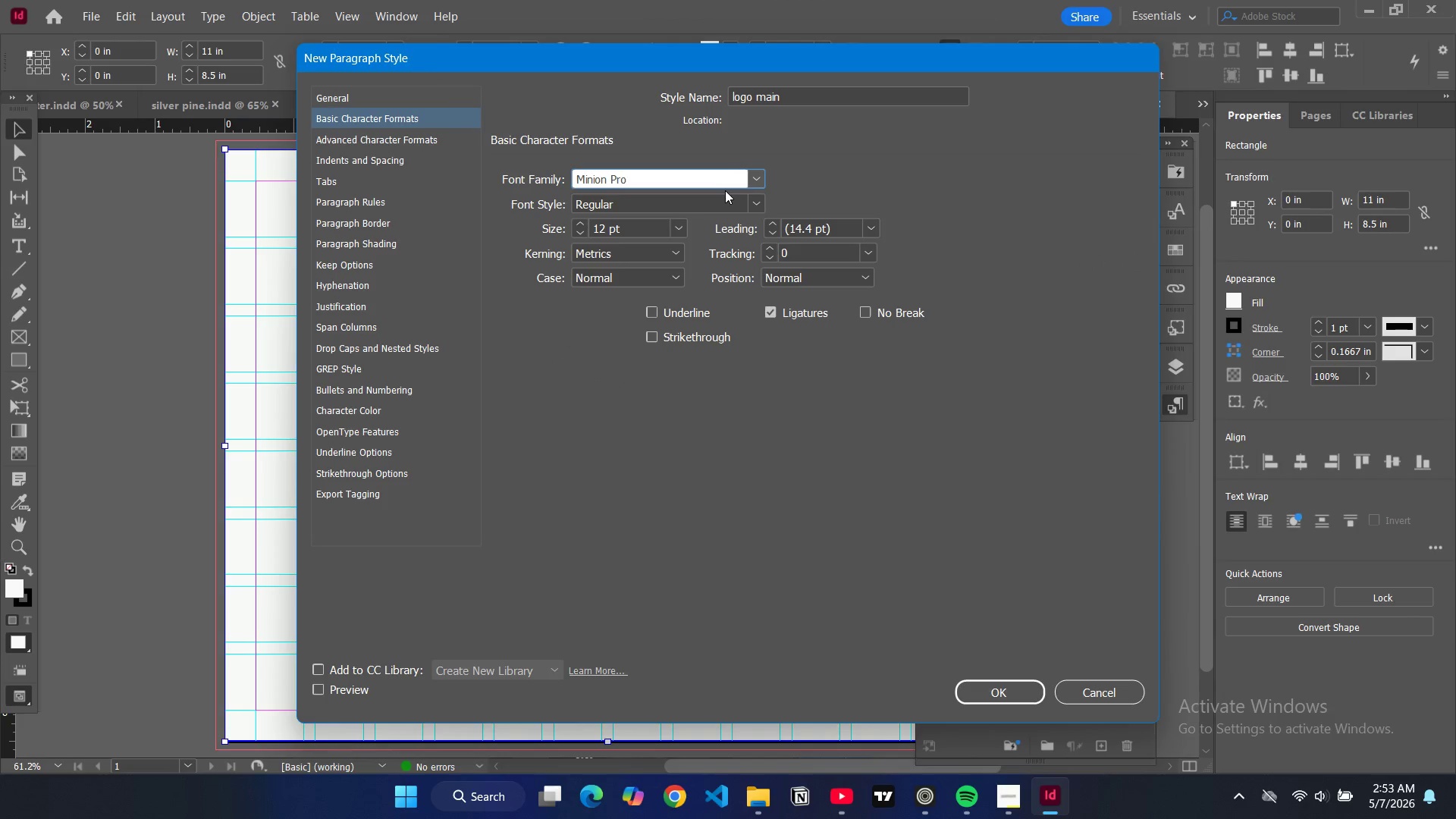 
key(Control+ControlLeft)
 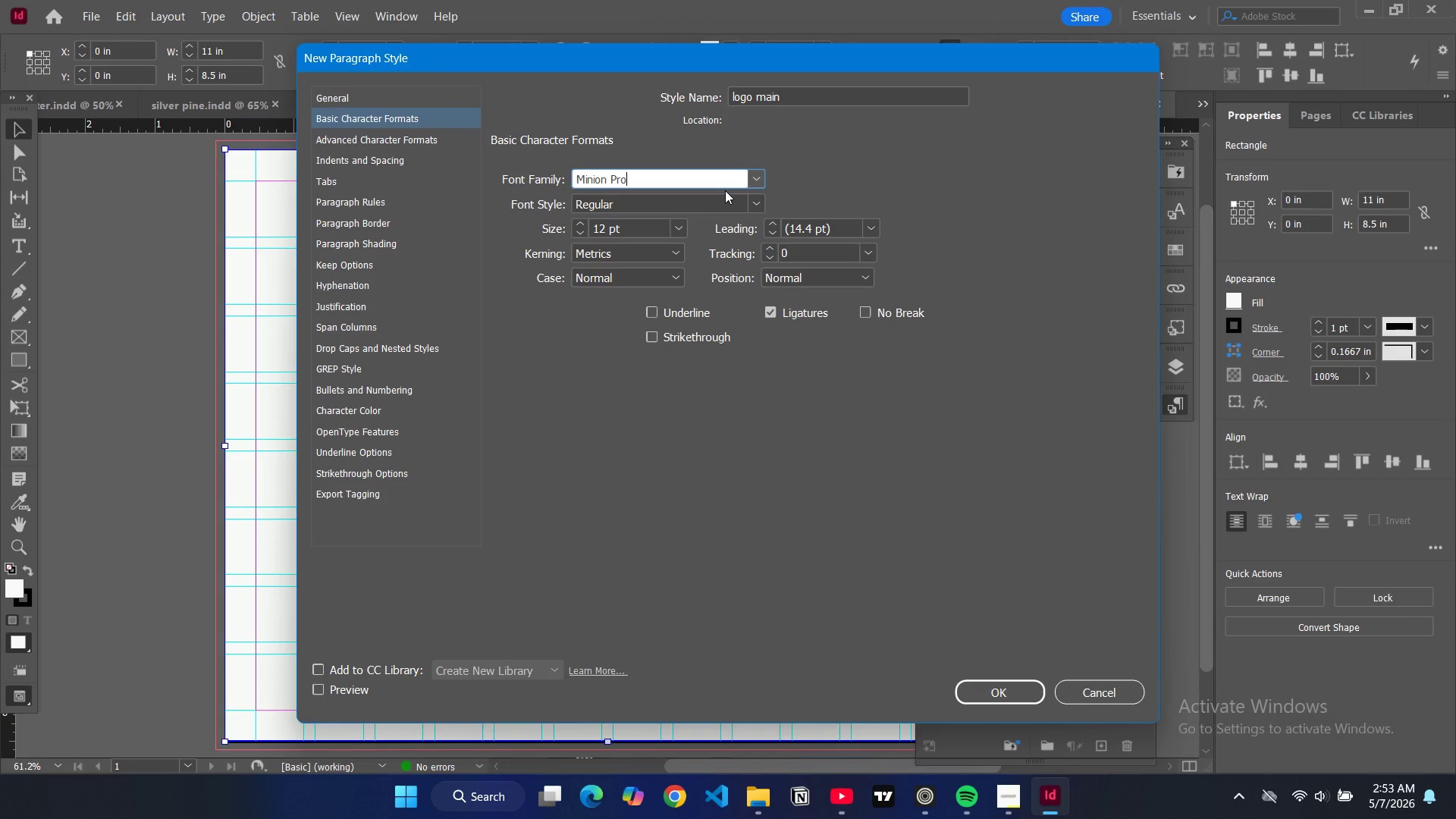 
type(tim)
 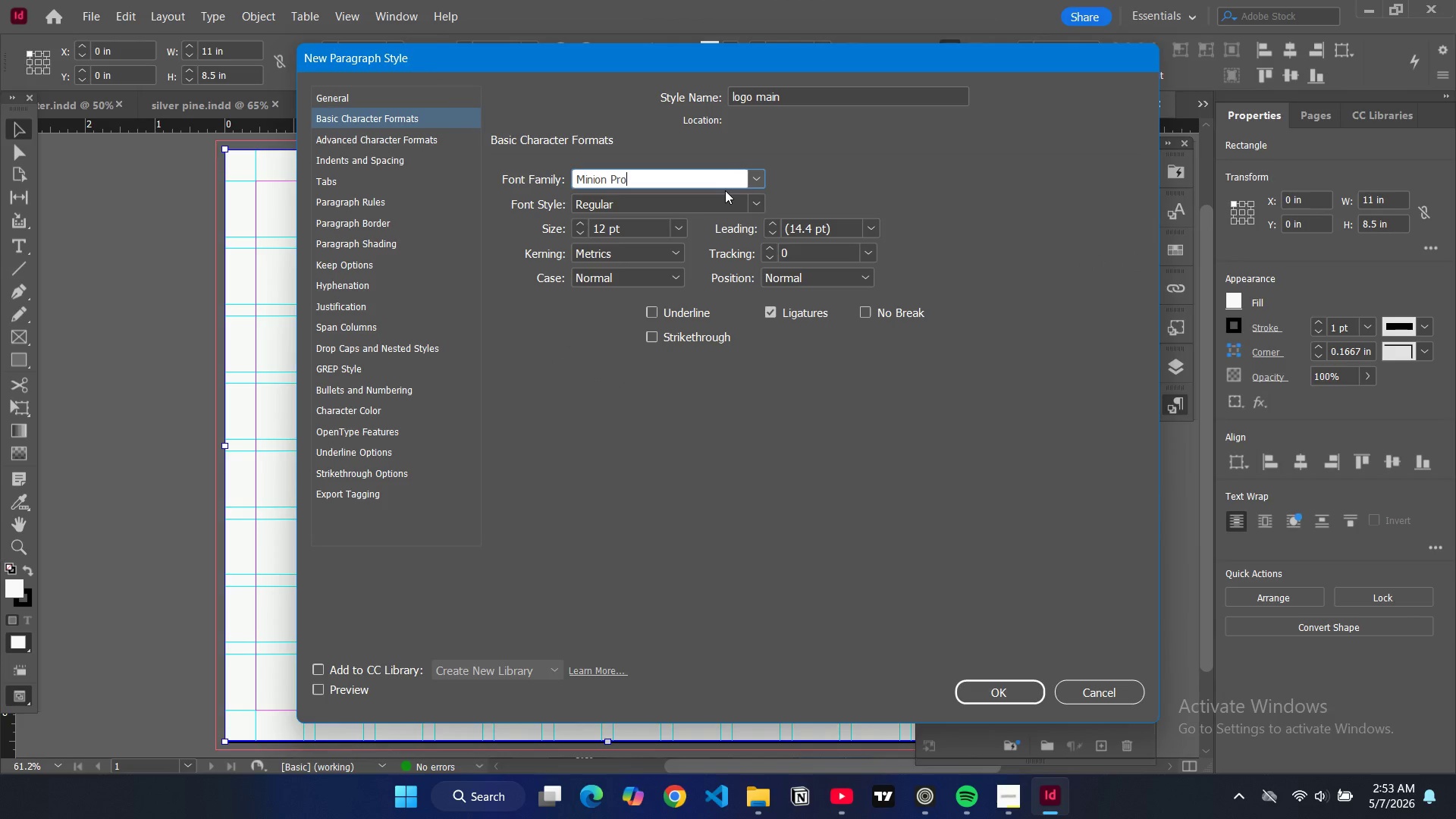 
key(Control+A)
 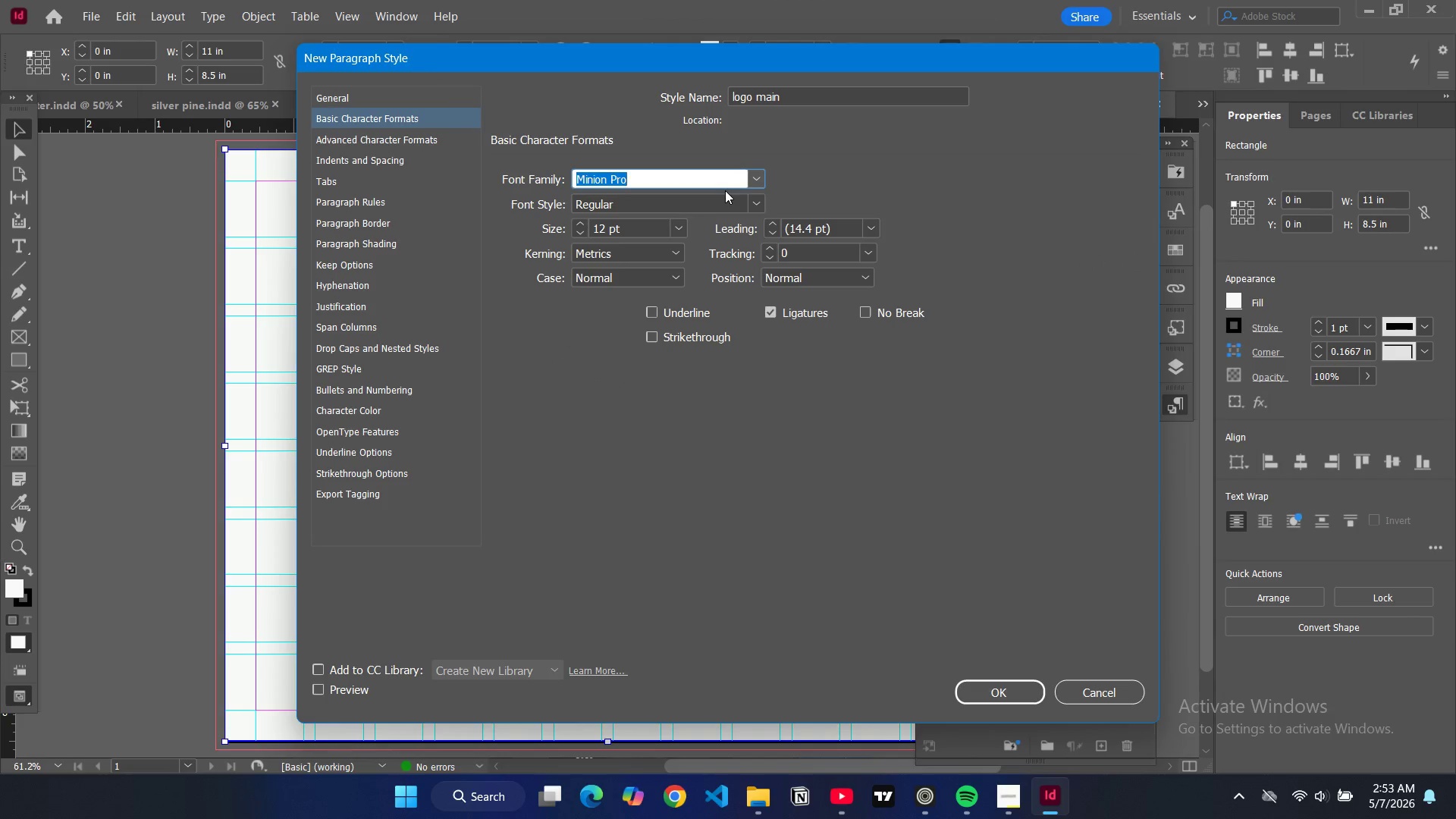 
type(tim)
 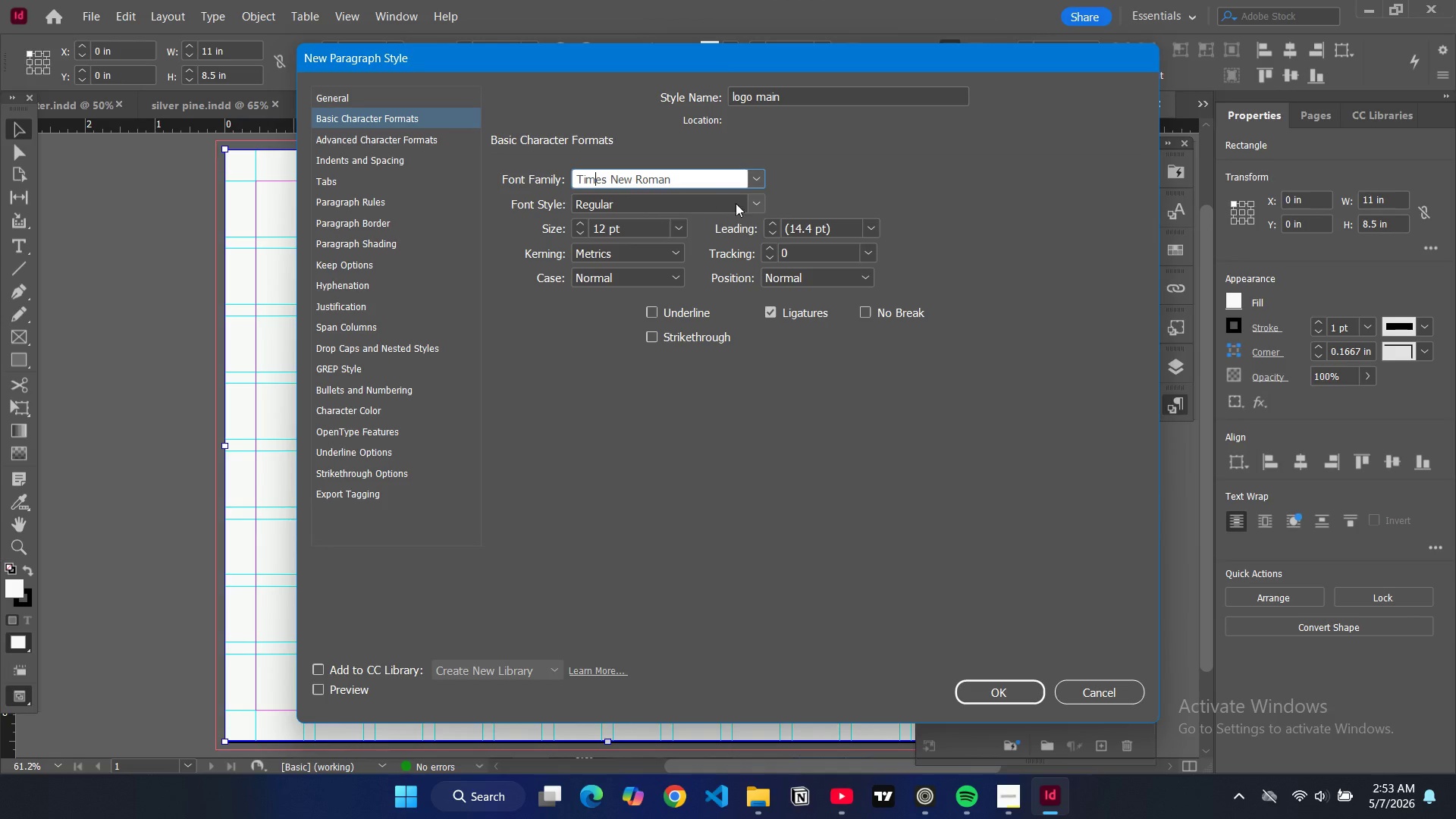 
left_click([755, 202])
 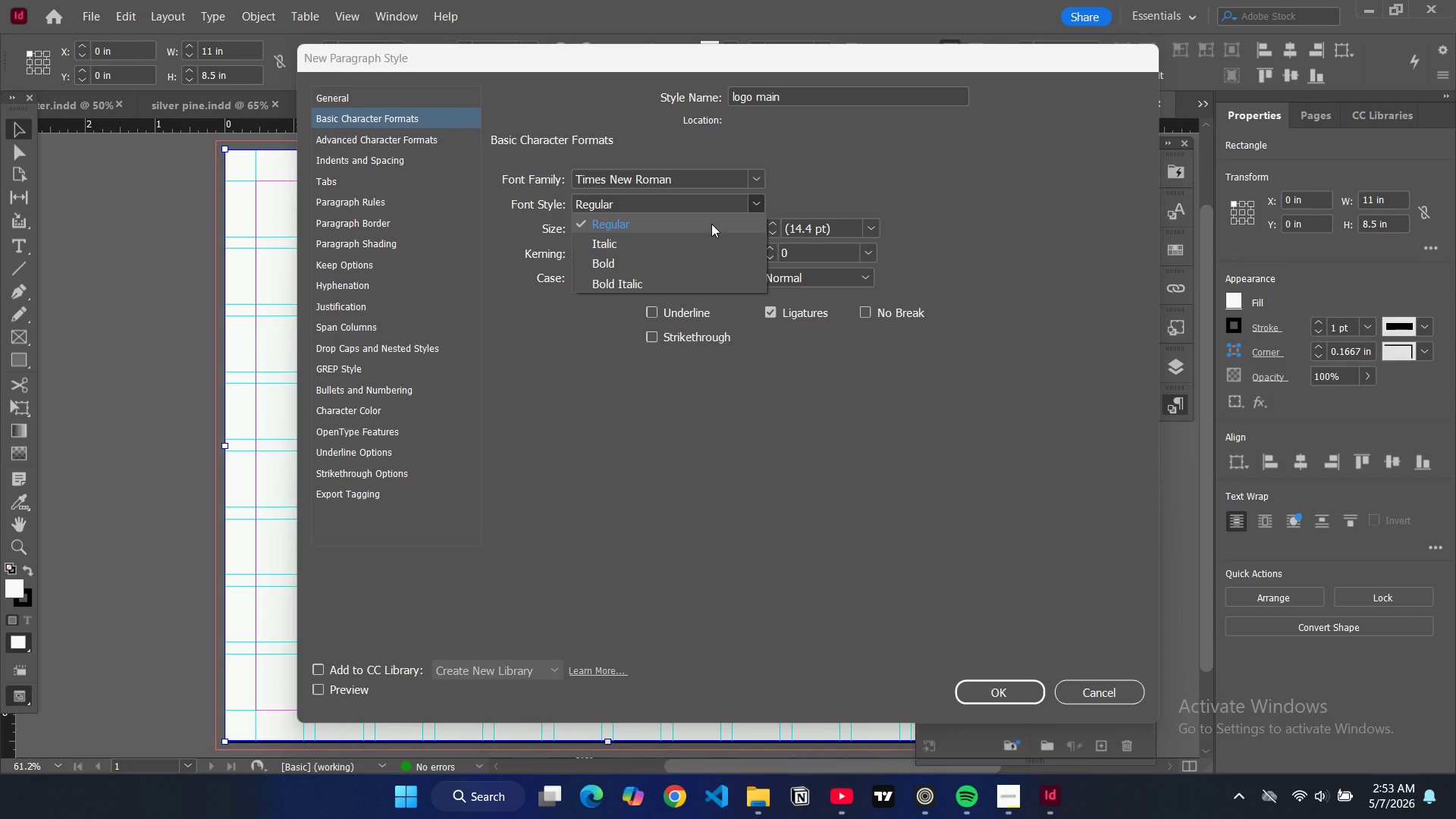 
left_click([711, 224])
 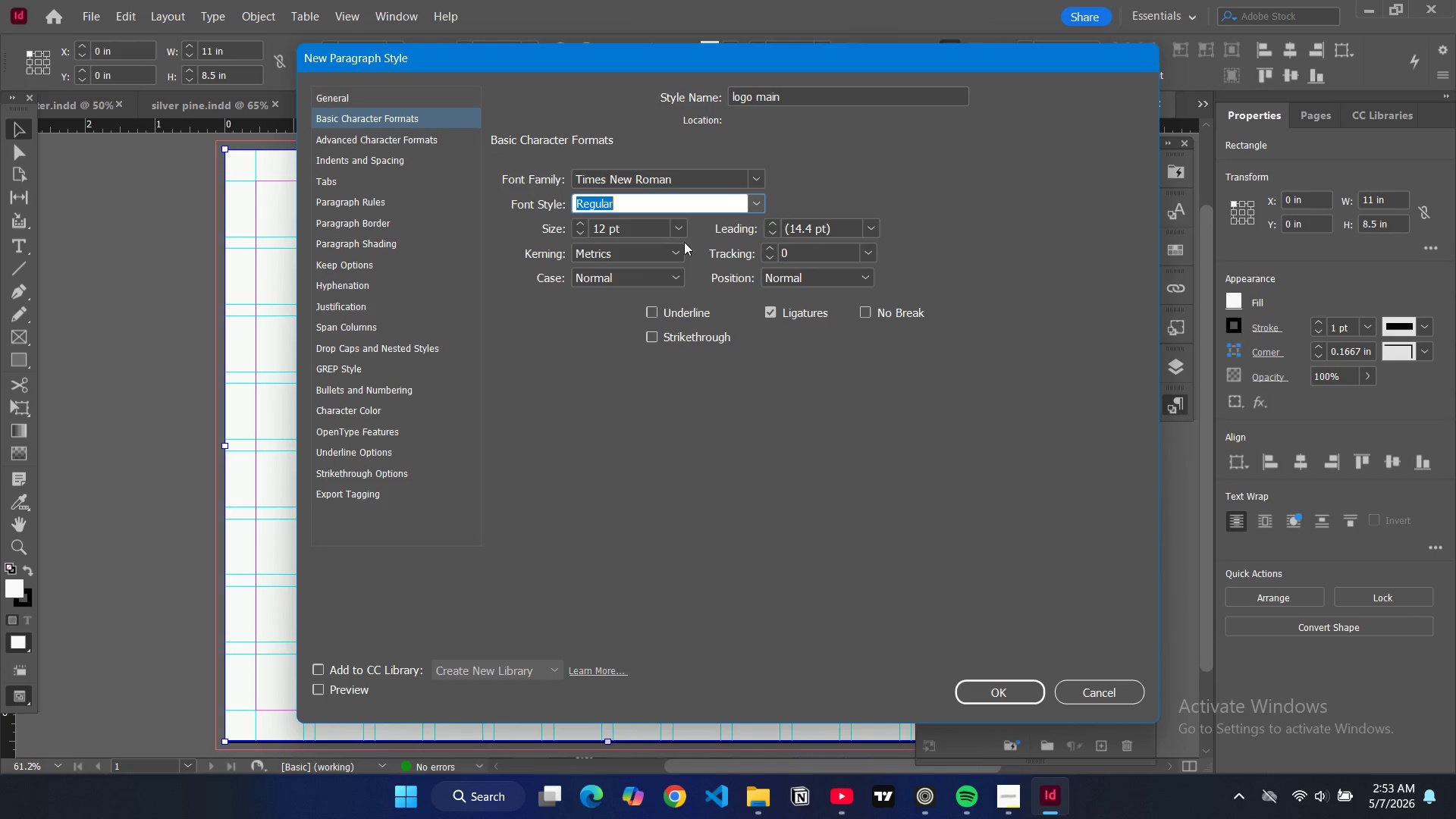 
left_click([645, 278])
 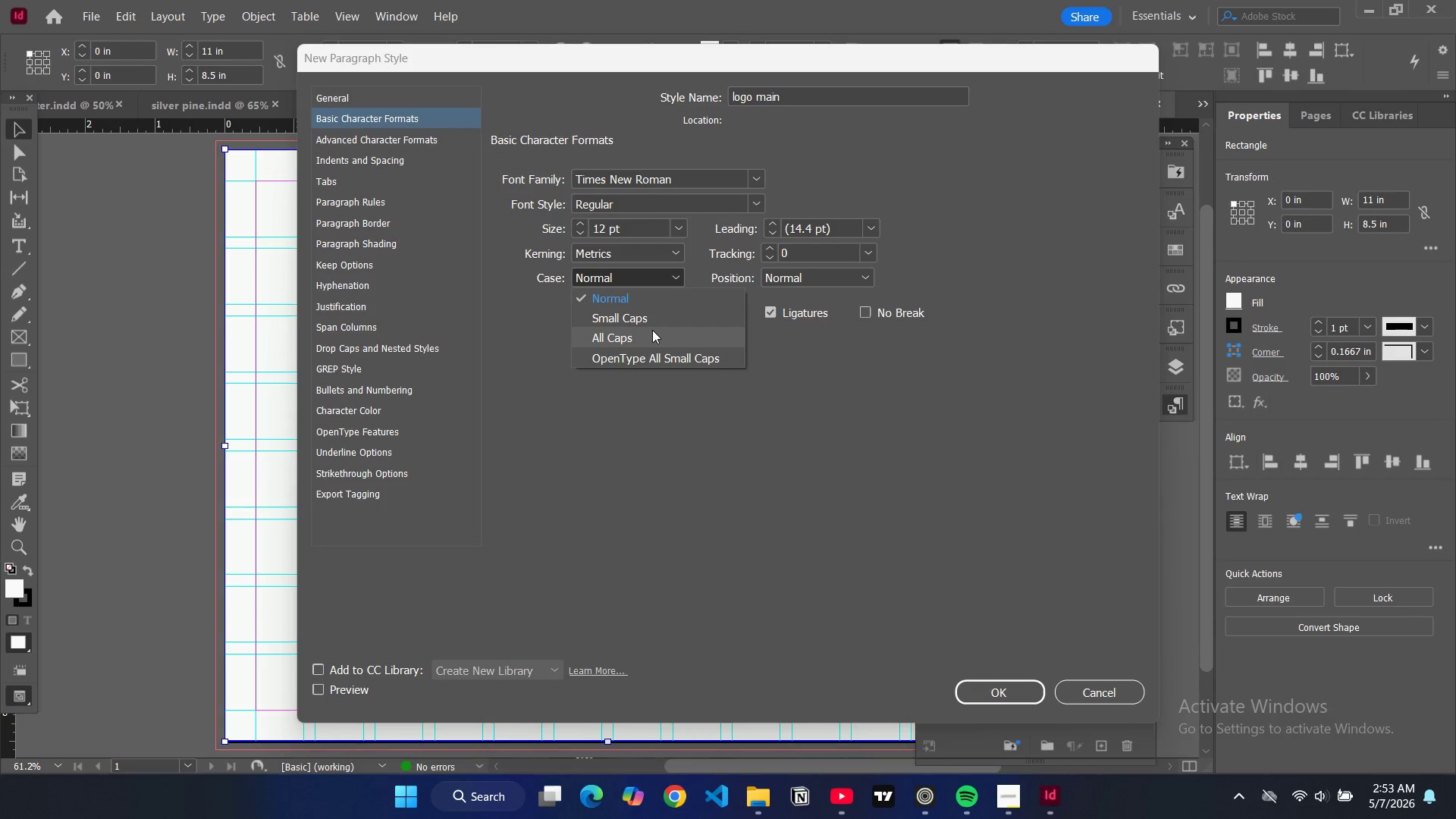 
left_click([652, 330])
 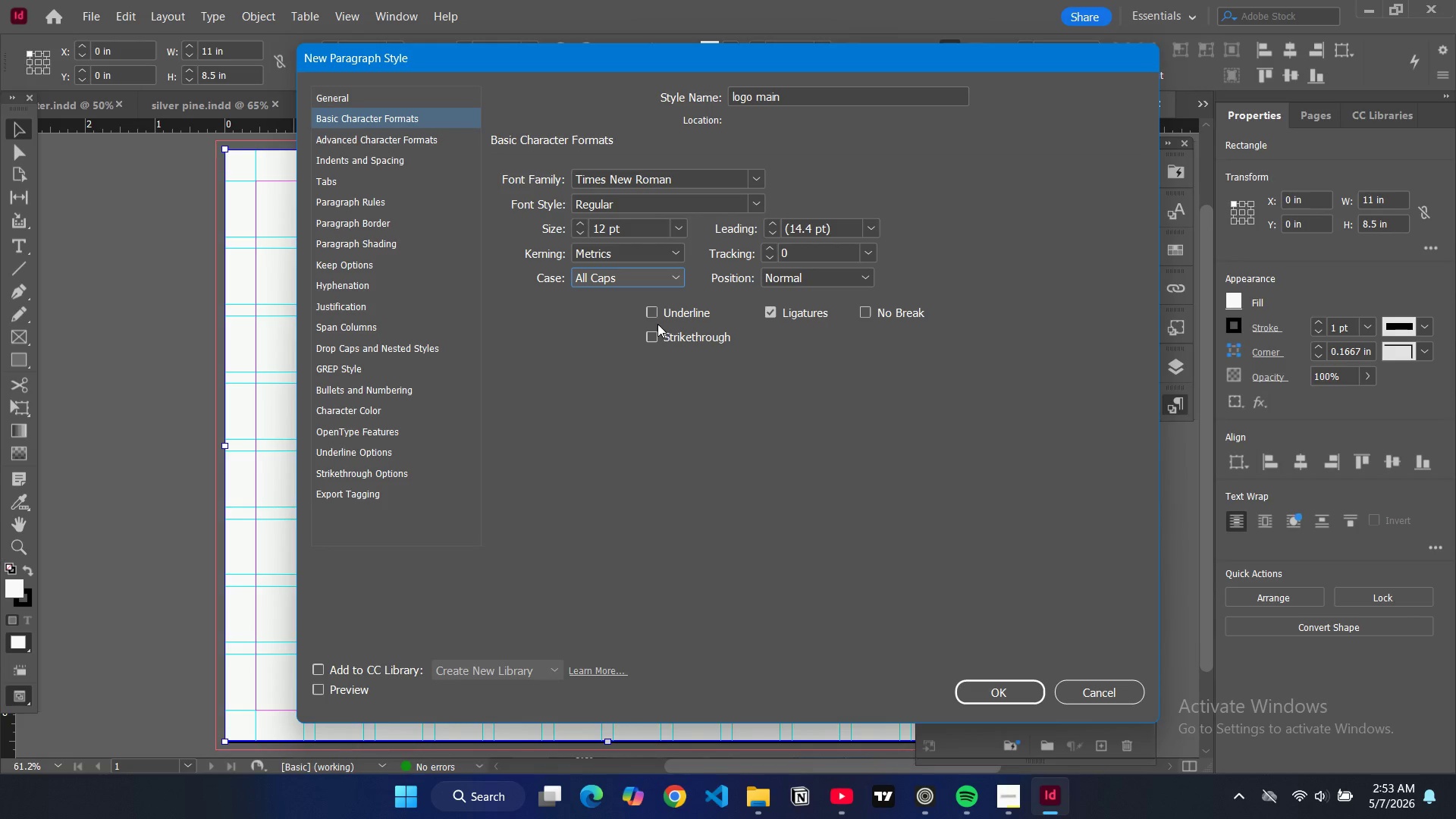 
left_click([676, 227])
 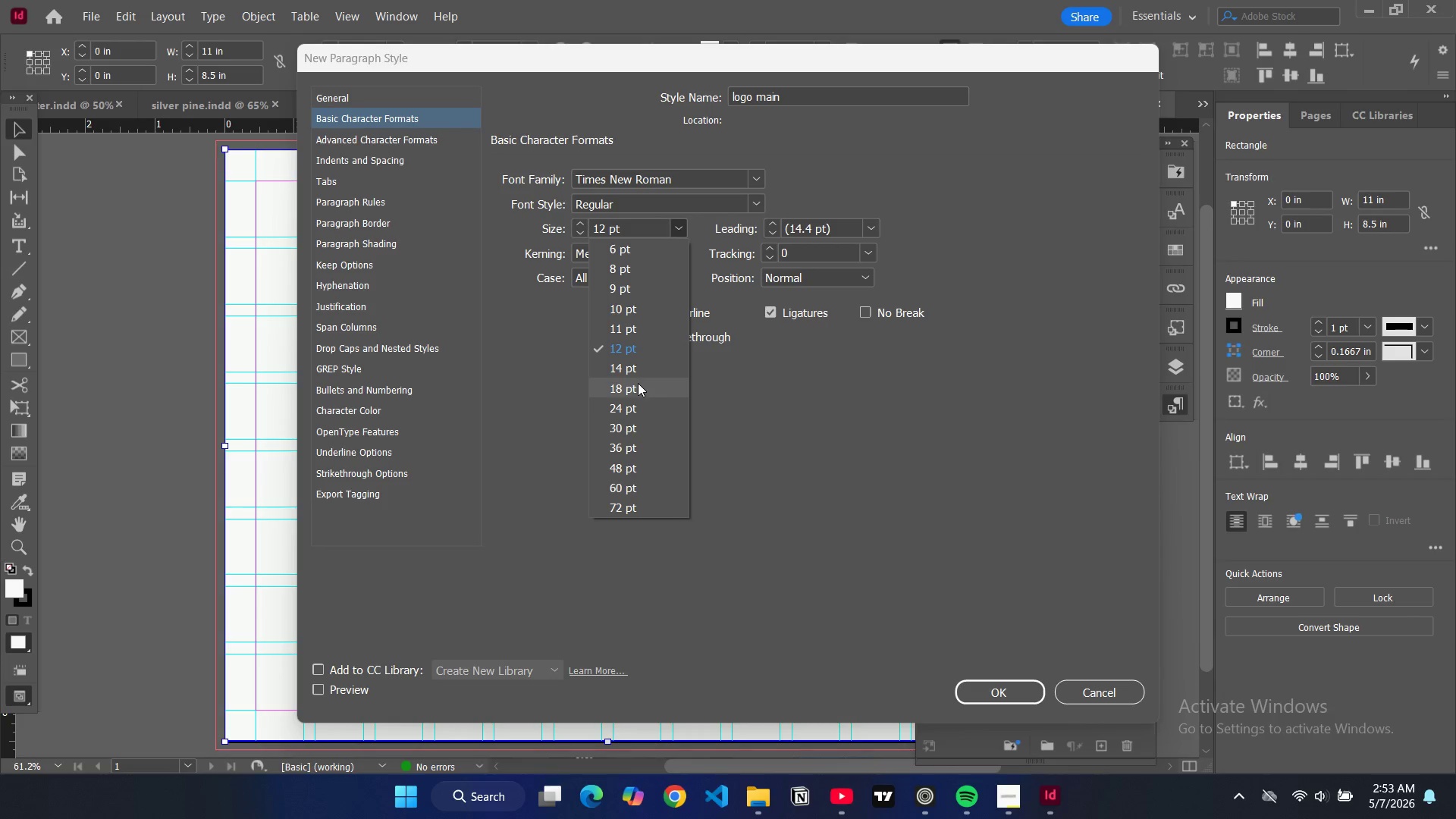 
left_click([638, 383])
 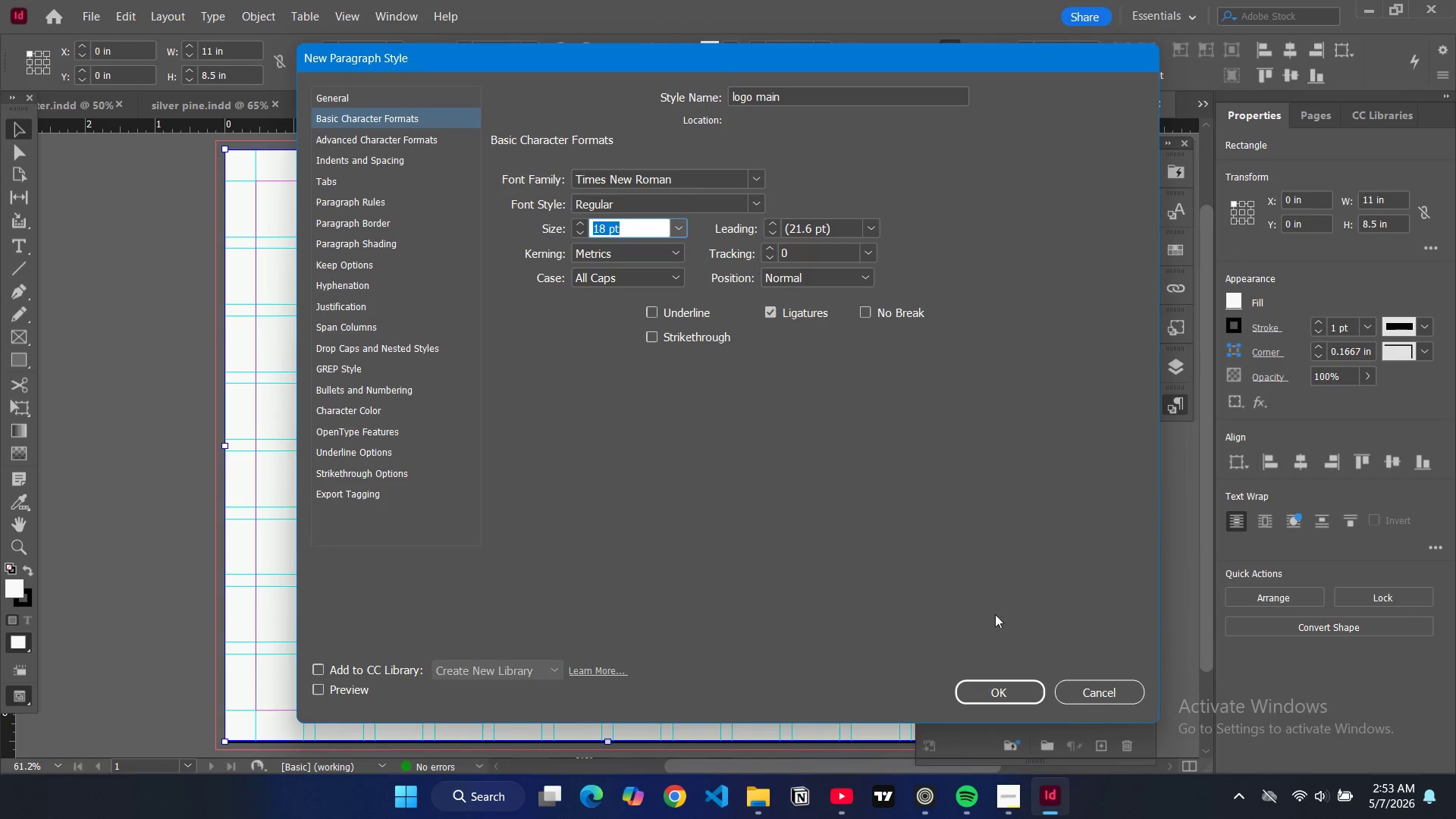 
left_click([994, 700])
 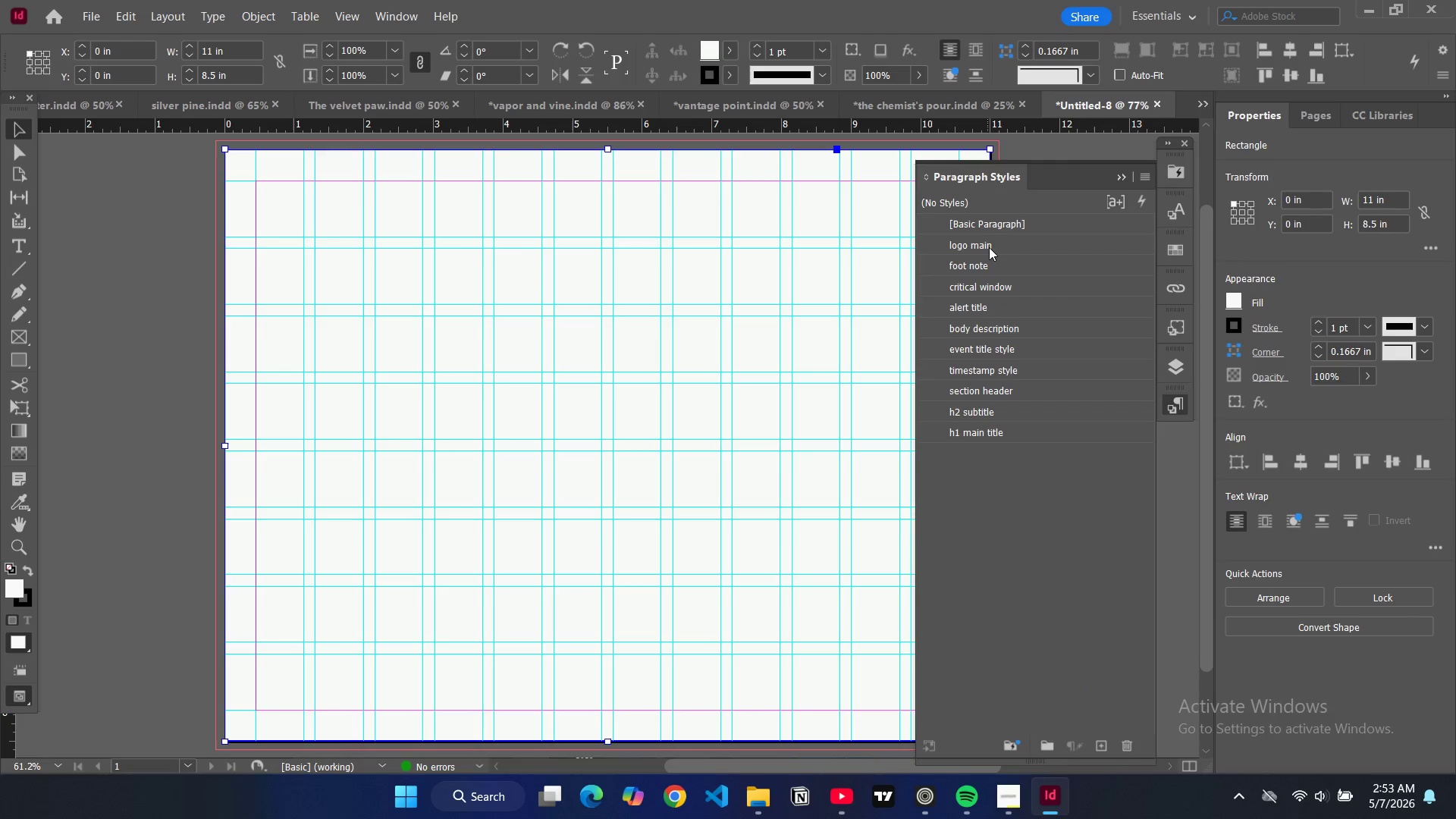 
double_click([1033, 247])
 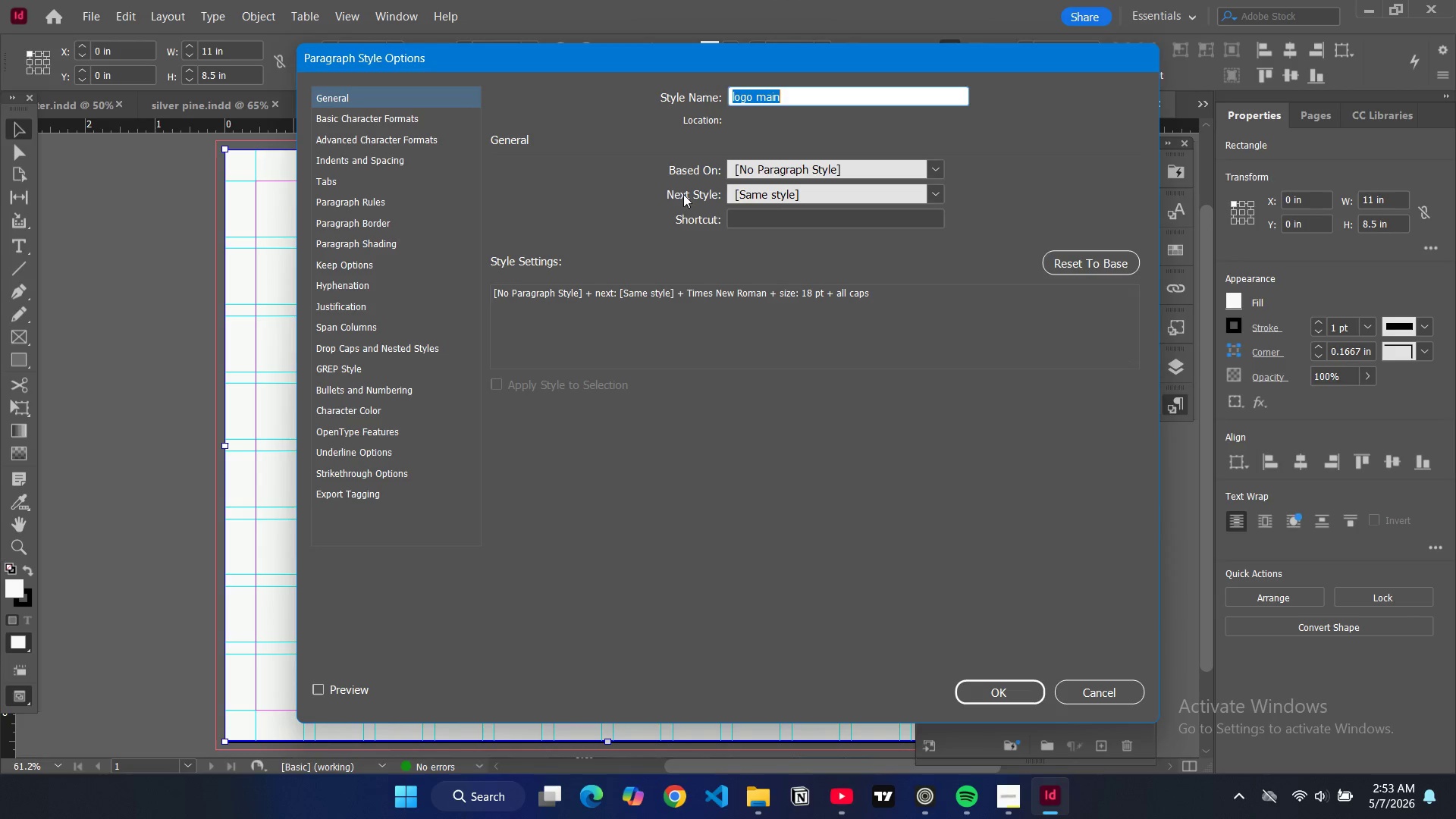 
scroll: coordinate [368, 312], scroll_direction: down, amount: 1.0
 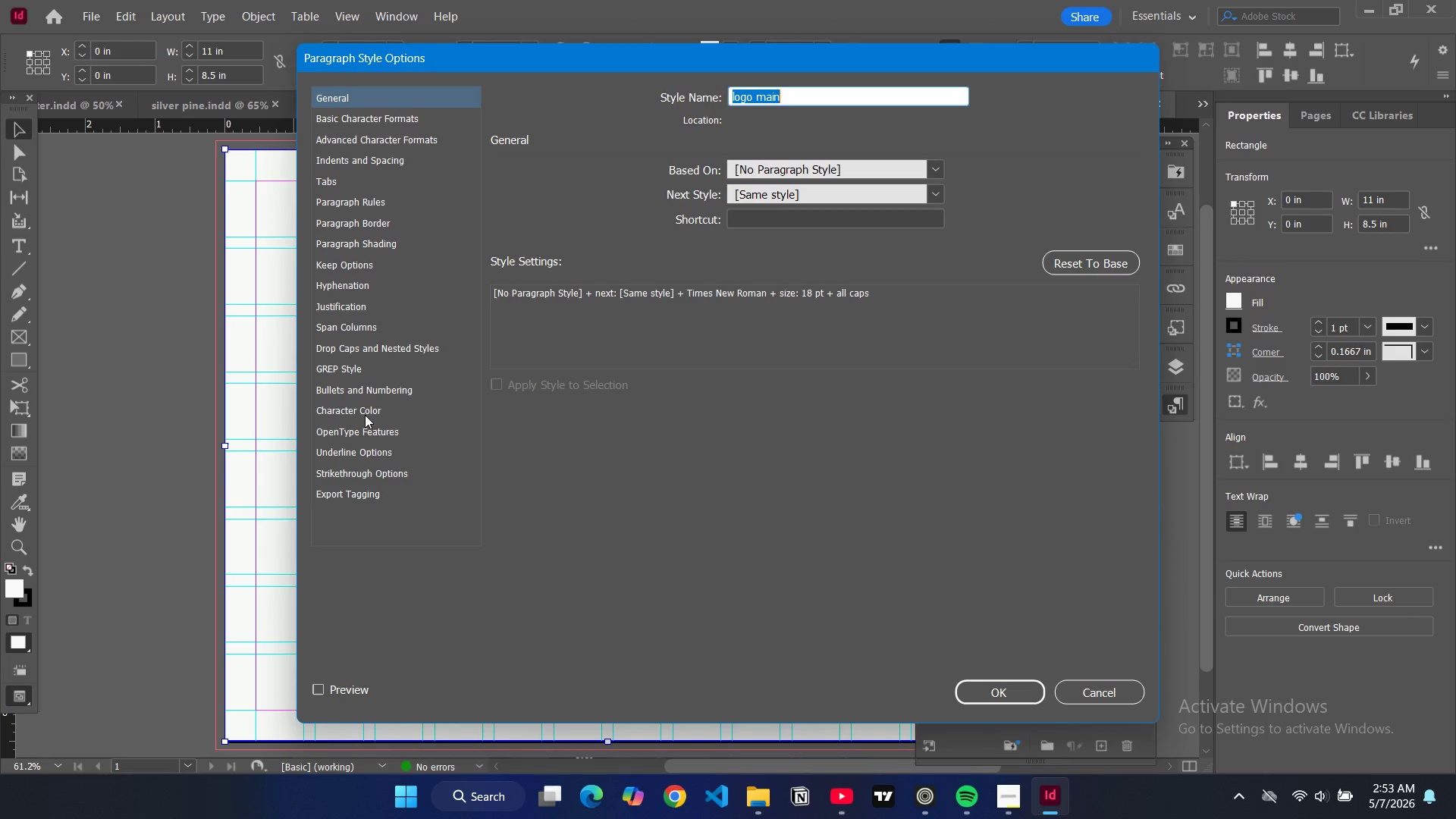 
left_click([363, 413])
 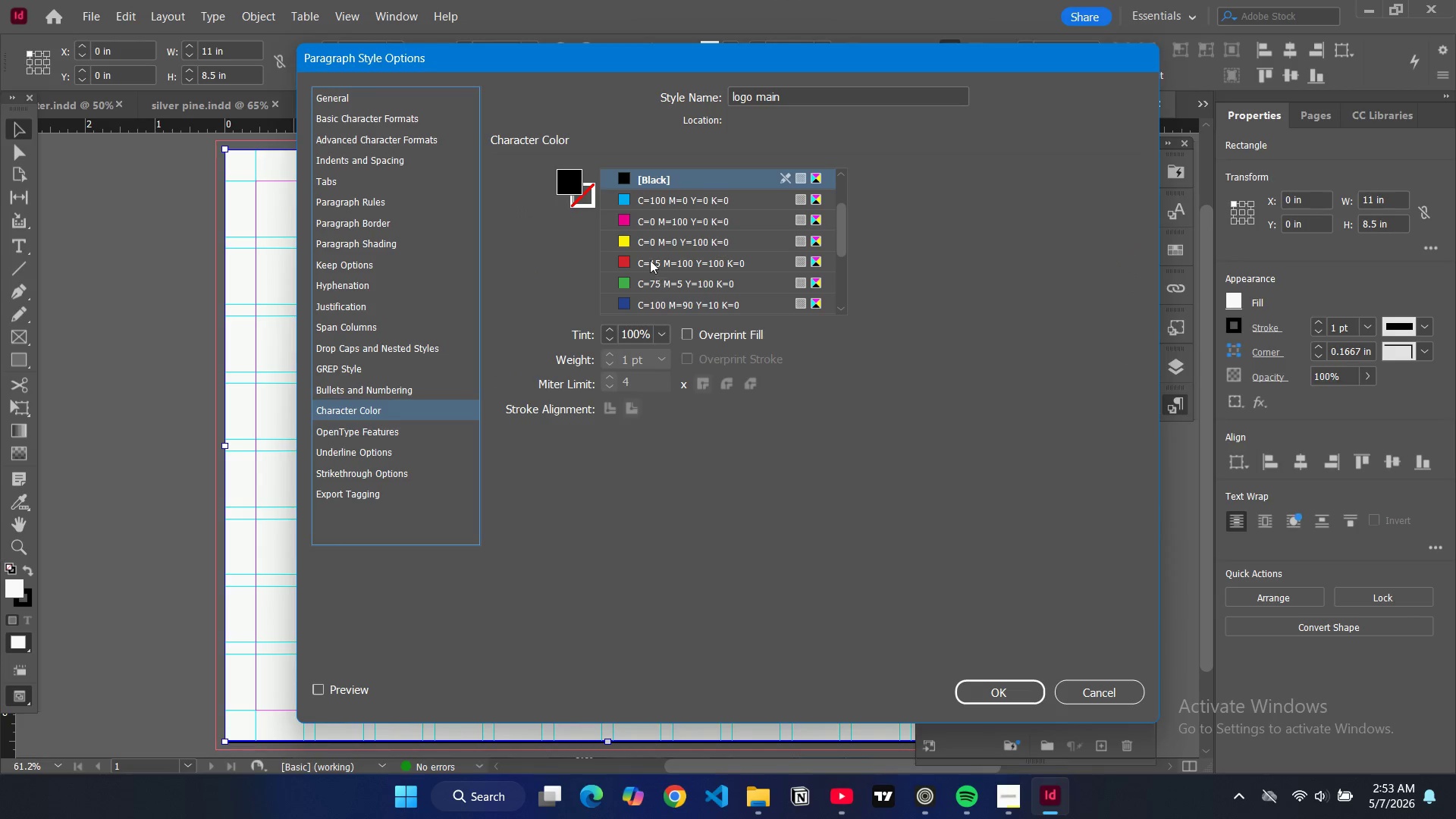 
scroll: coordinate [642, 268], scroll_direction: down, amount: 5.0
 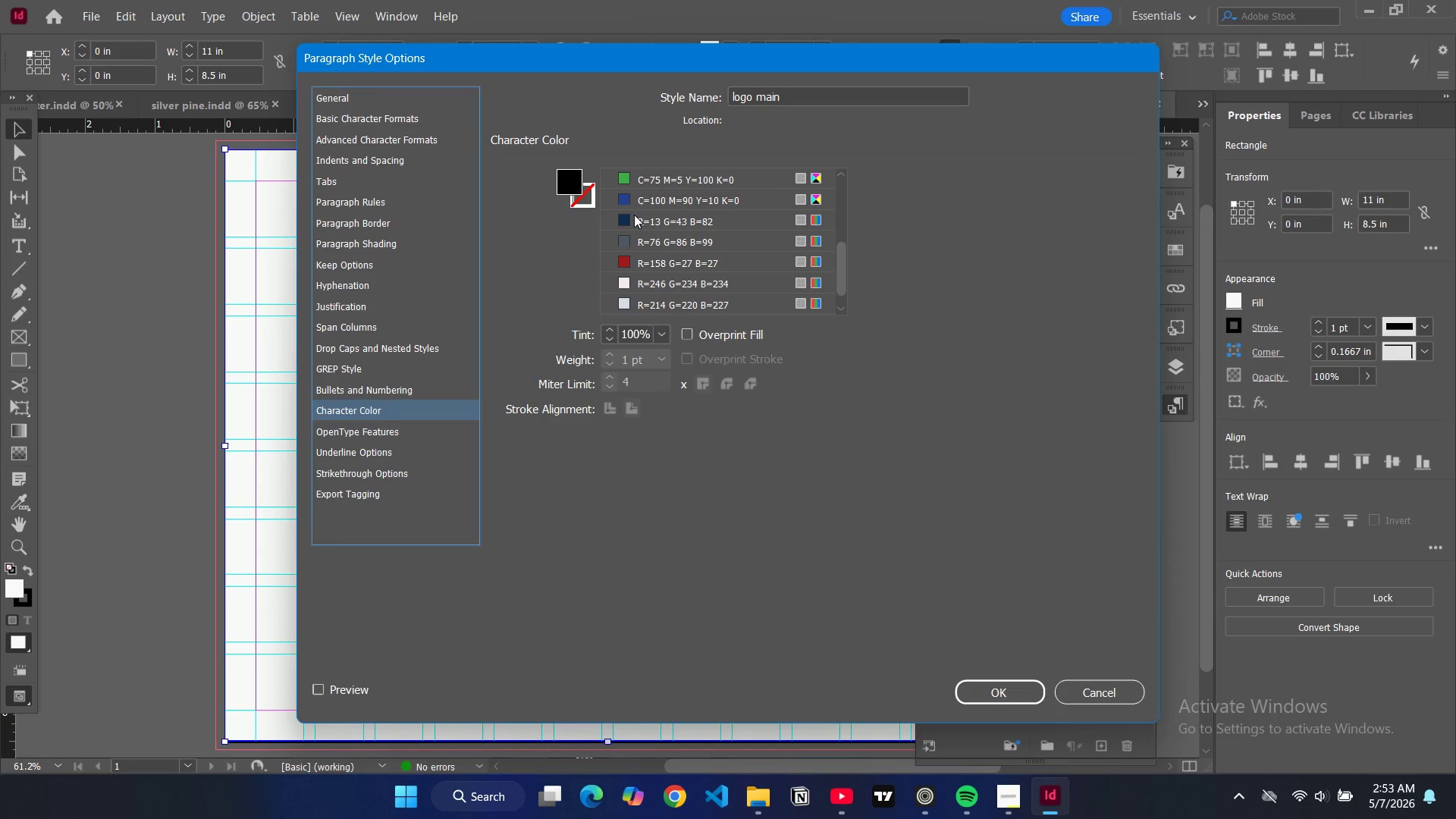 
left_click([628, 215])
 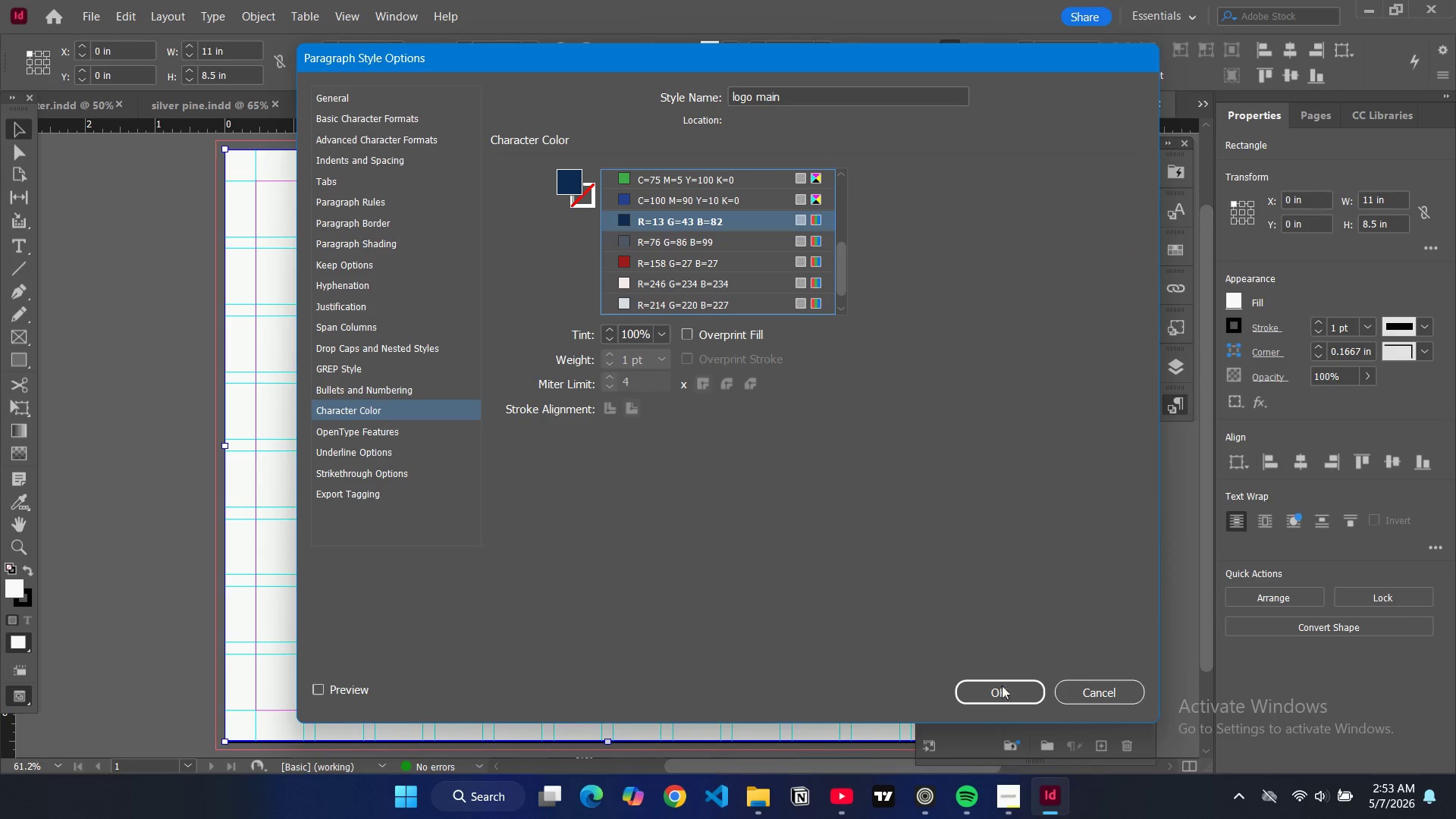 
left_click([1007, 694])
 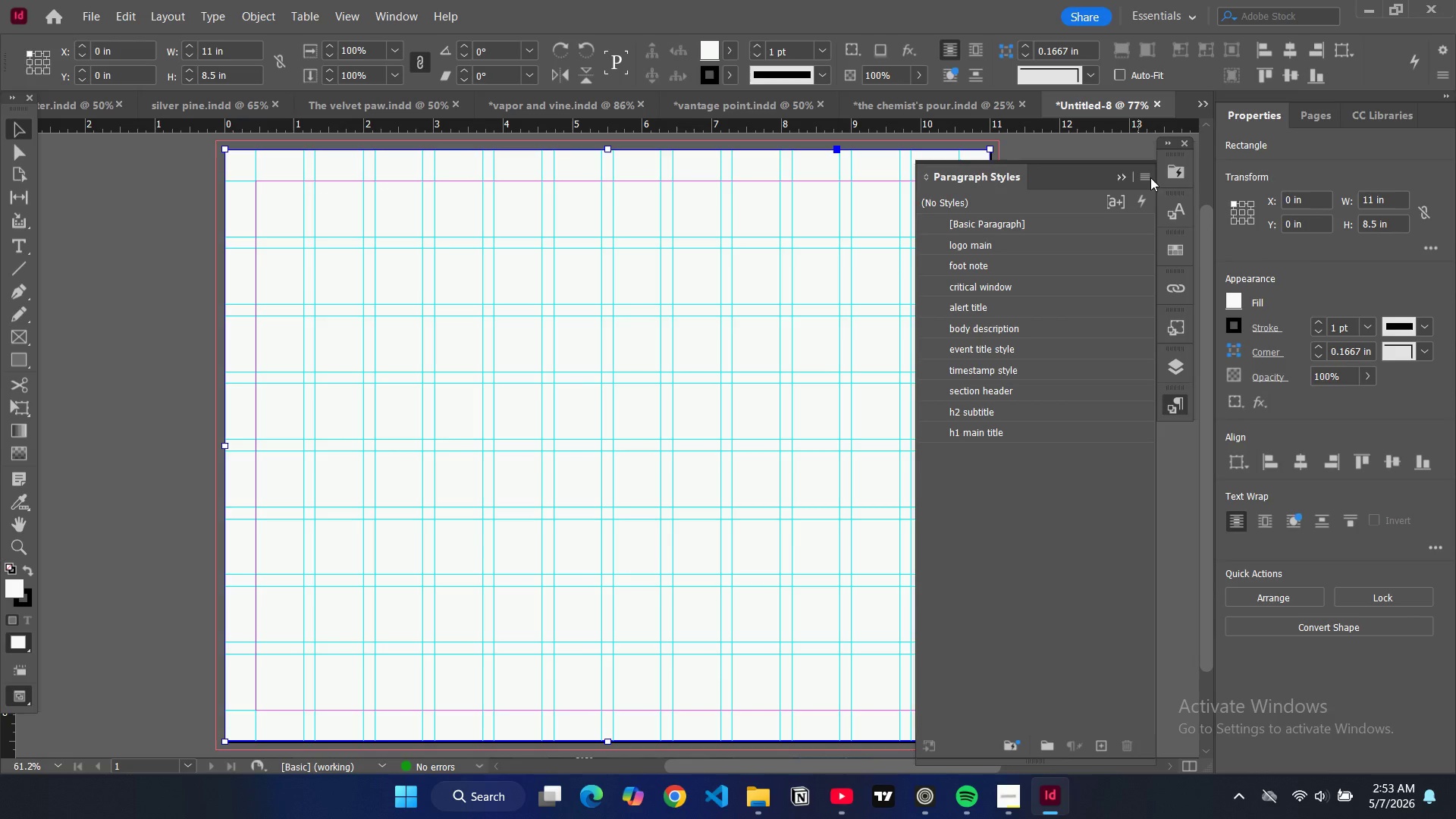 
left_click([1150, 174])
 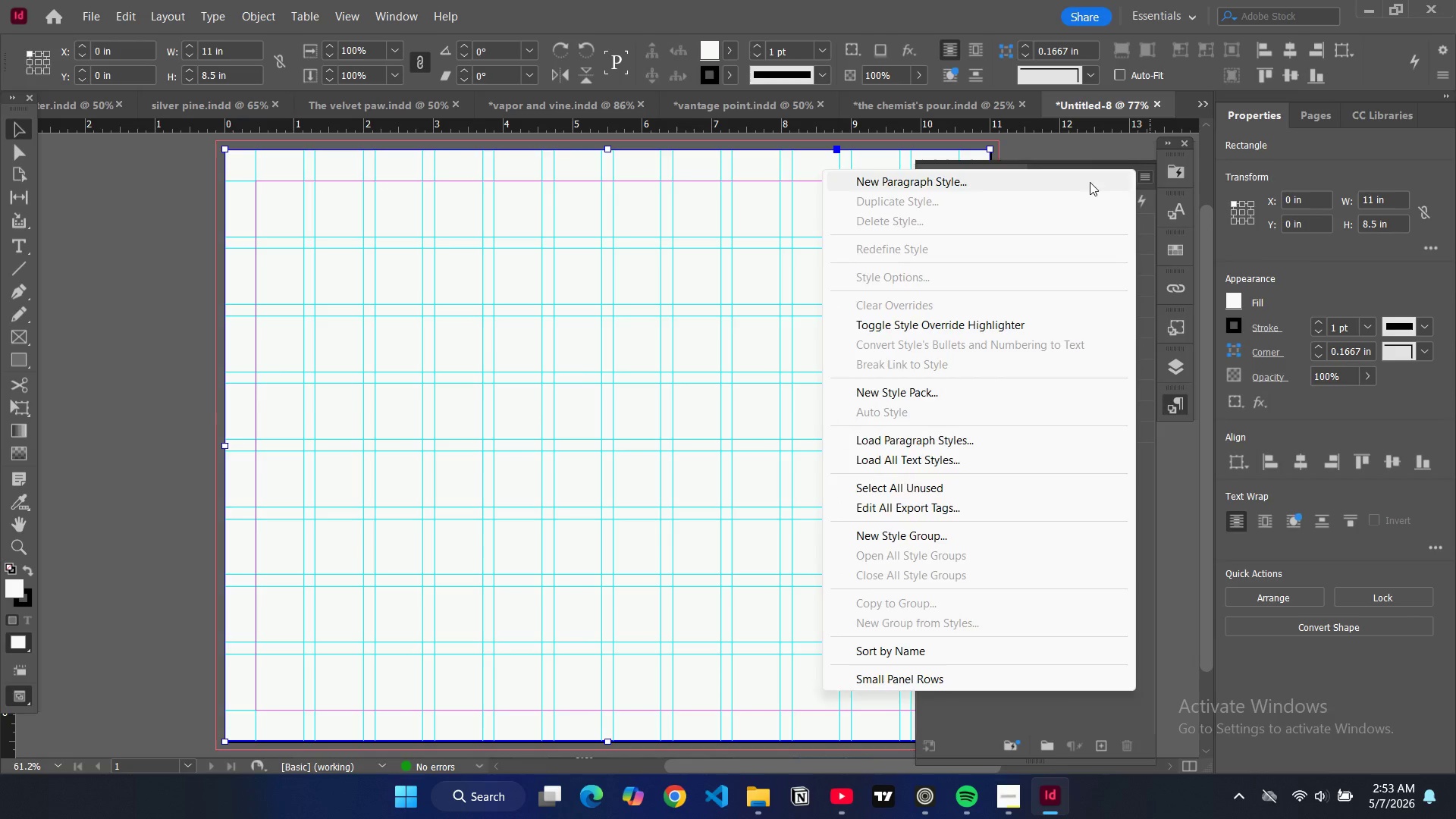 
left_click([1090, 182])
 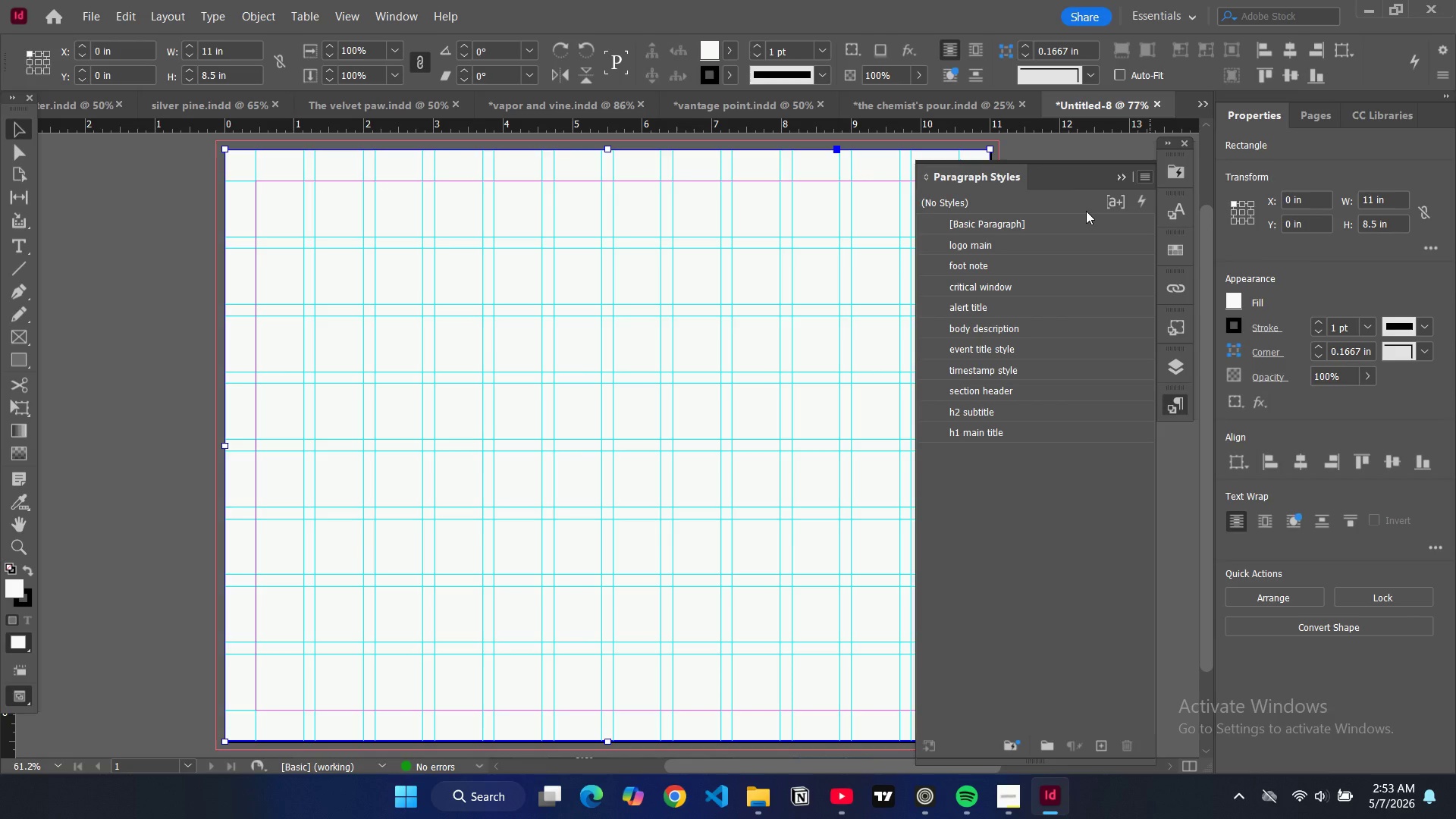 
type(logo sub)
 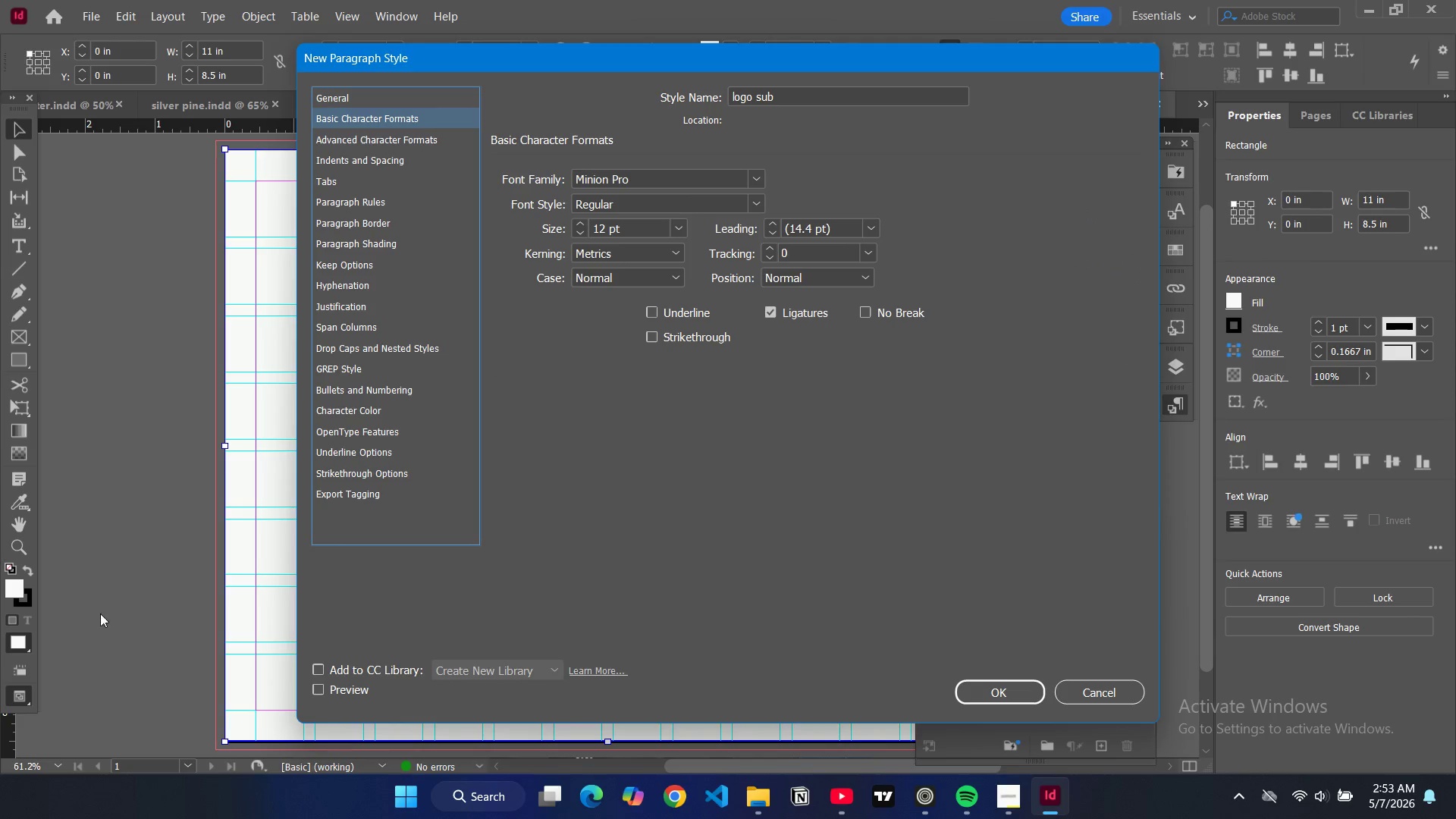 
mouse_move([614, 181])
 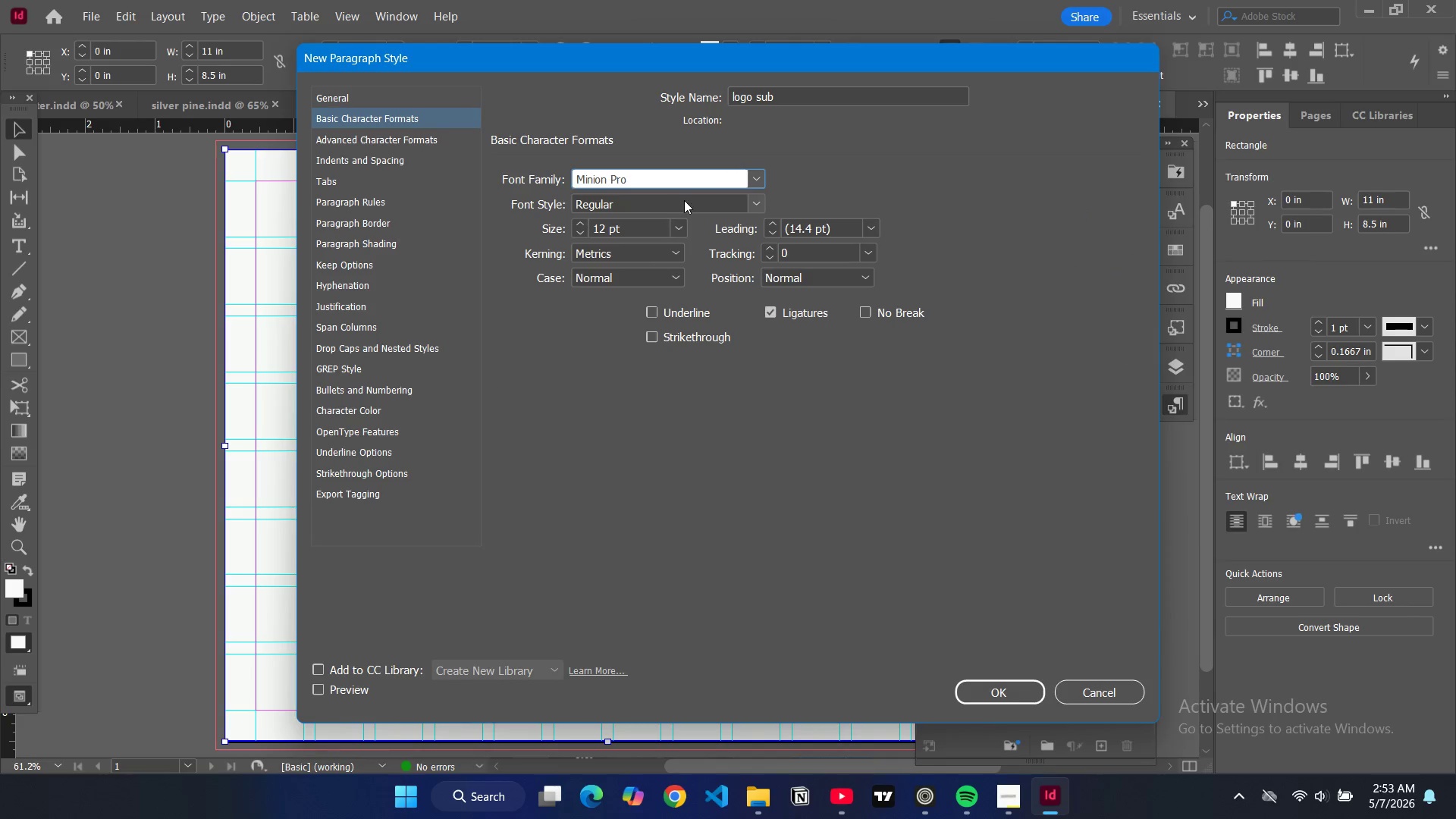 
key(Control+ControlLeft)
 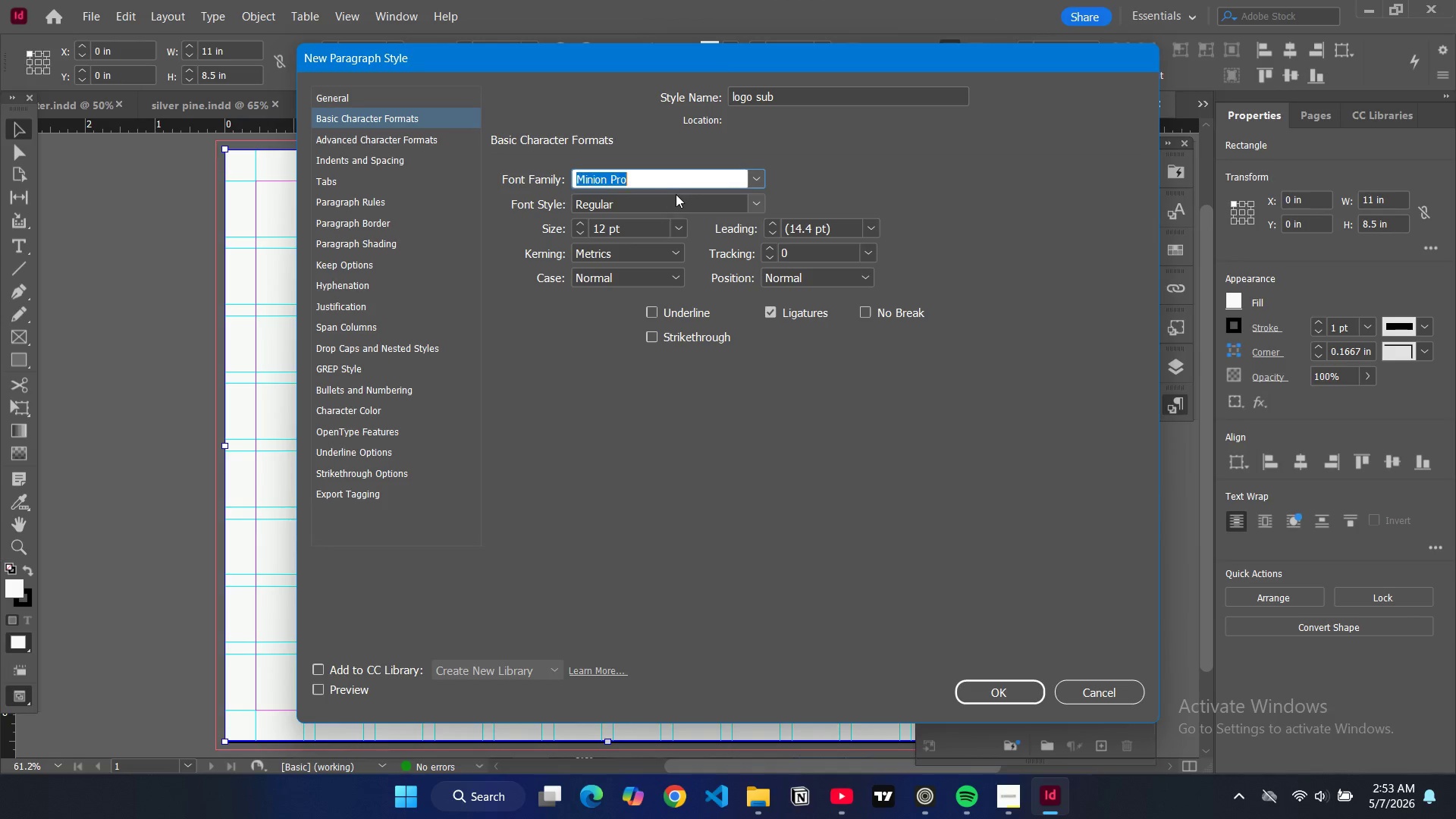 
key(Control+A)
 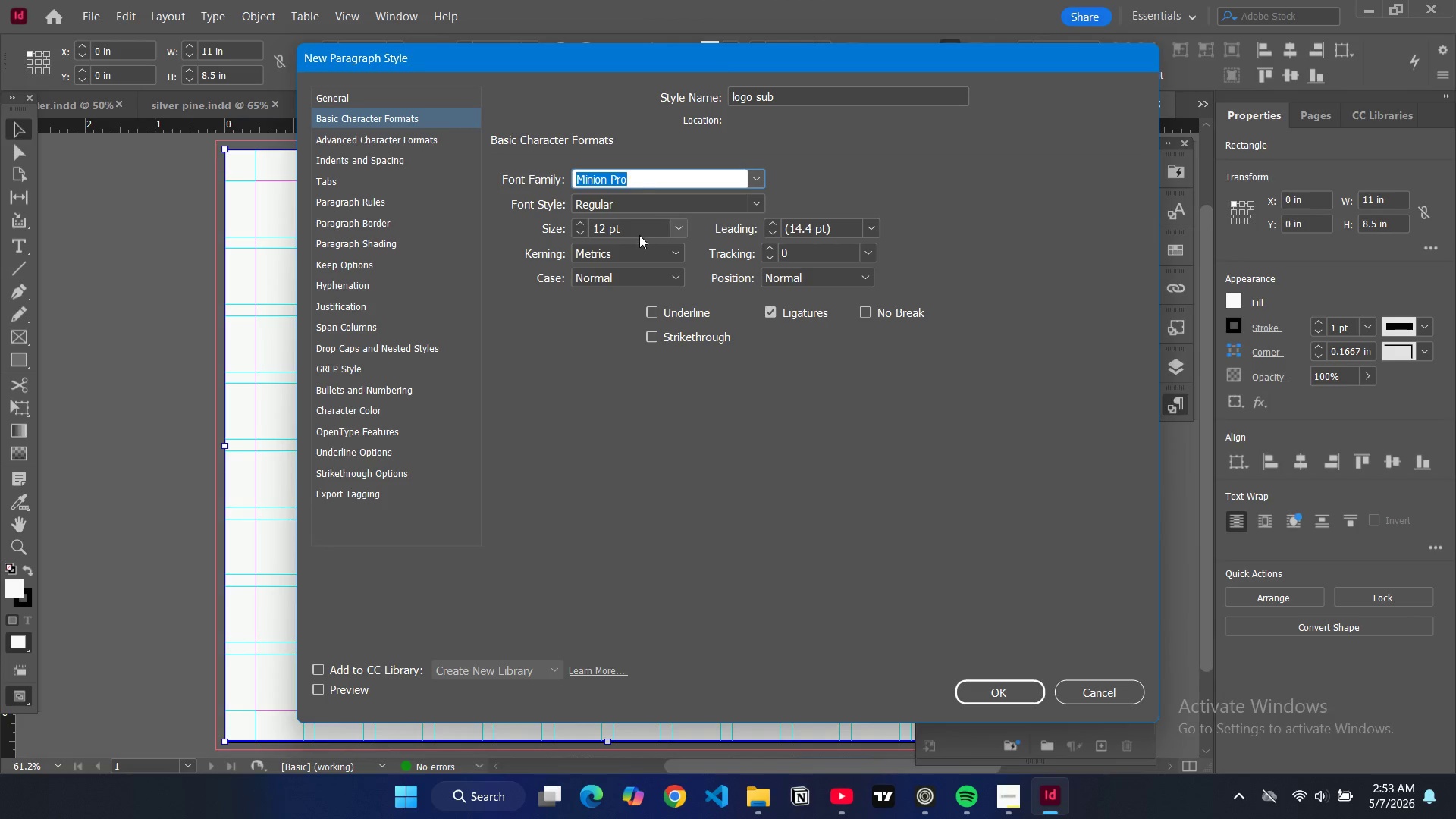 
type(siuc)
 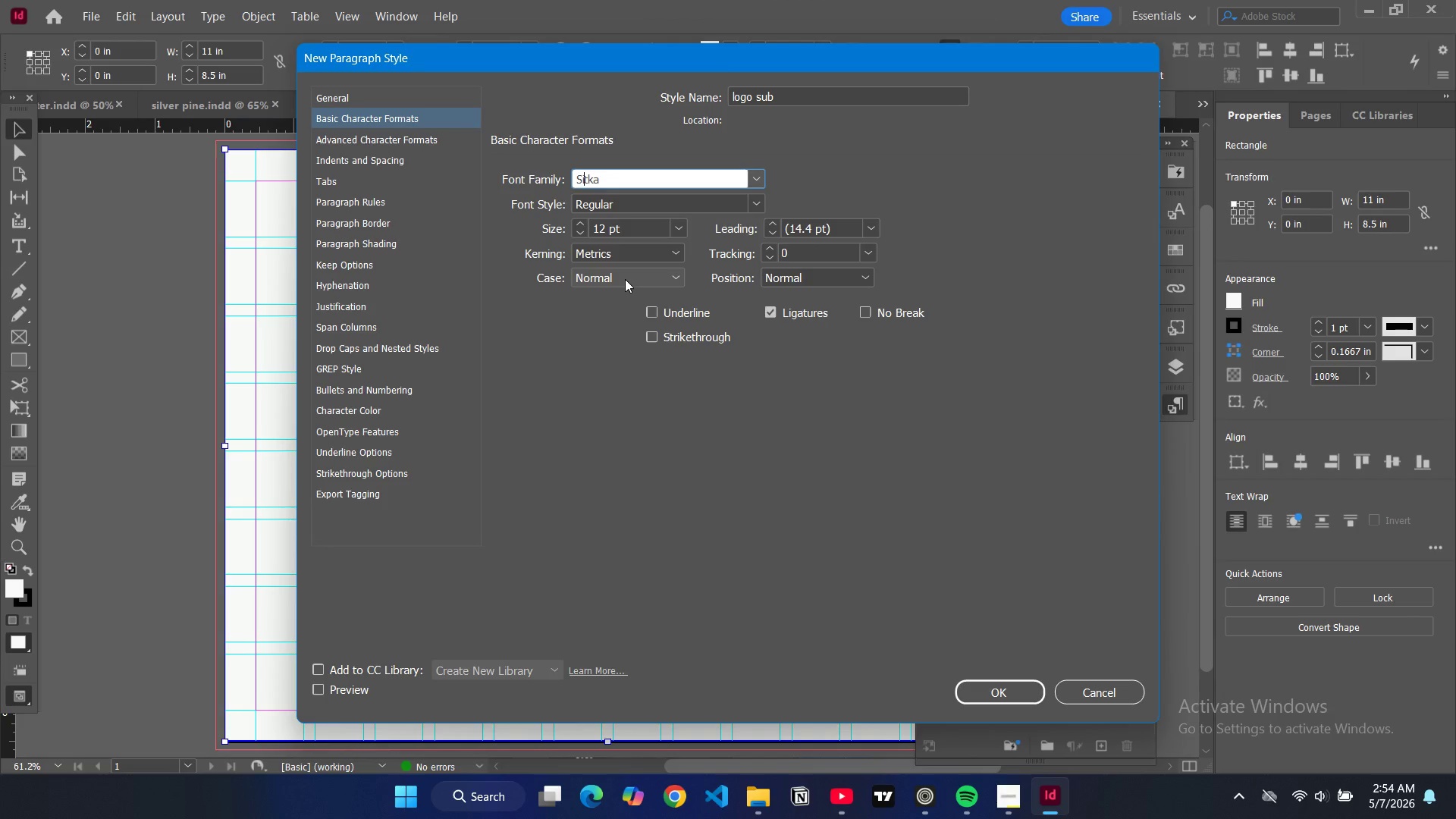 
key(Backspace)
type(souc)
 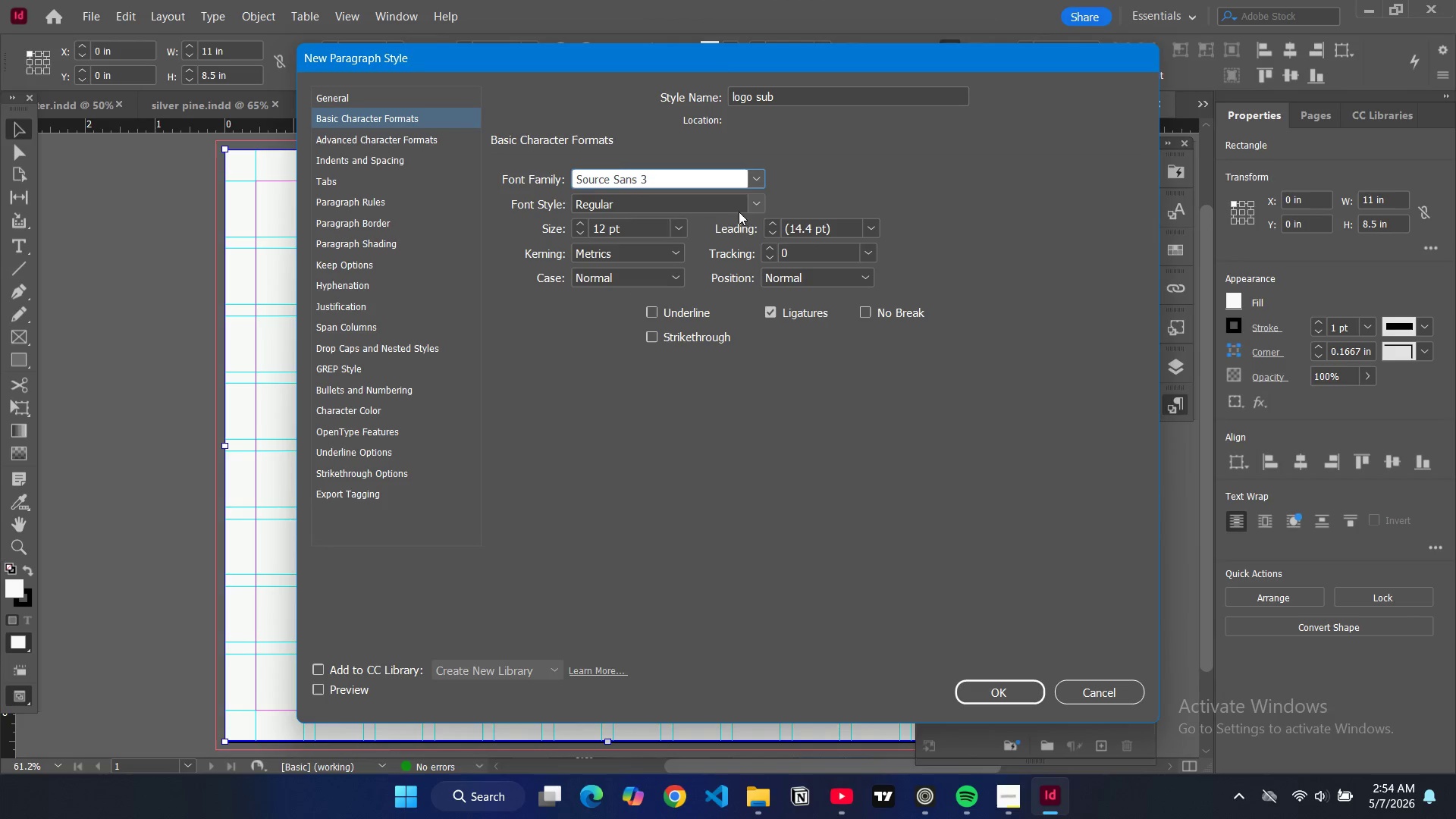 
left_click([662, 278])
 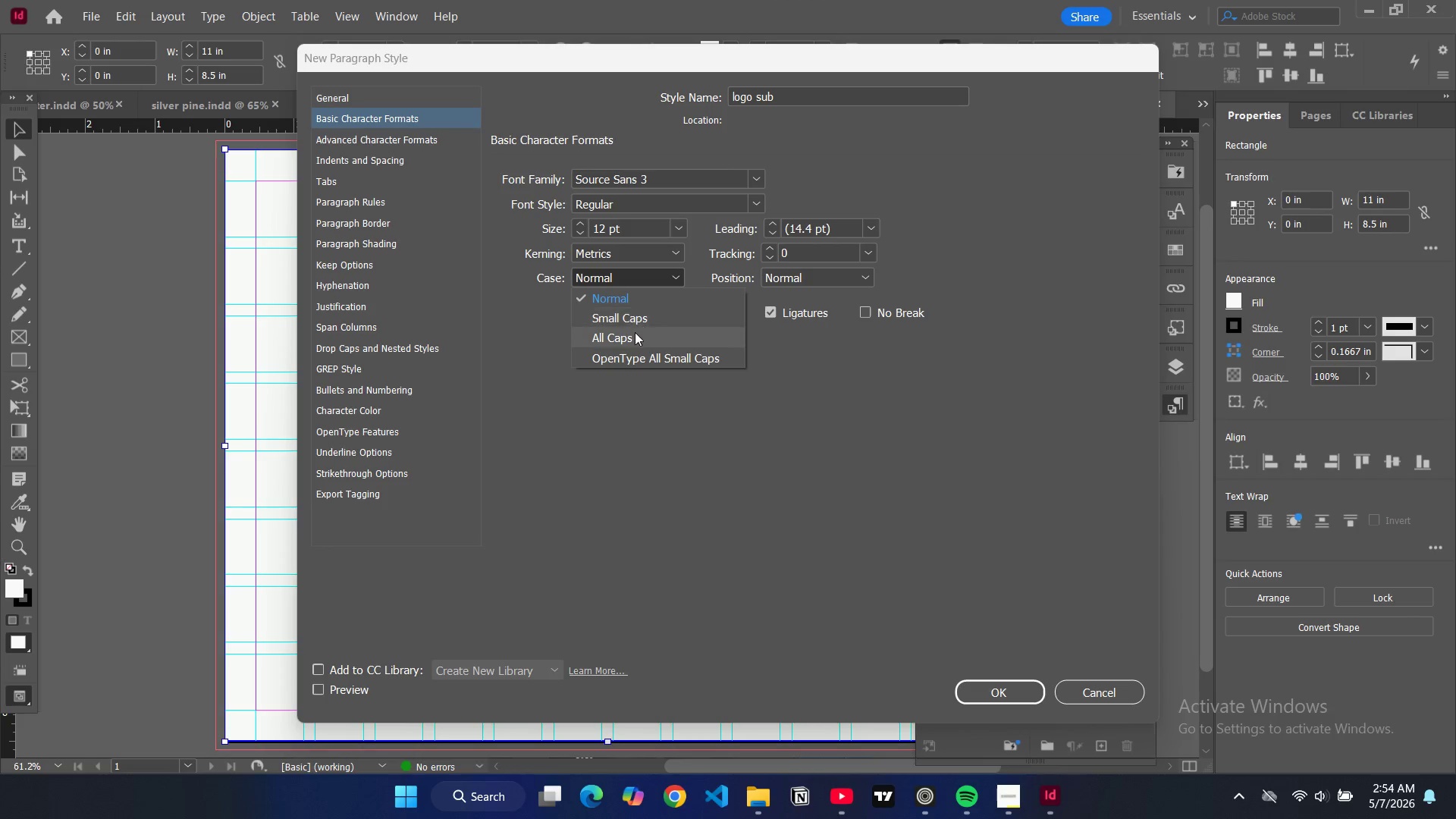 
left_click([635, 332])
 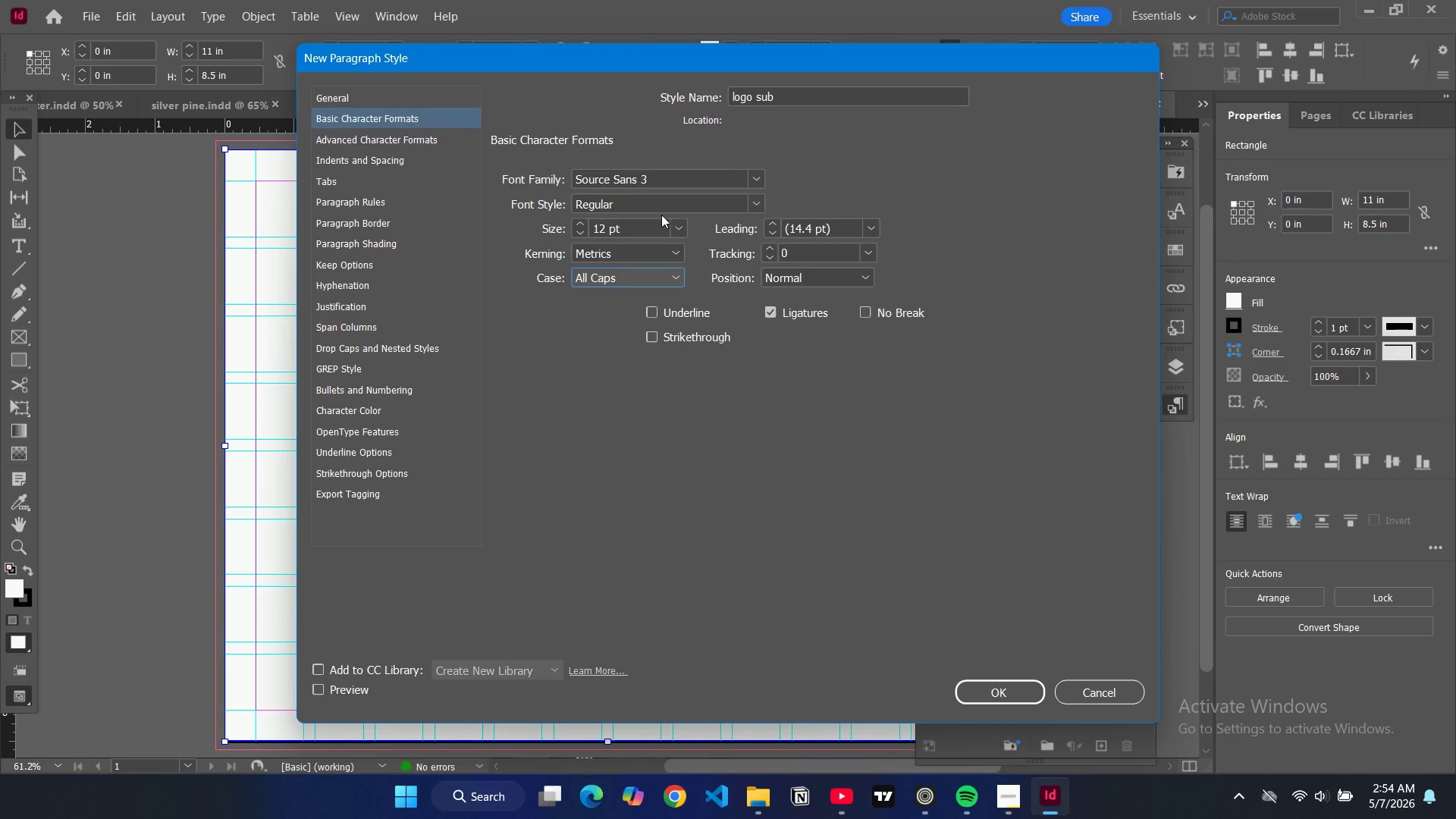 
left_click([680, 231])
 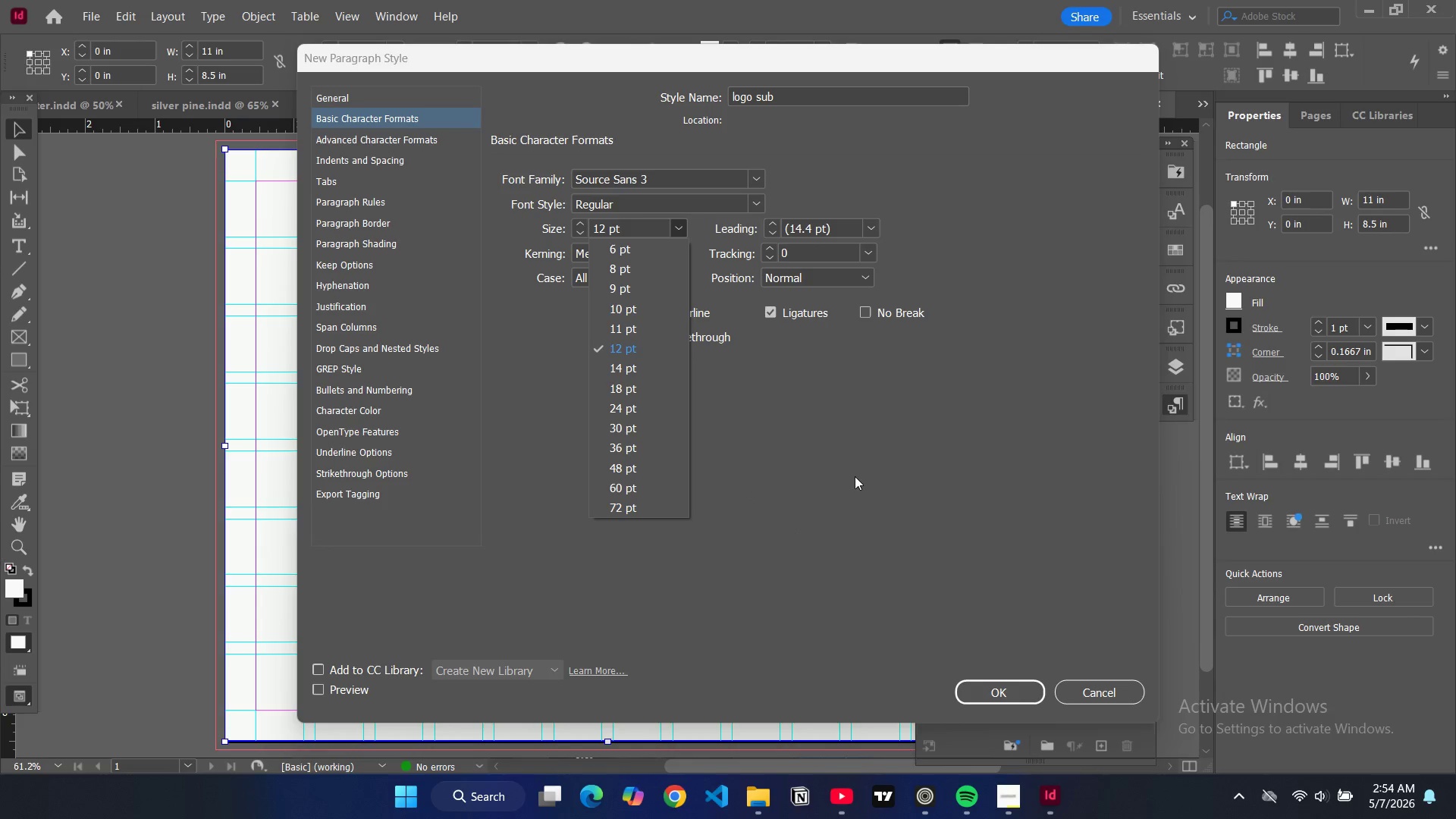 
wait(5.83)
 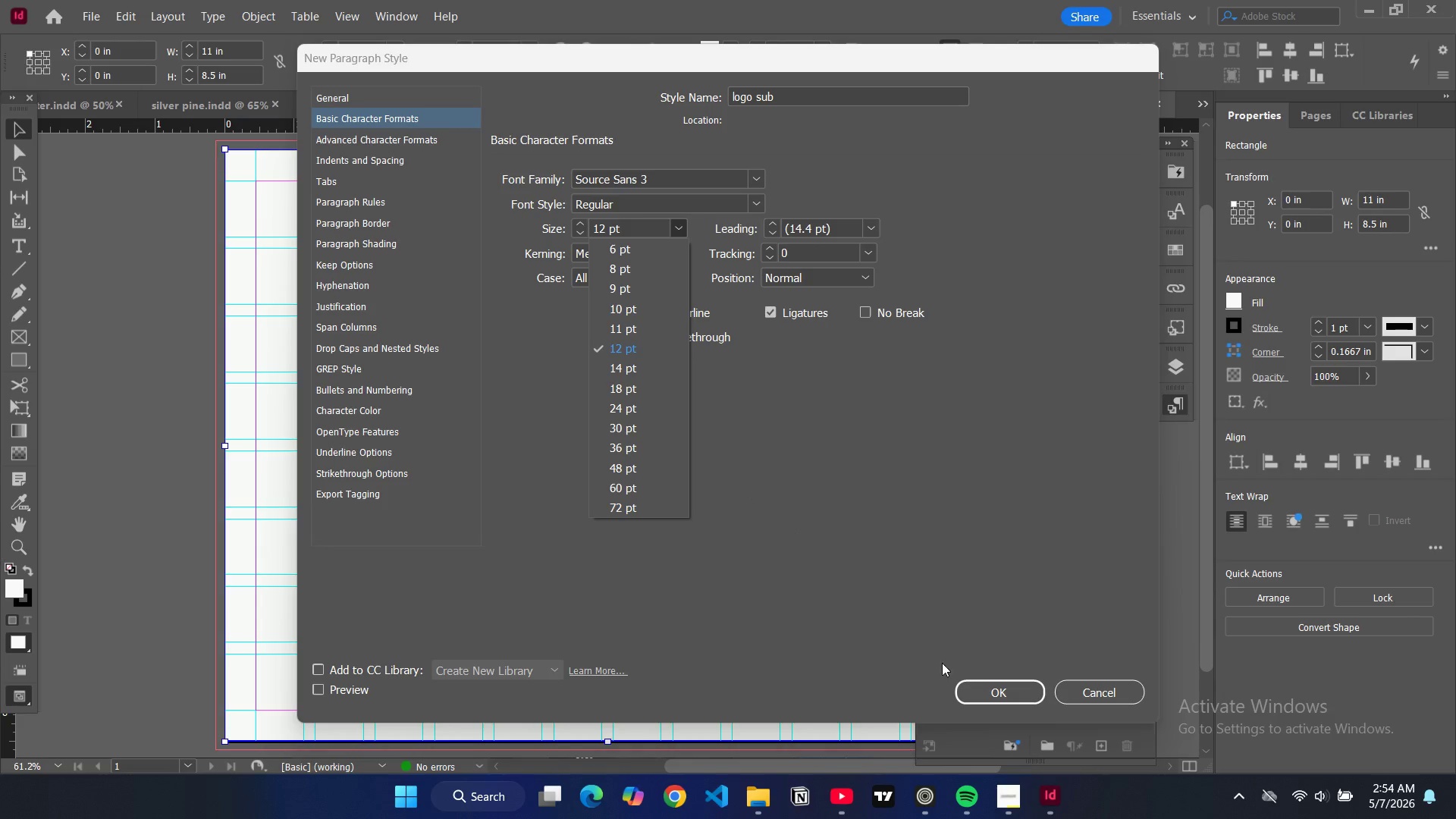 
double_click([762, 247])
 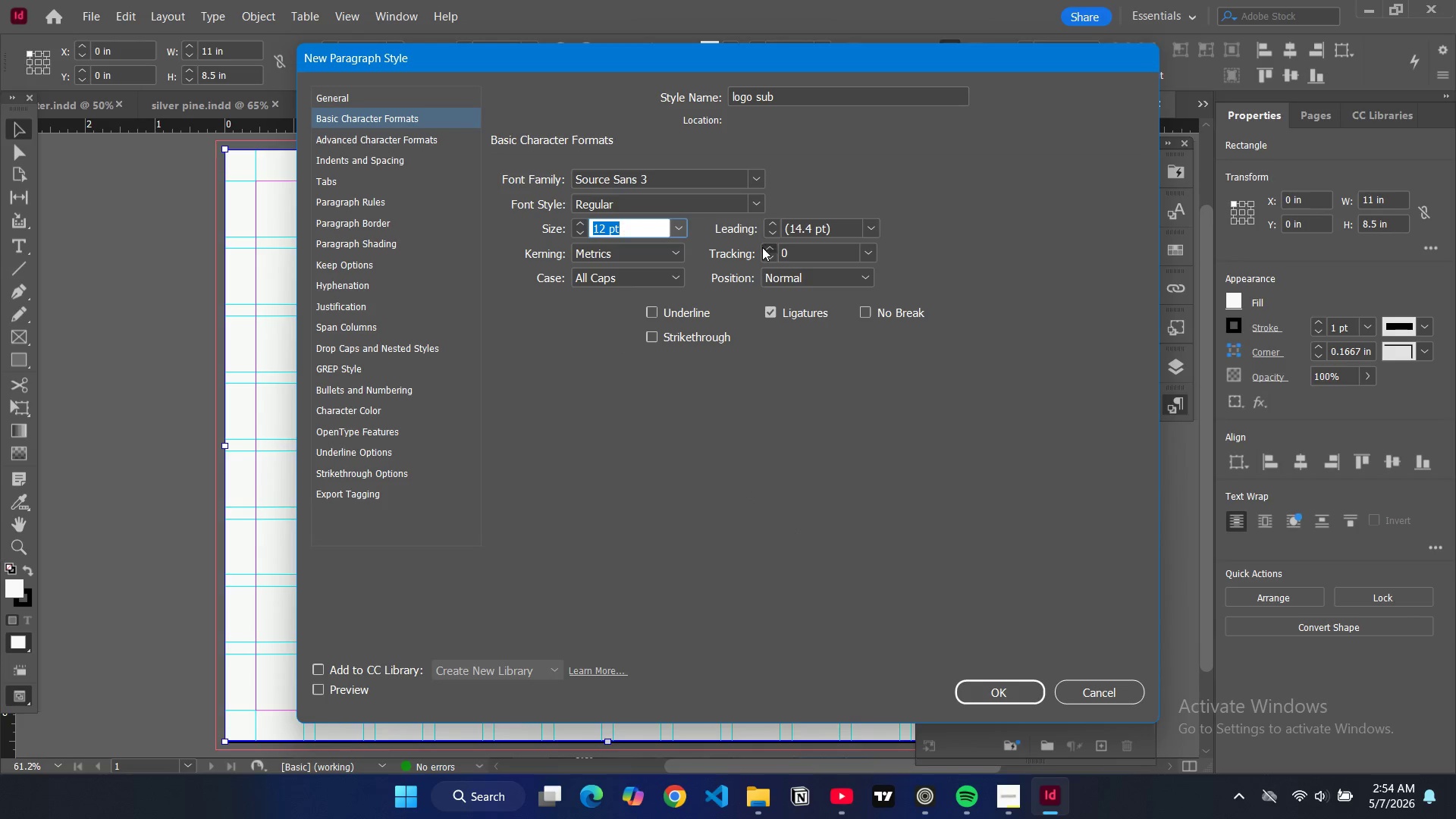 
triple_click([762, 247])
 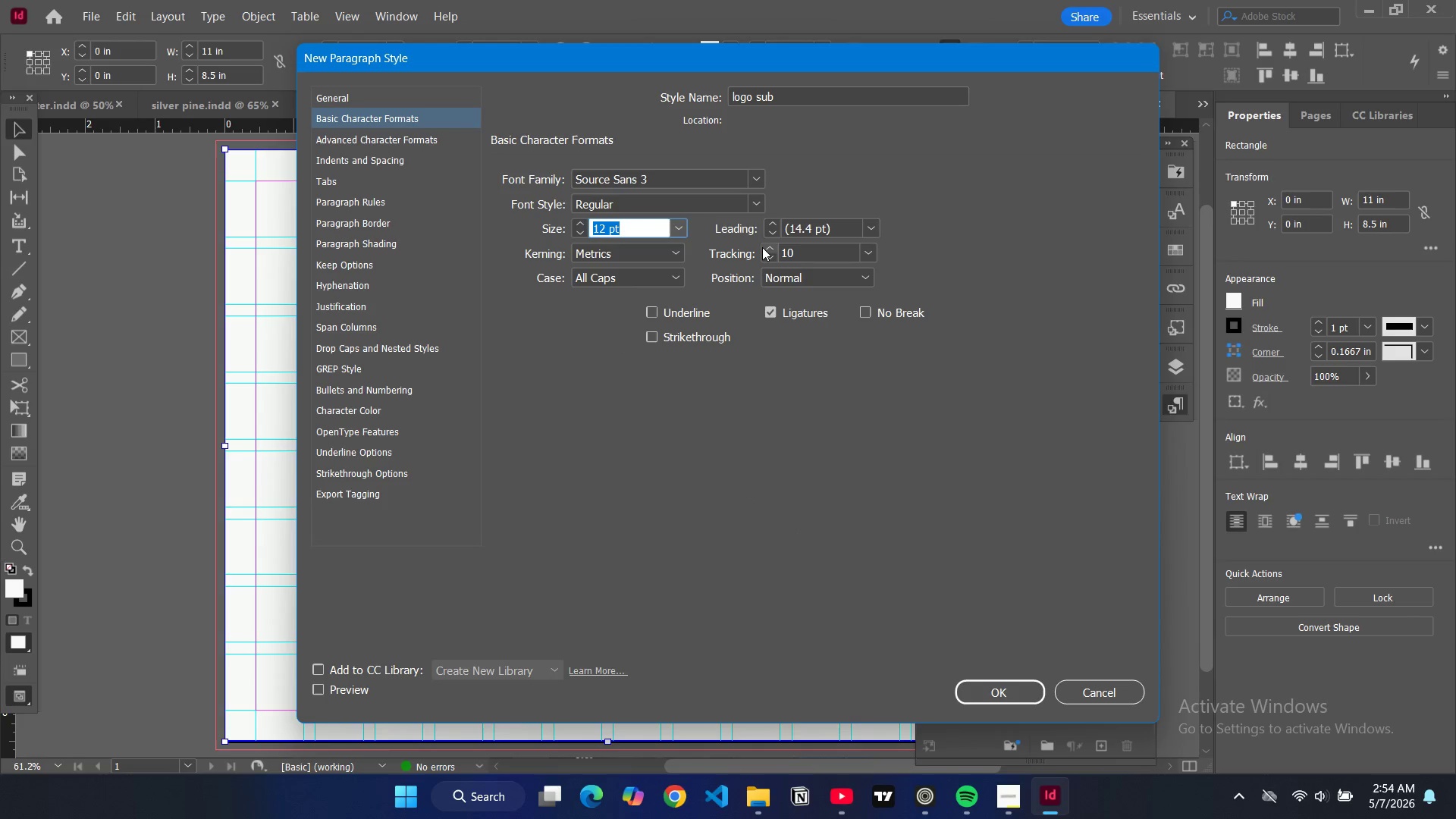 
triple_click([762, 247])
 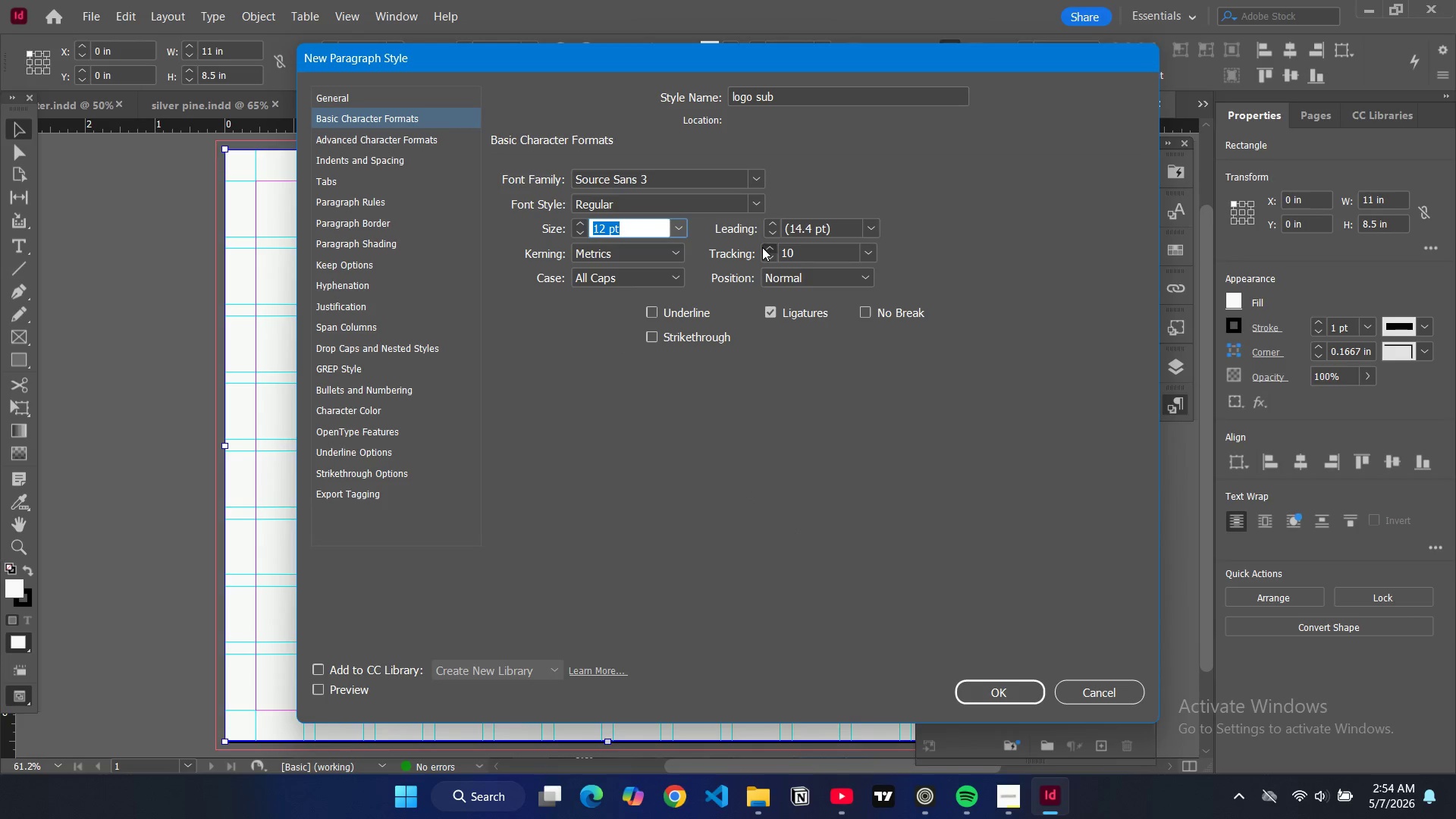 
triple_click([762, 247])
 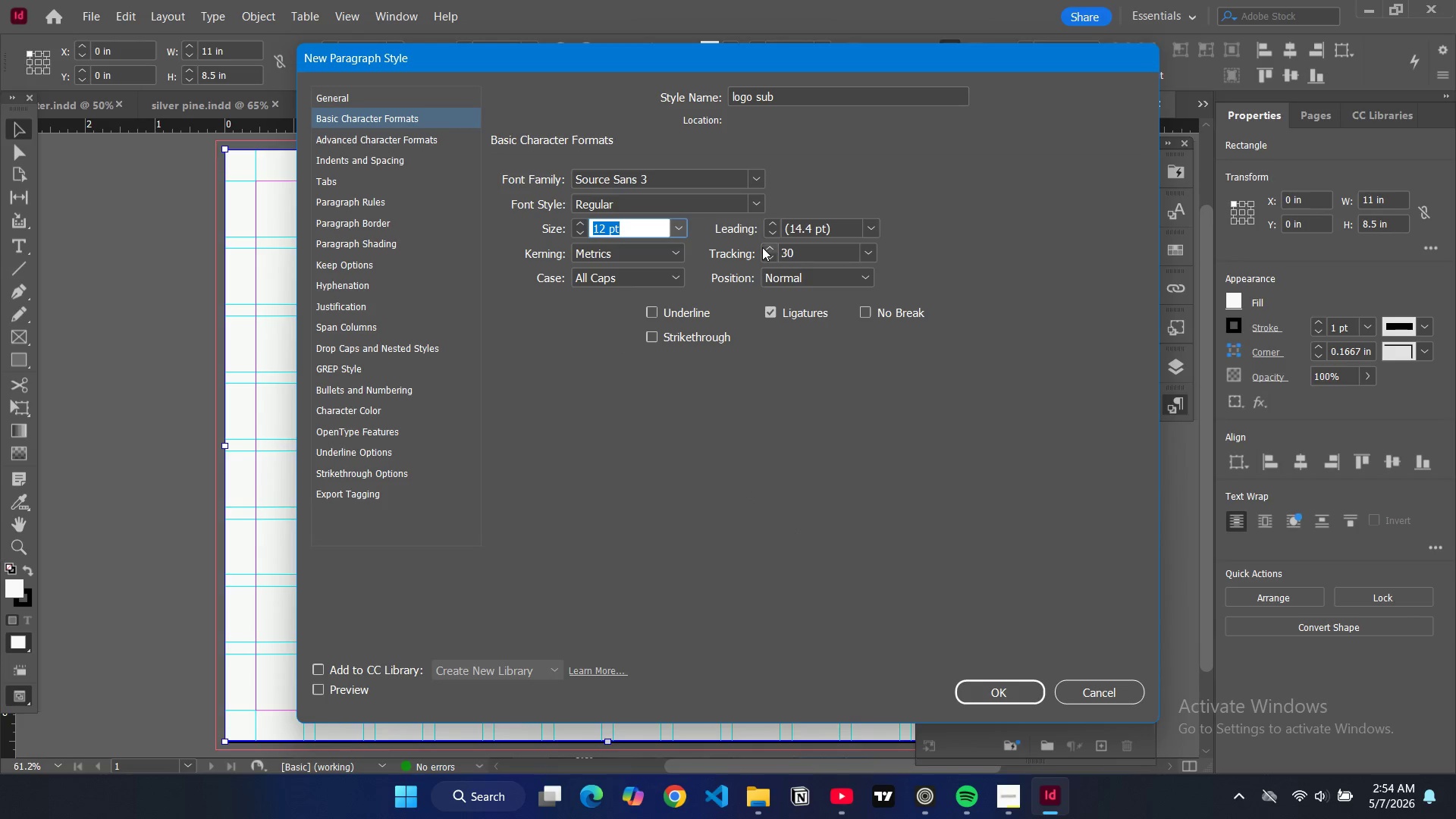 
triple_click([762, 247])
 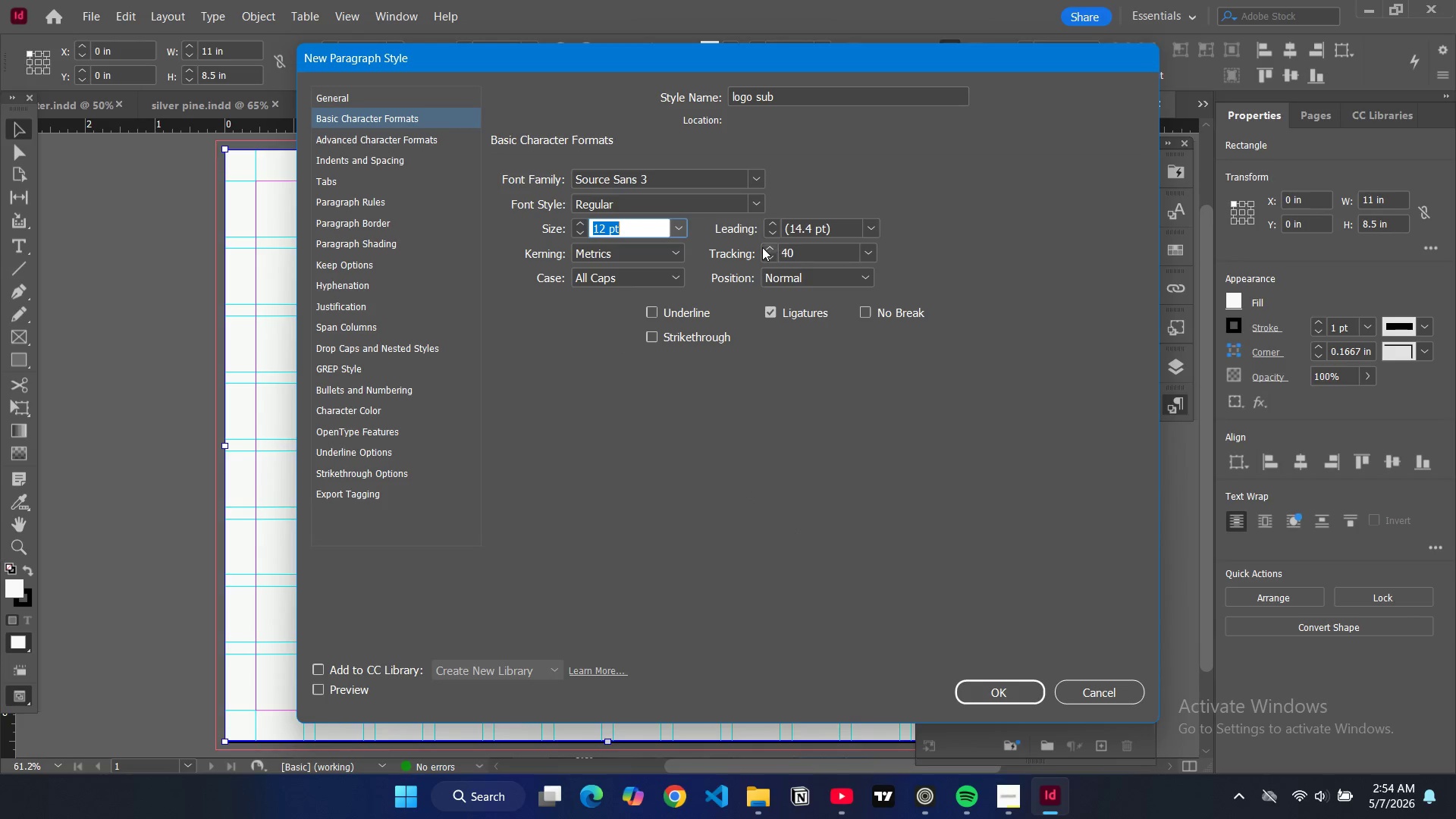 
triple_click([762, 247])
 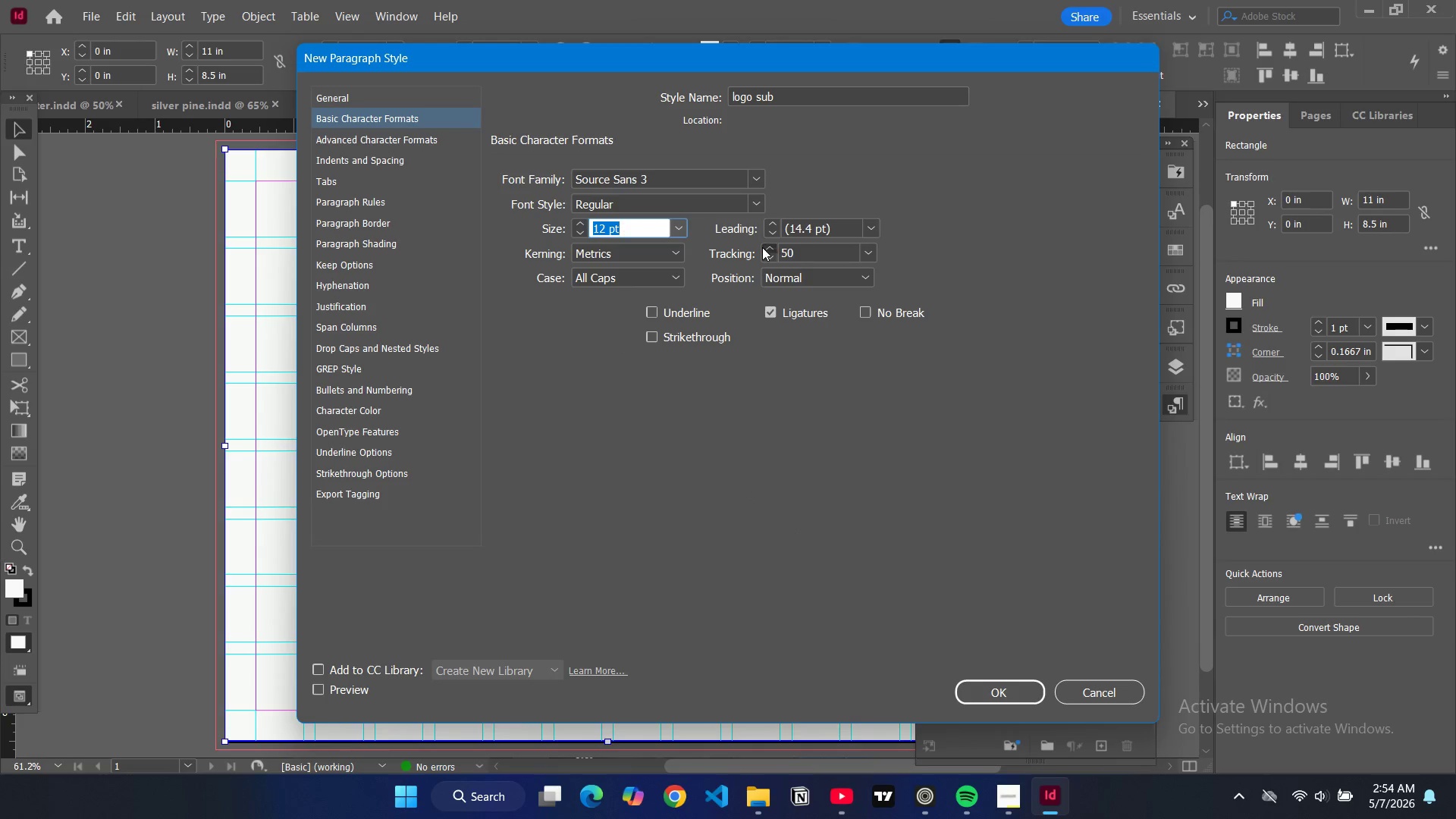 
triple_click([762, 247])
 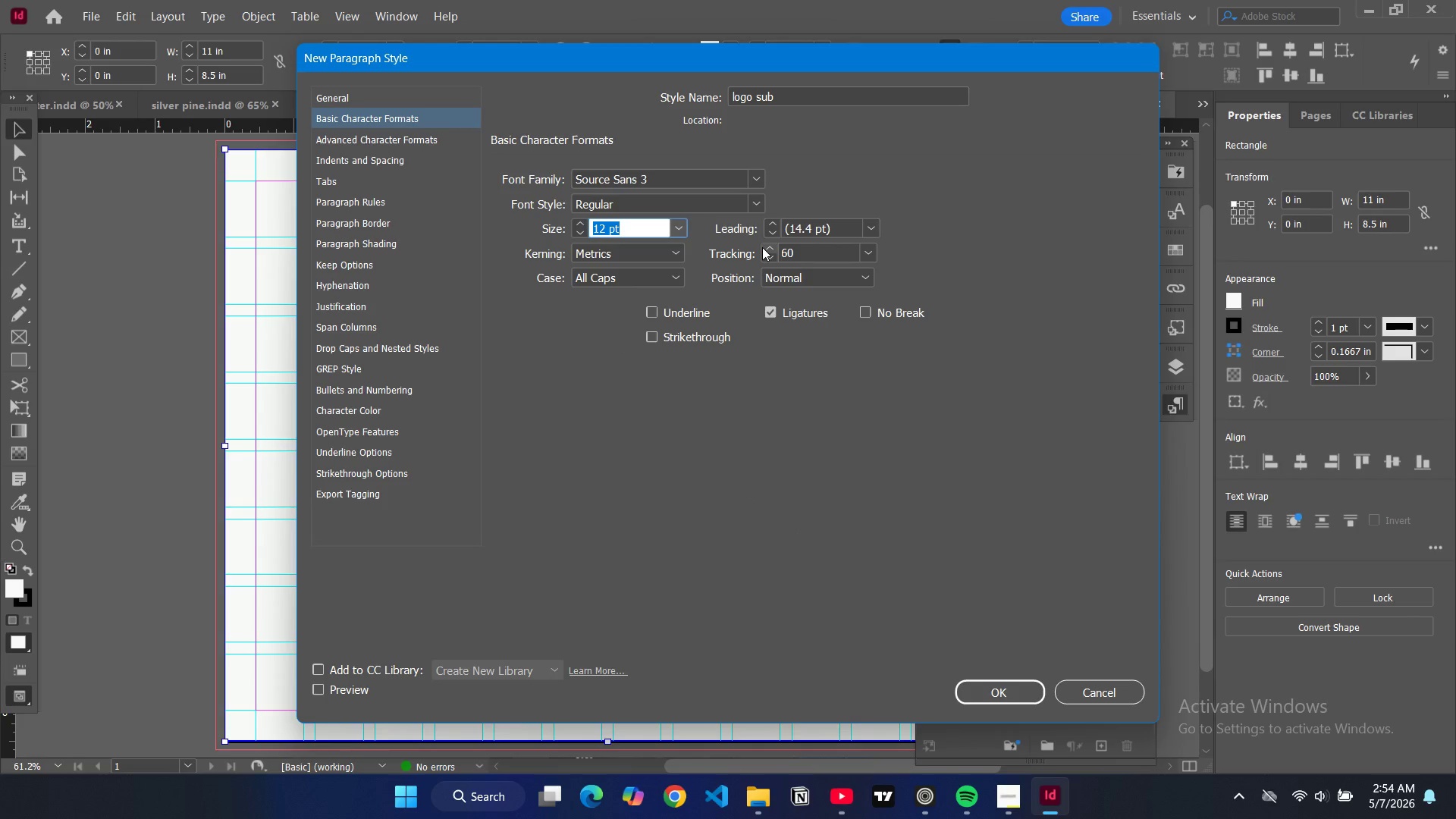 
triple_click([762, 247])
 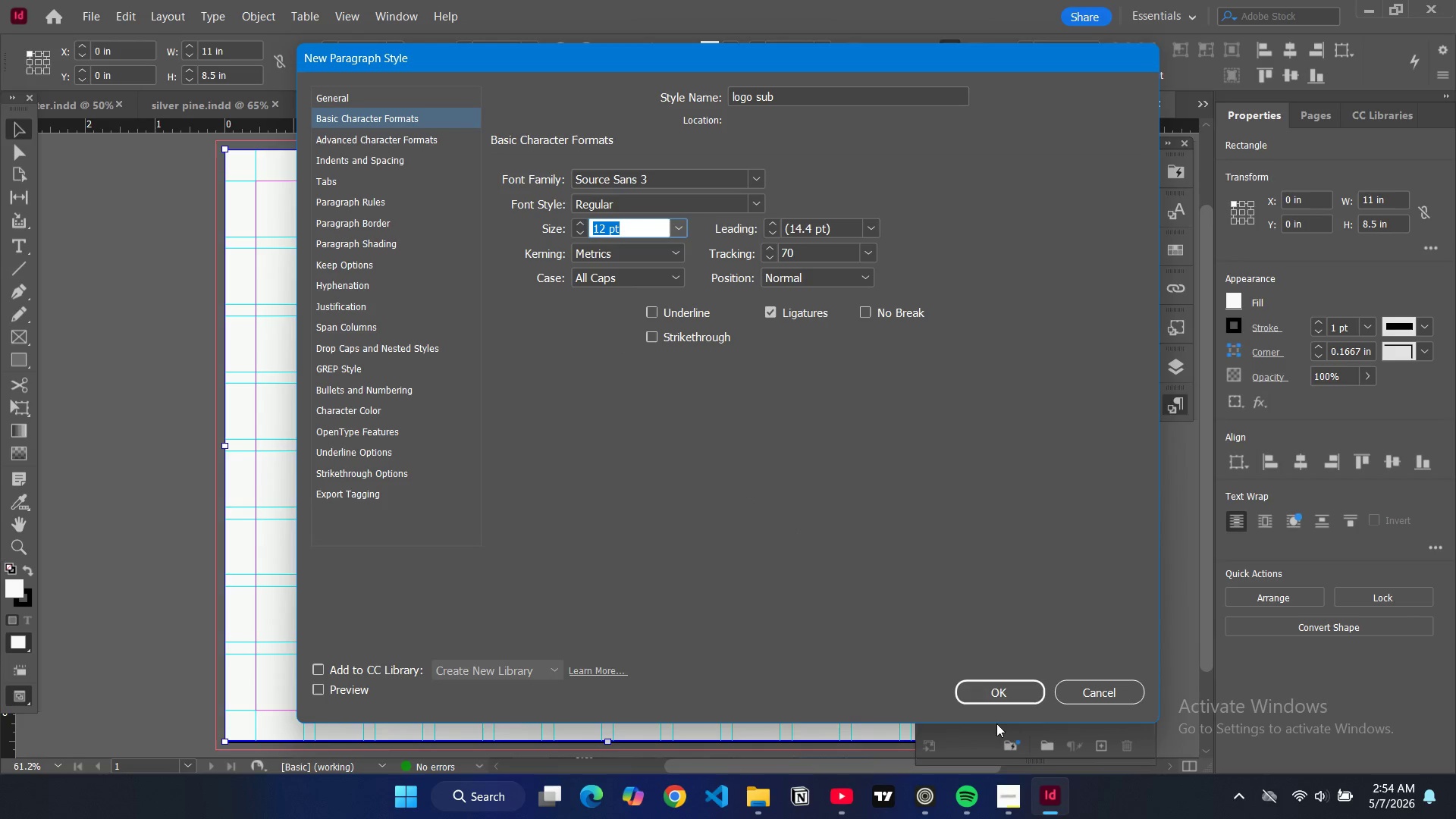 
left_click([993, 698])
 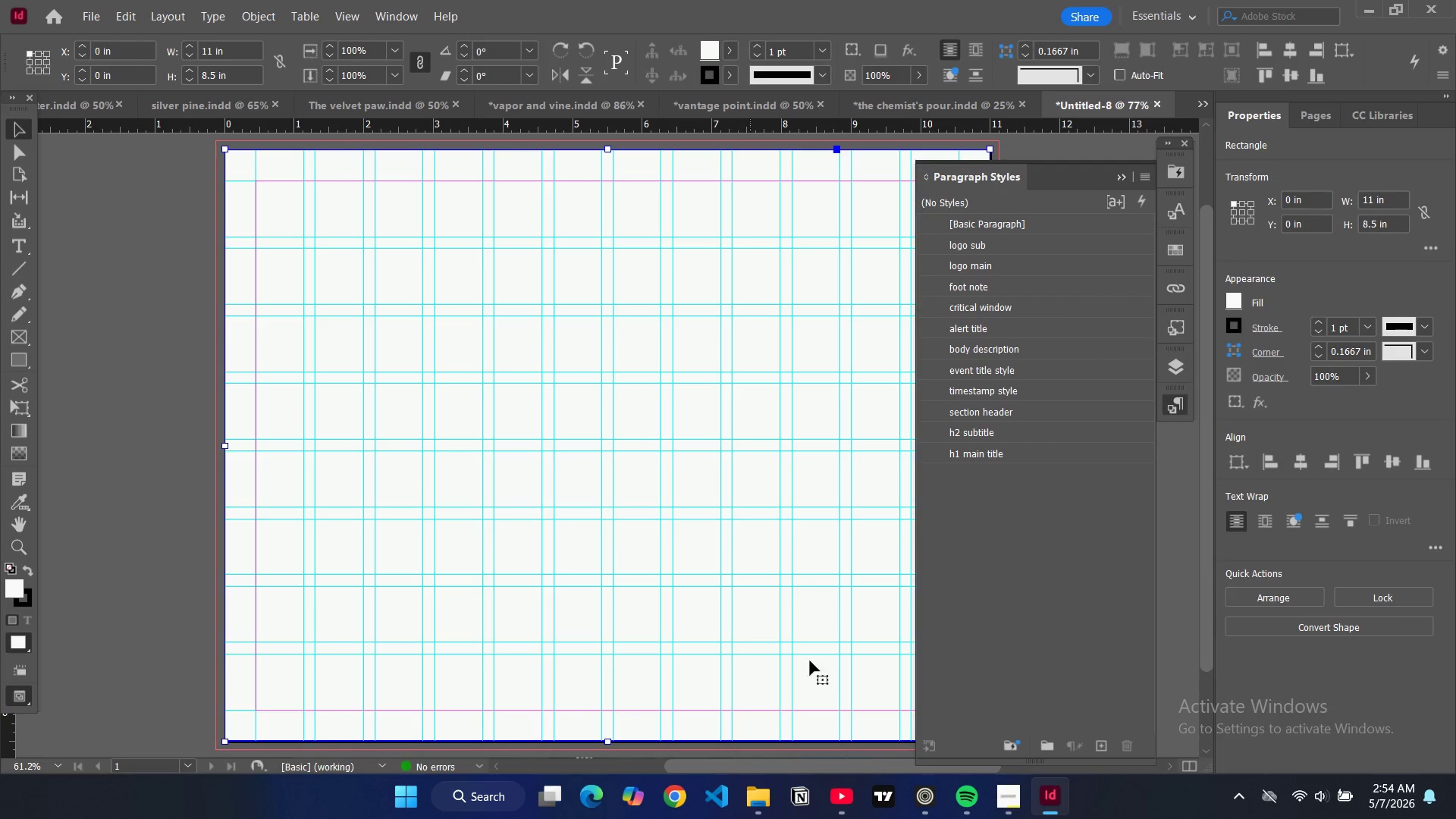 
left_click_drag(start_coordinate=[867, 767], to_coordinate=[914, 768])
 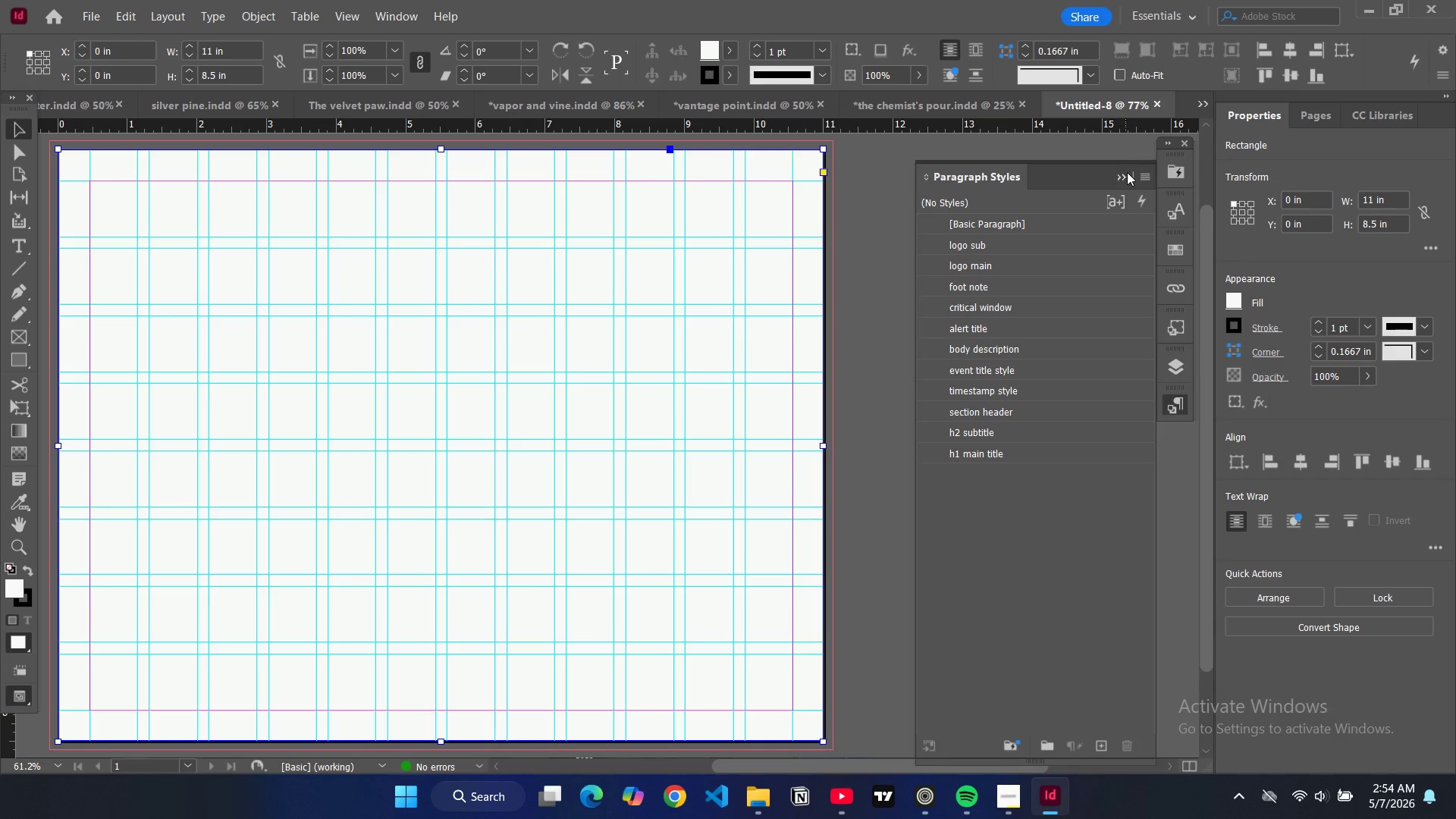 
left_click([1125, 178])
 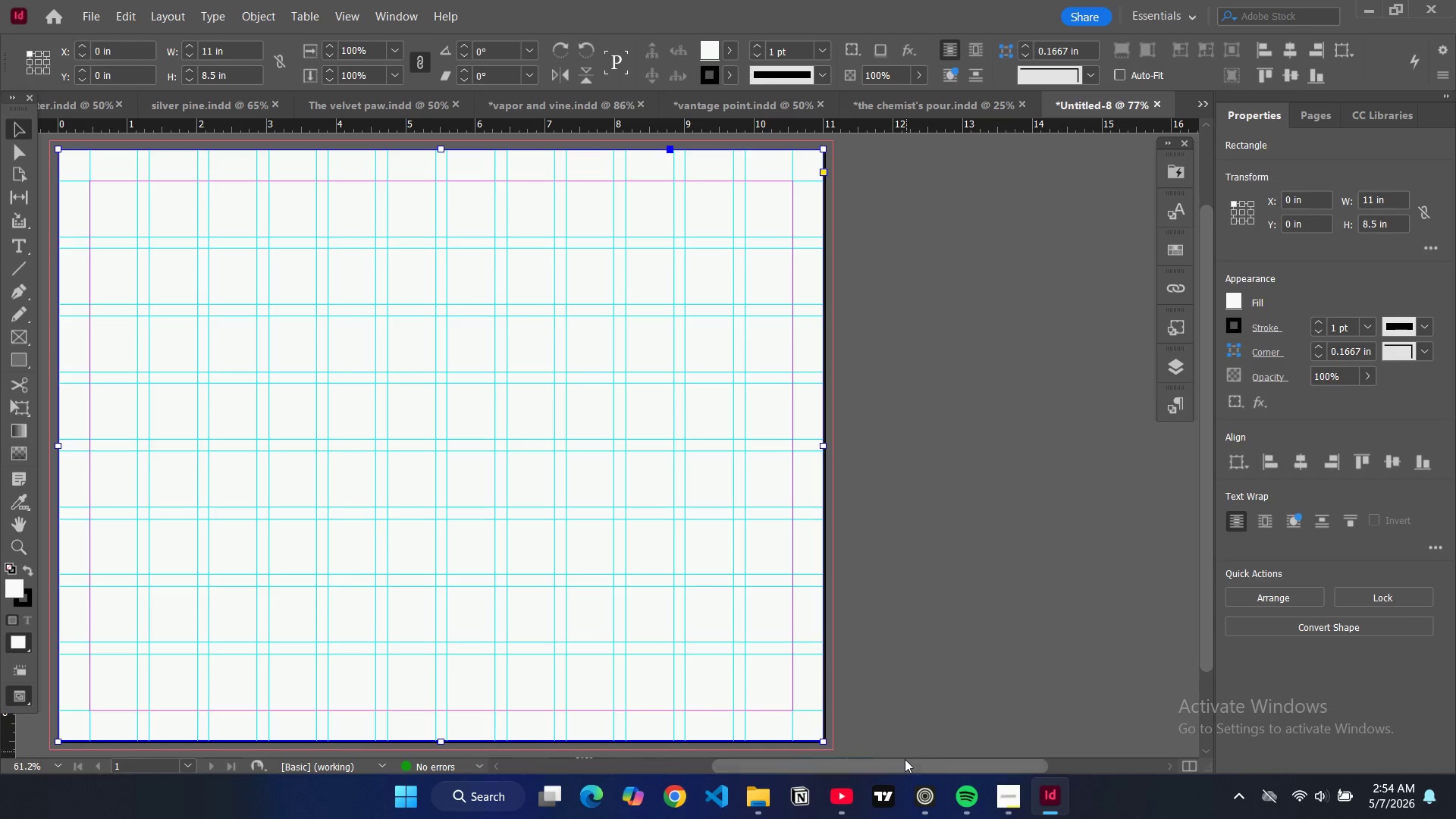 
left_click_drag(start_coordinate=[905, 764], to_coordinate=[864, 762])
 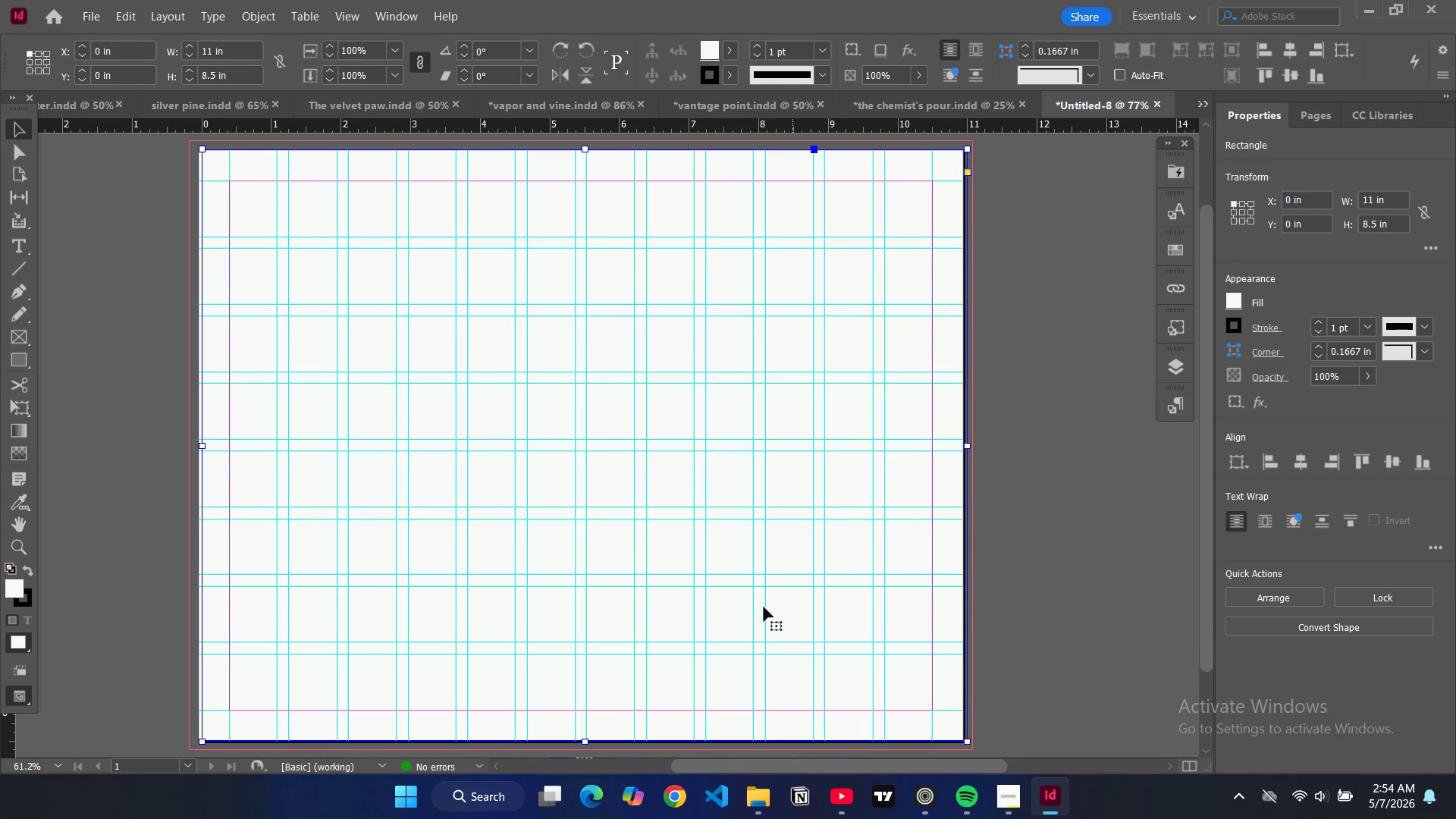 
left_click([742, 601])
 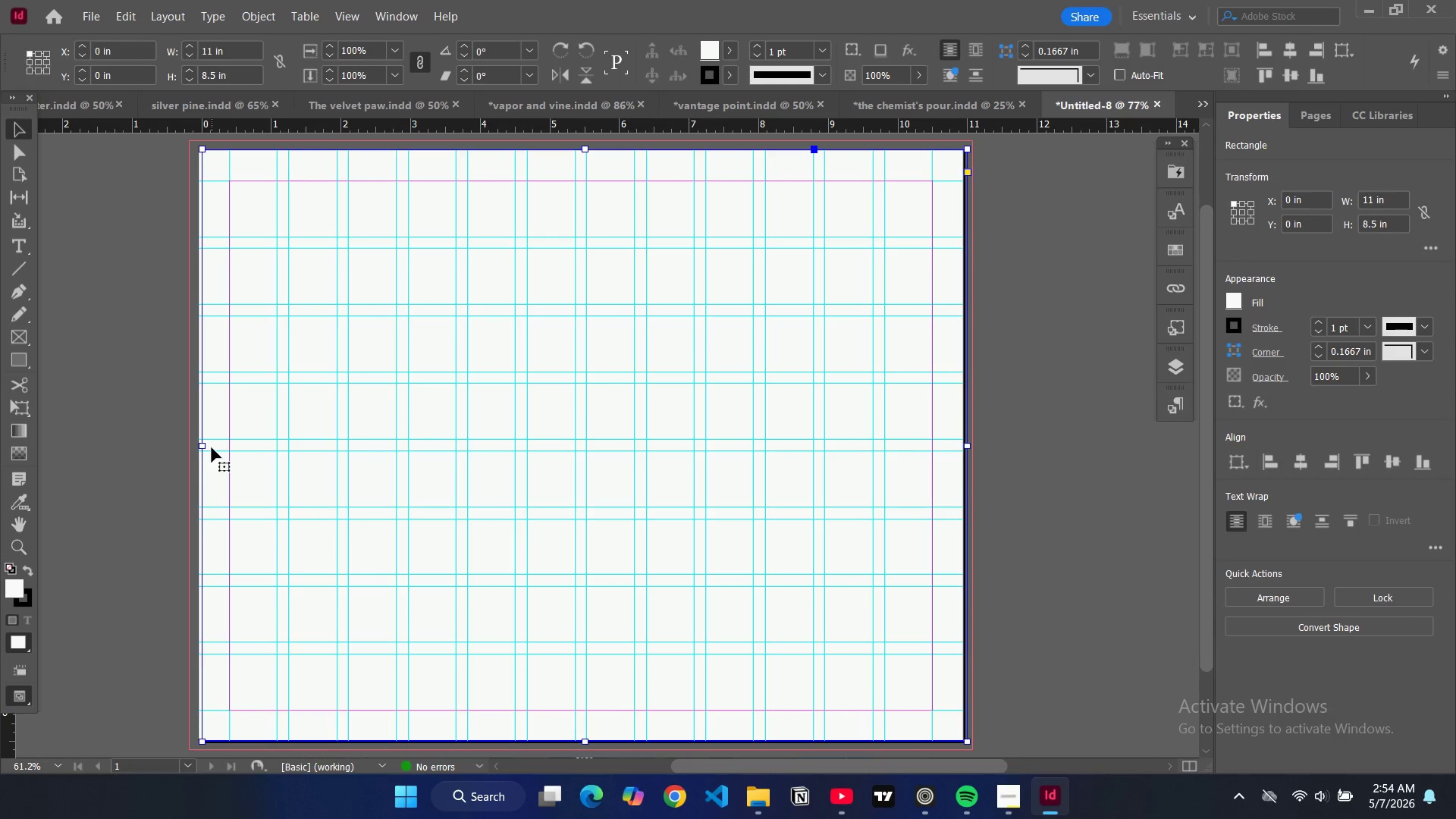 
left_click_drag(start_coordinate=[202, 444], to_coordinate=[196, 441])
 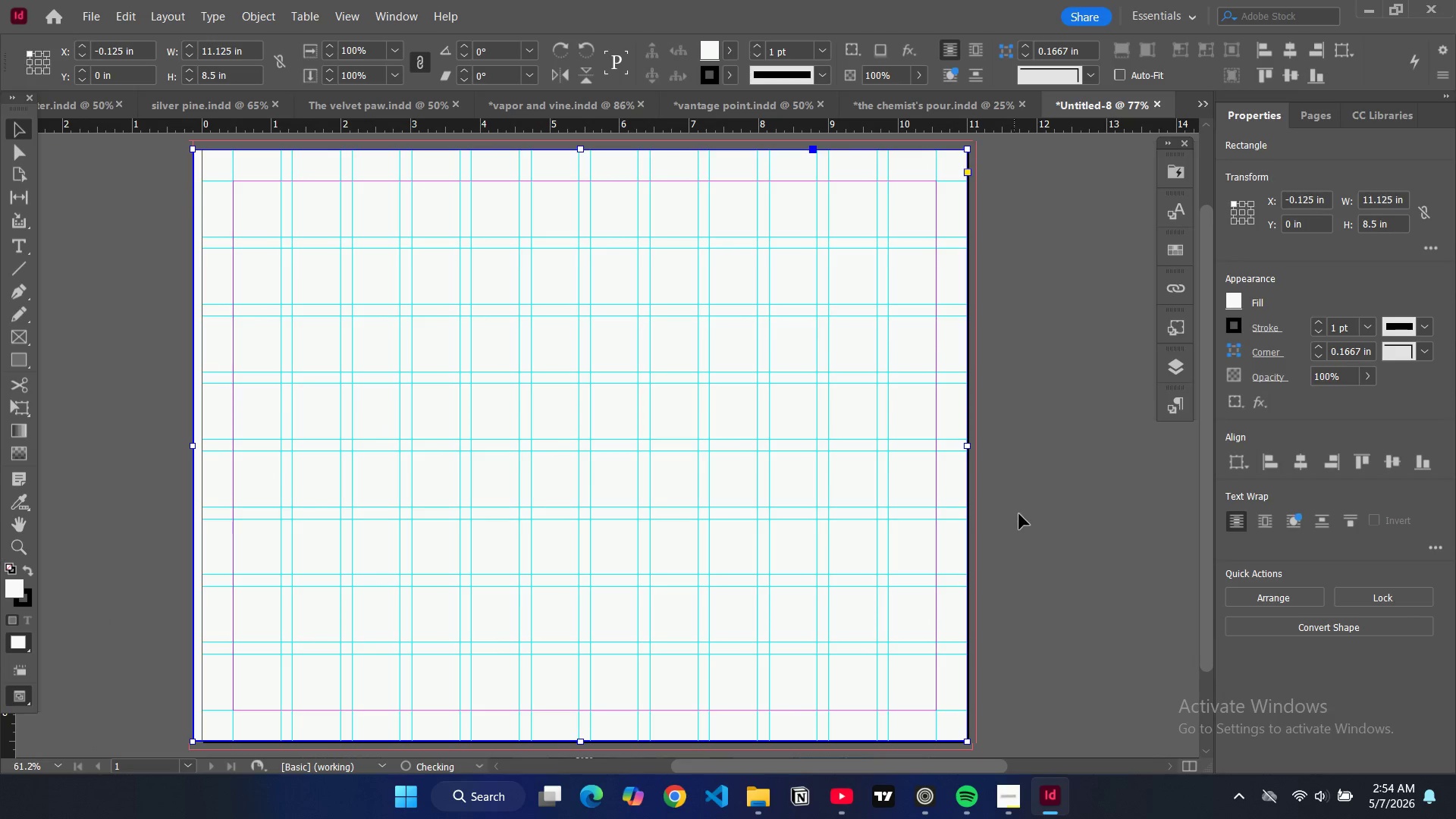 
left_click([1032, 504])
 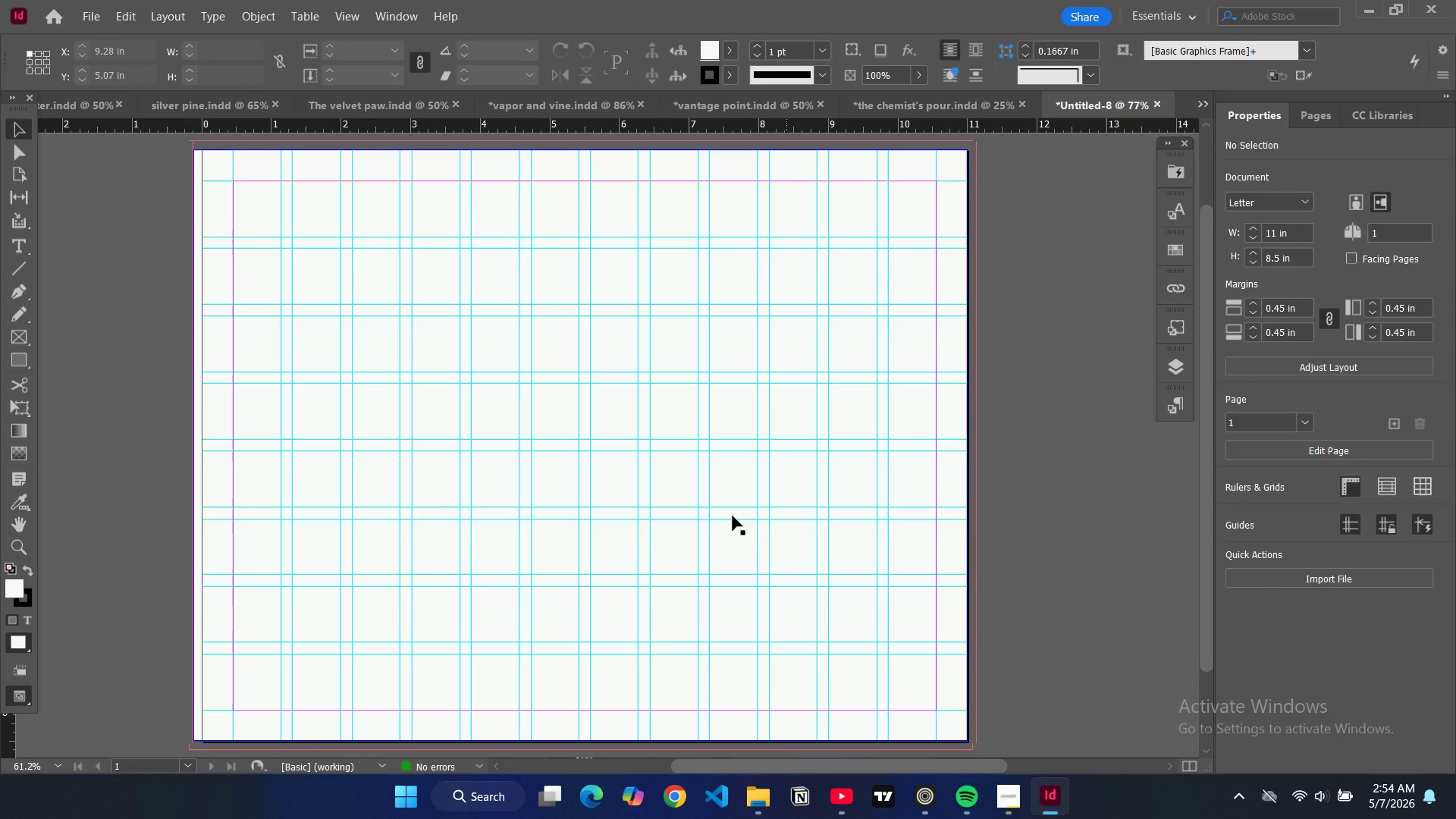 
left_click([581, 515])
 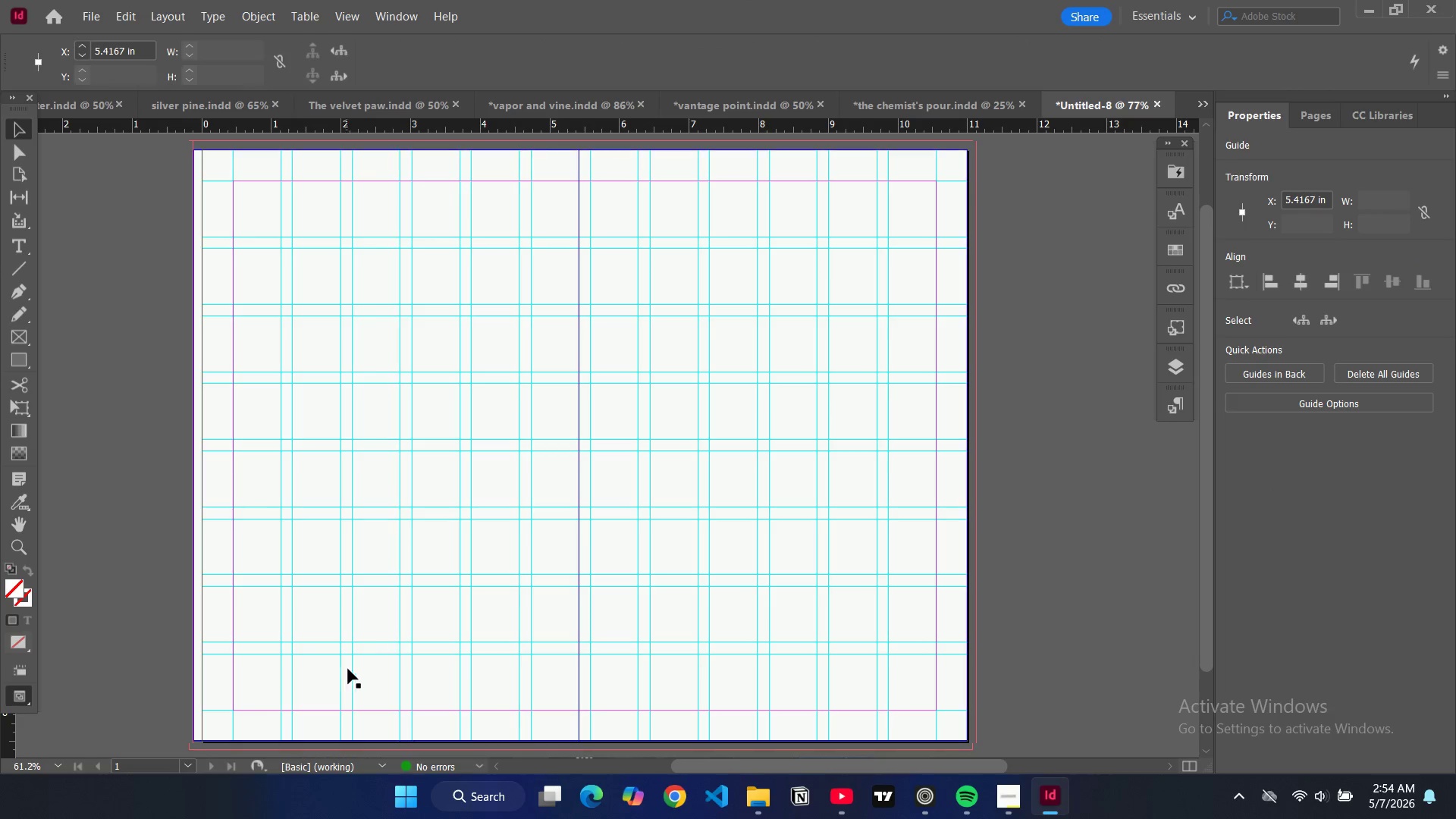 
left_click([234, 583])
 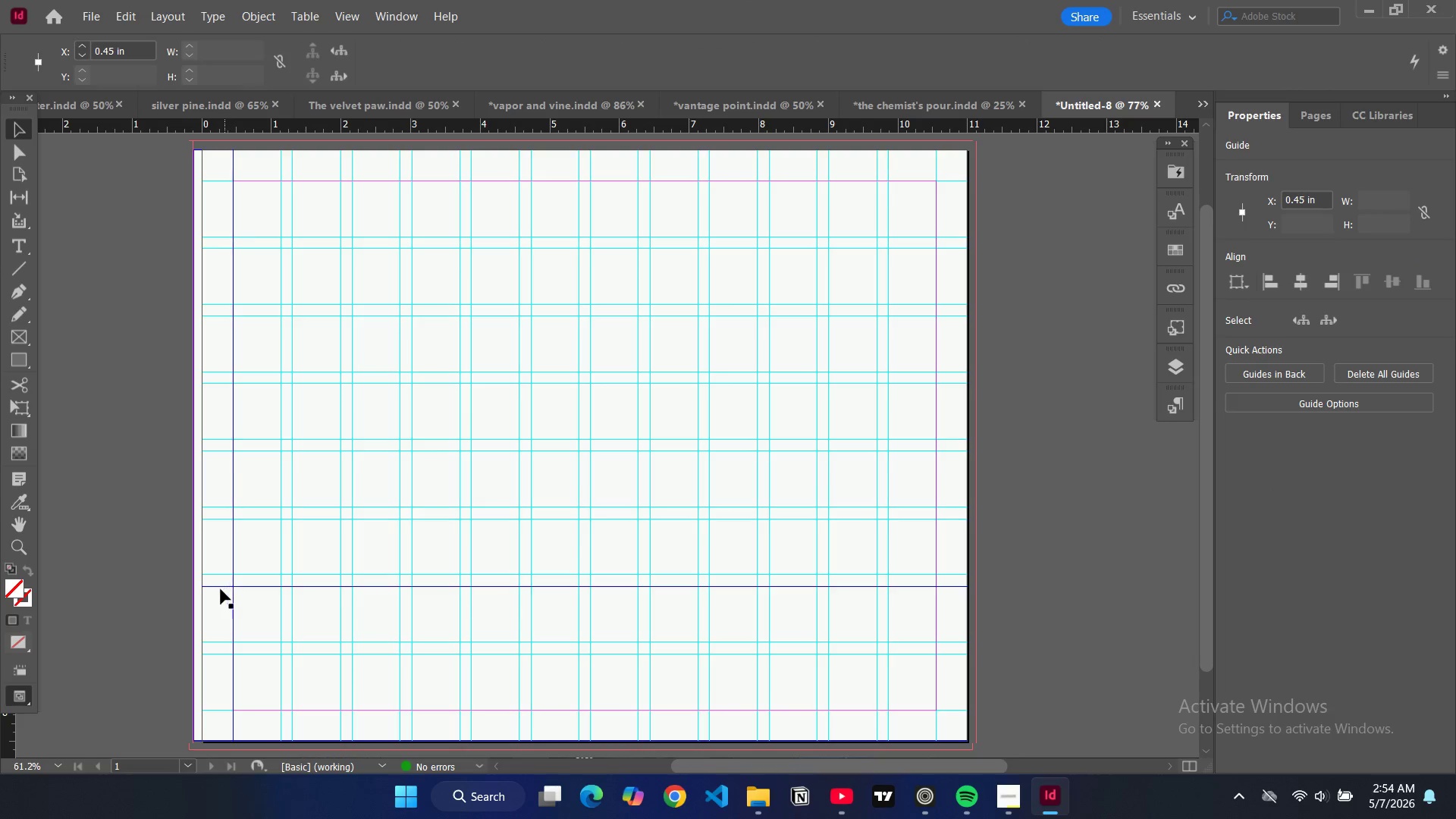 
left_click([220, 589])
 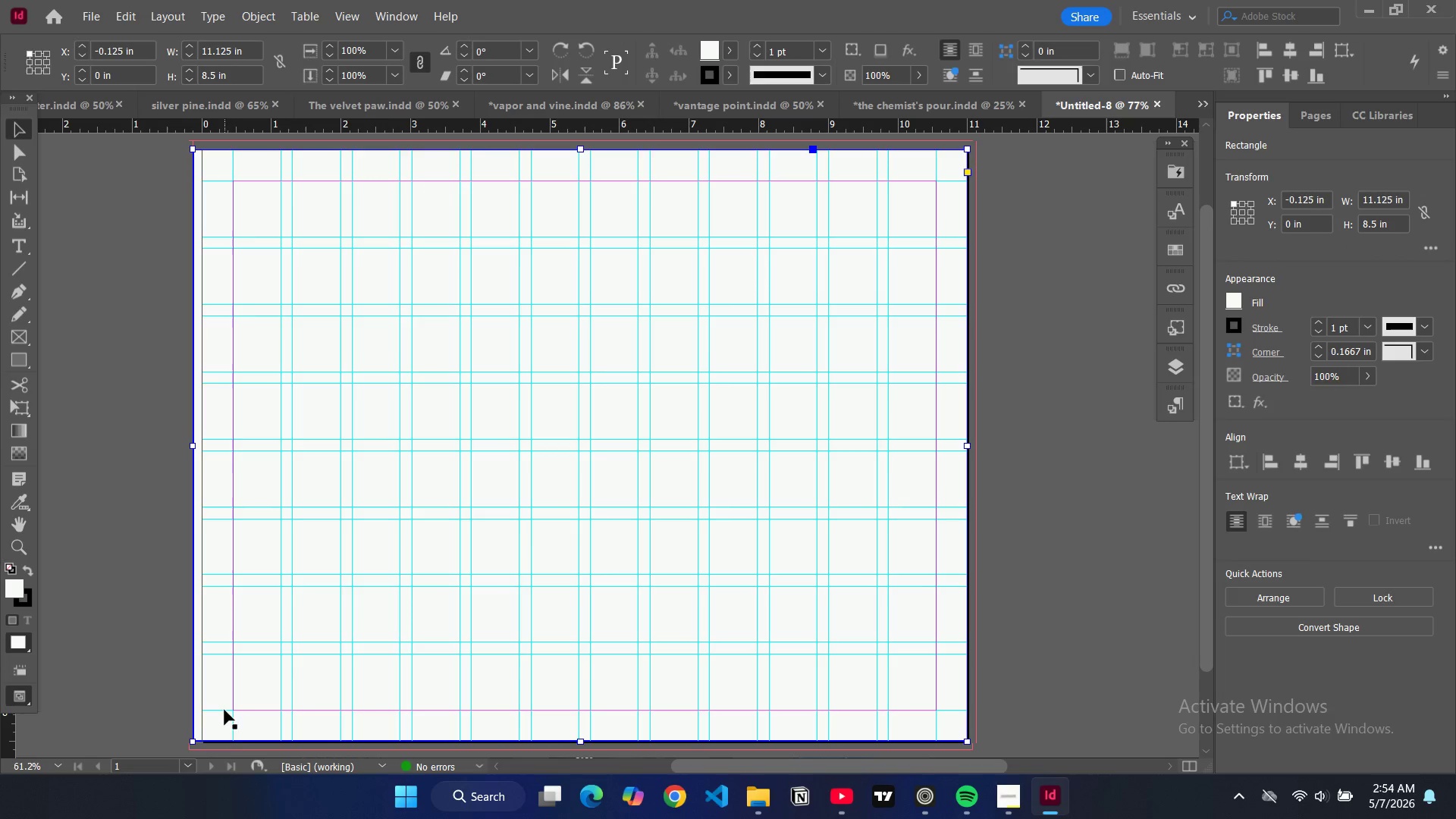 
left_click_drag(start_coordinate=[221, 720], to_coordinate=[230, 722])
 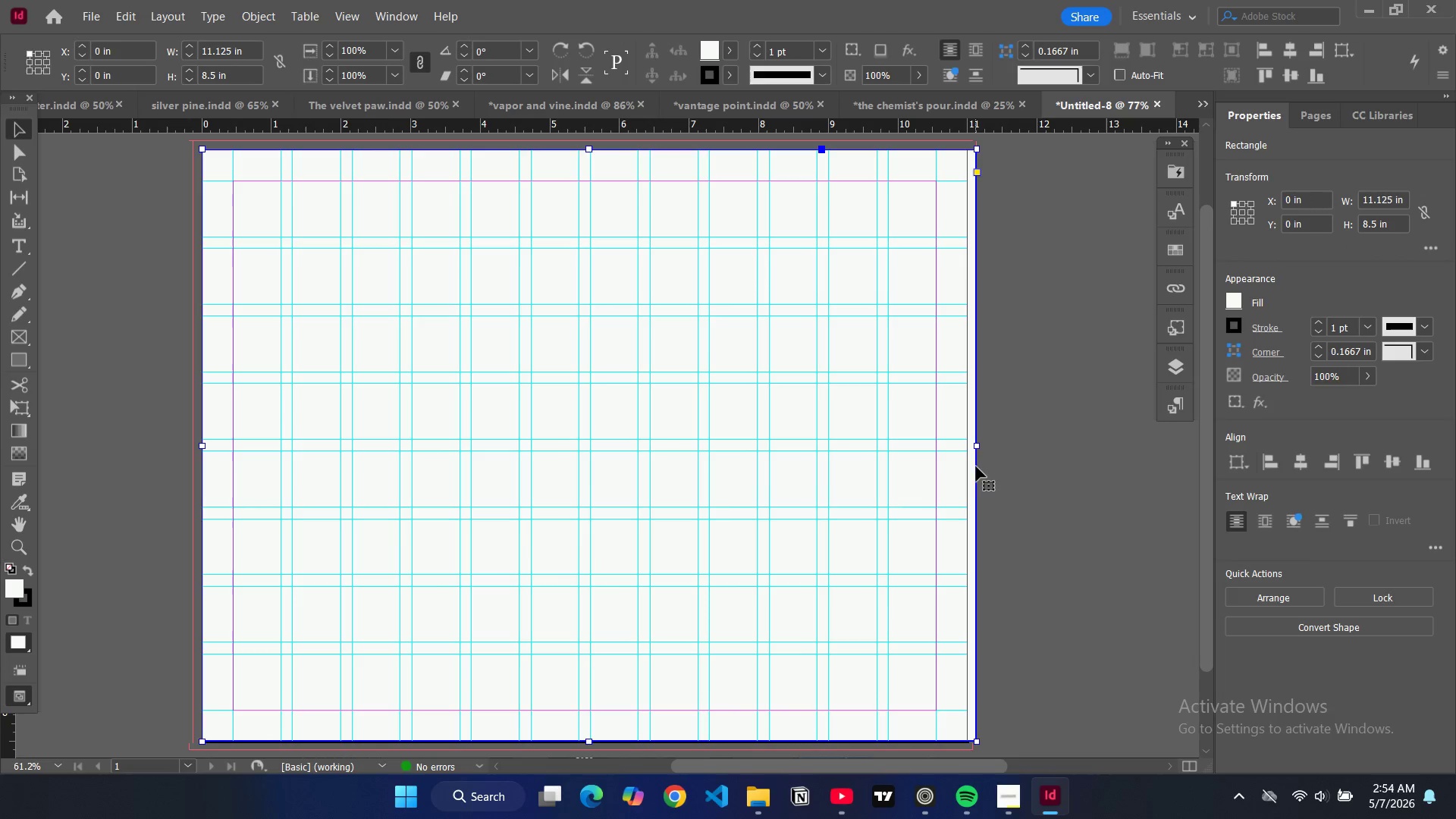 
left_click_drag(start_coordinate=[975, 444], to_coordinate=[967, 444])
 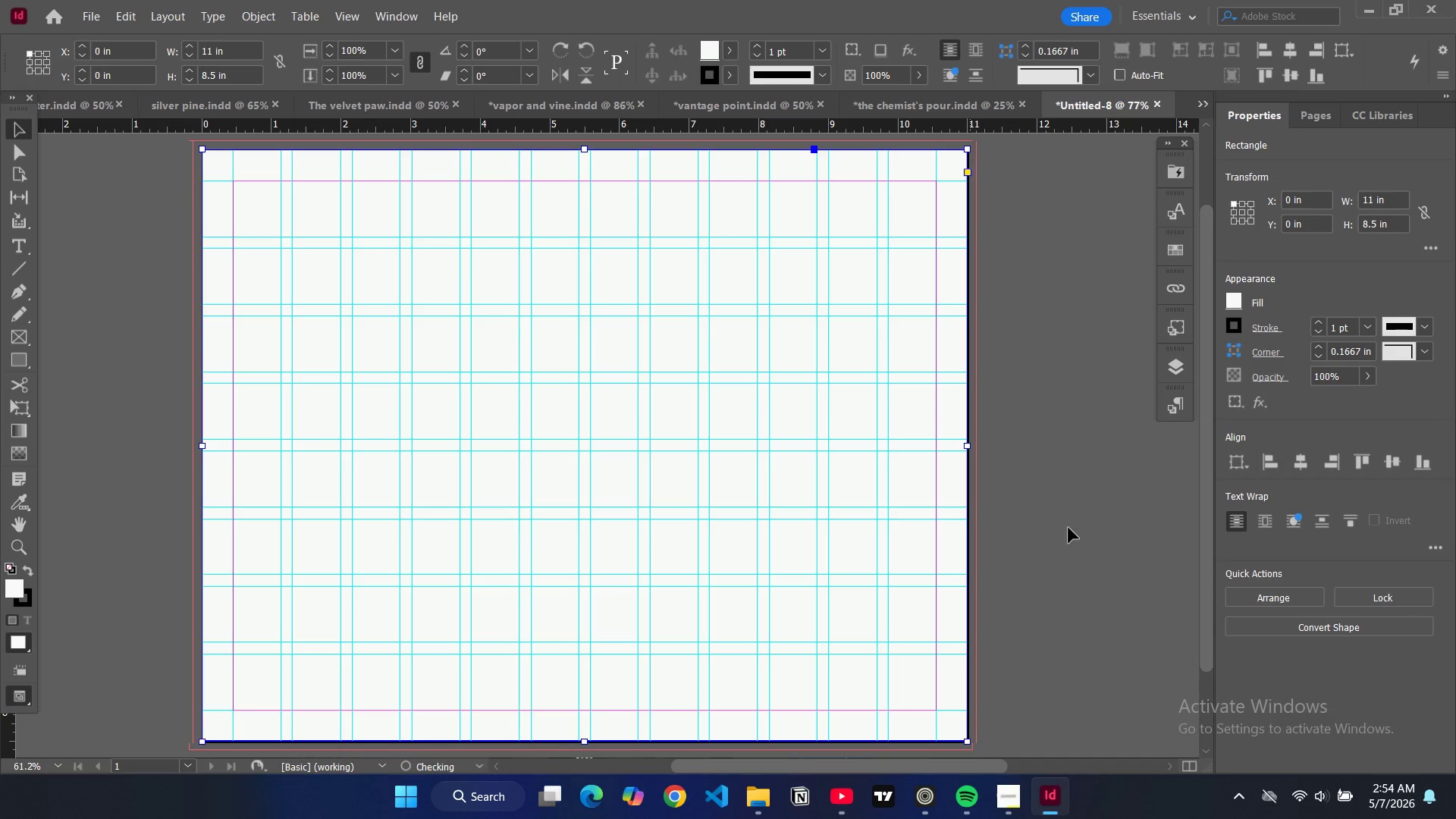 
left_click([1069, 529])
 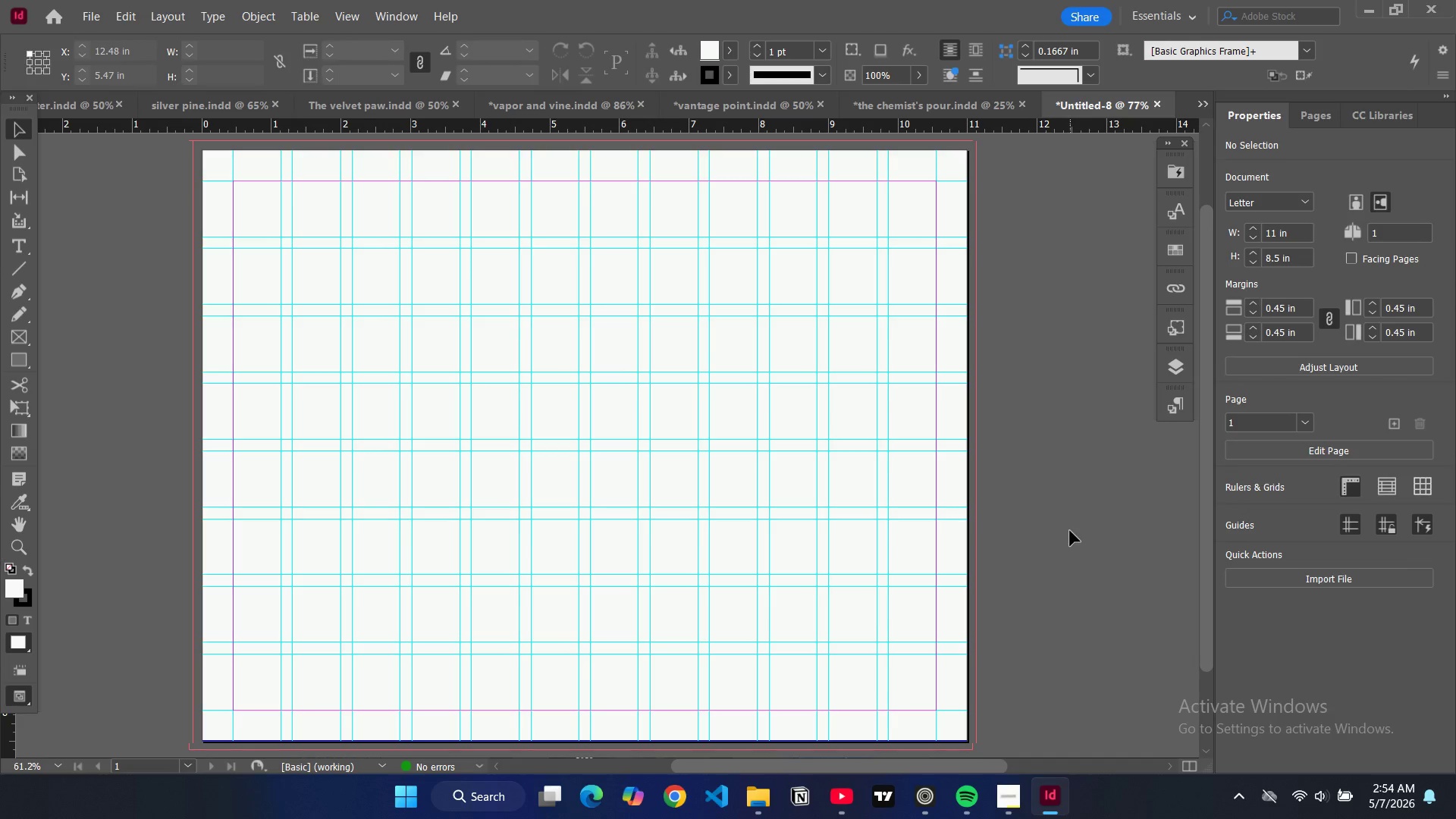 
left_click([868, 541])
 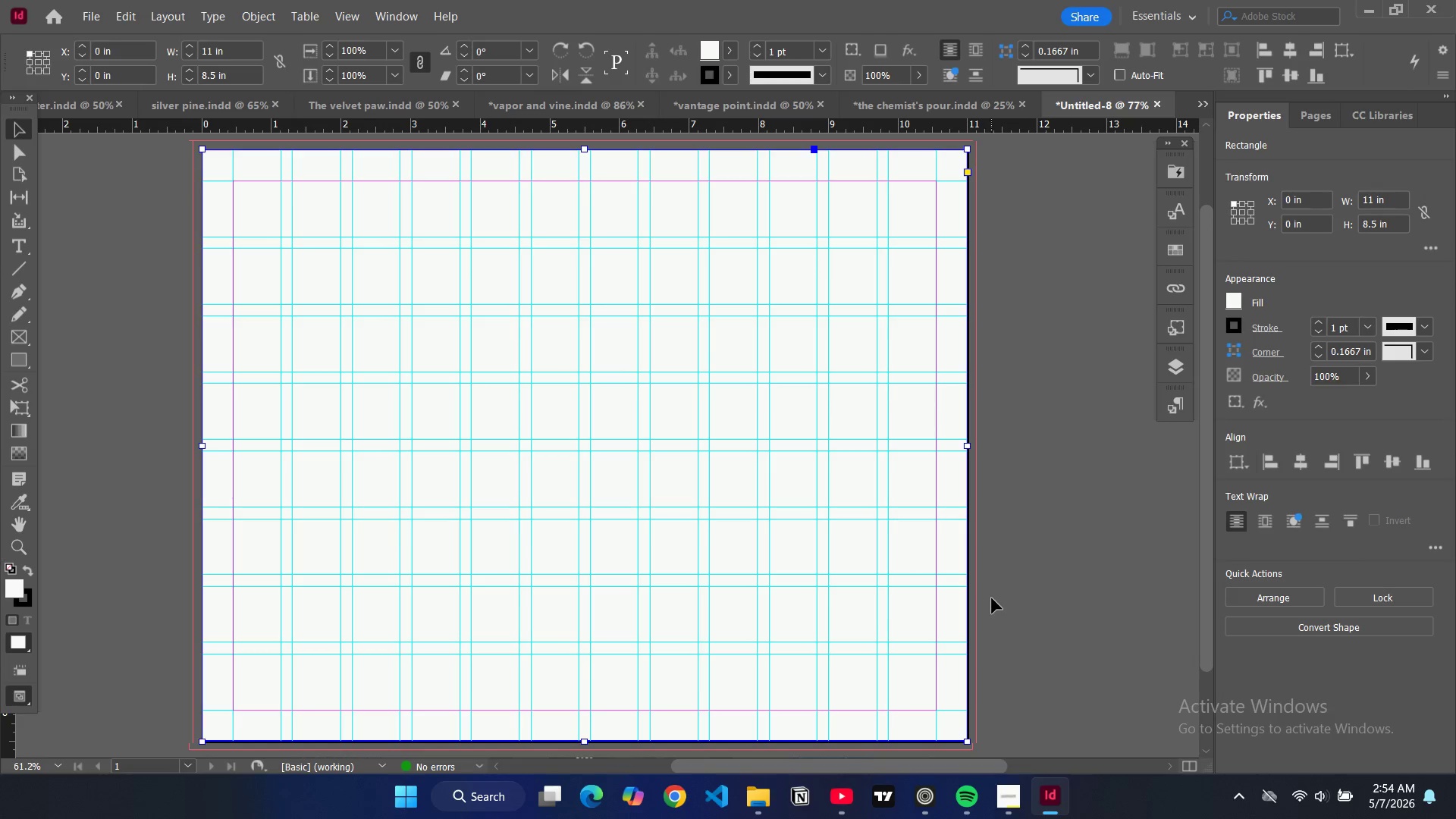 
wait(7.28)
 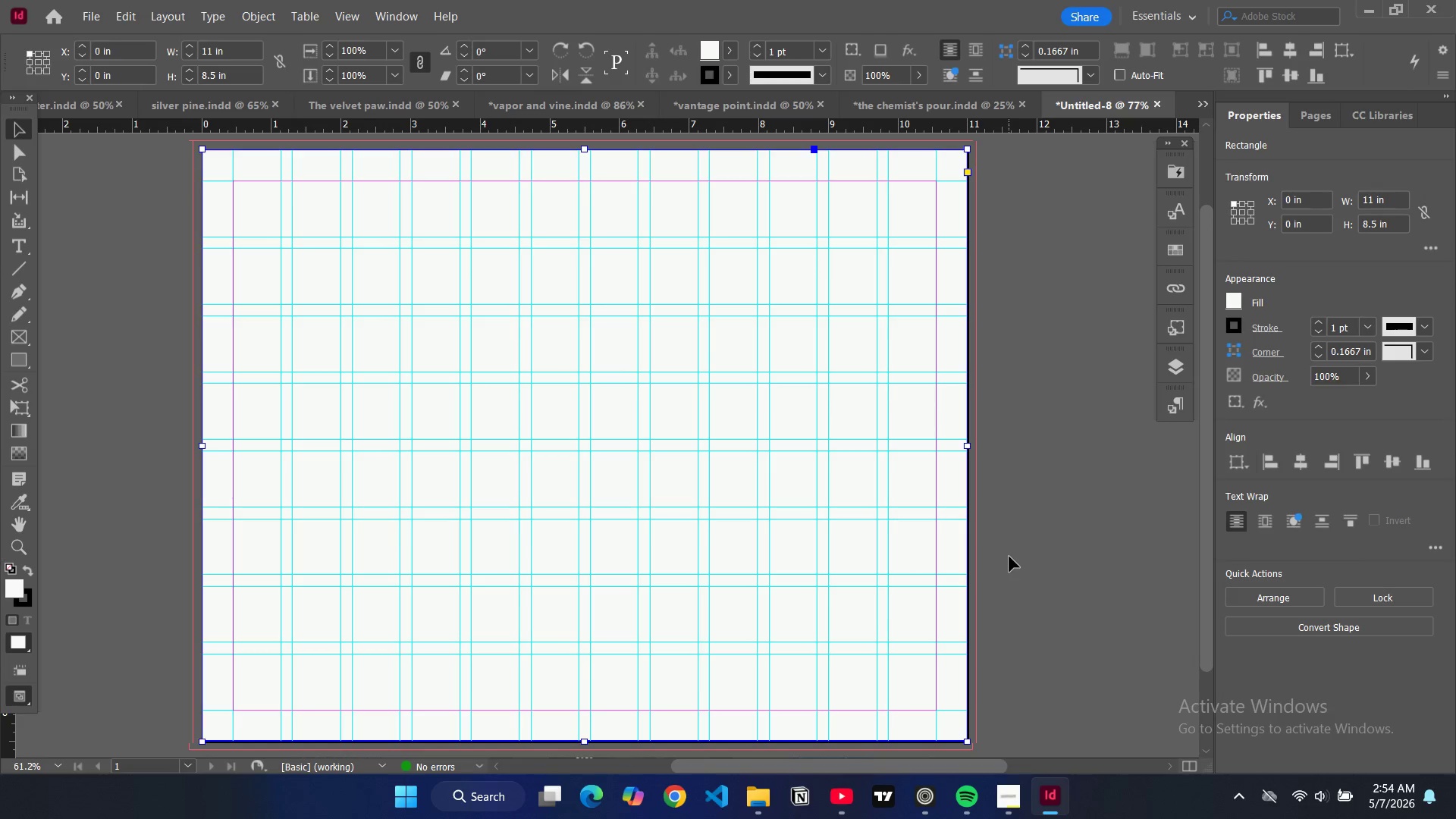 
left_click([14, 240])
 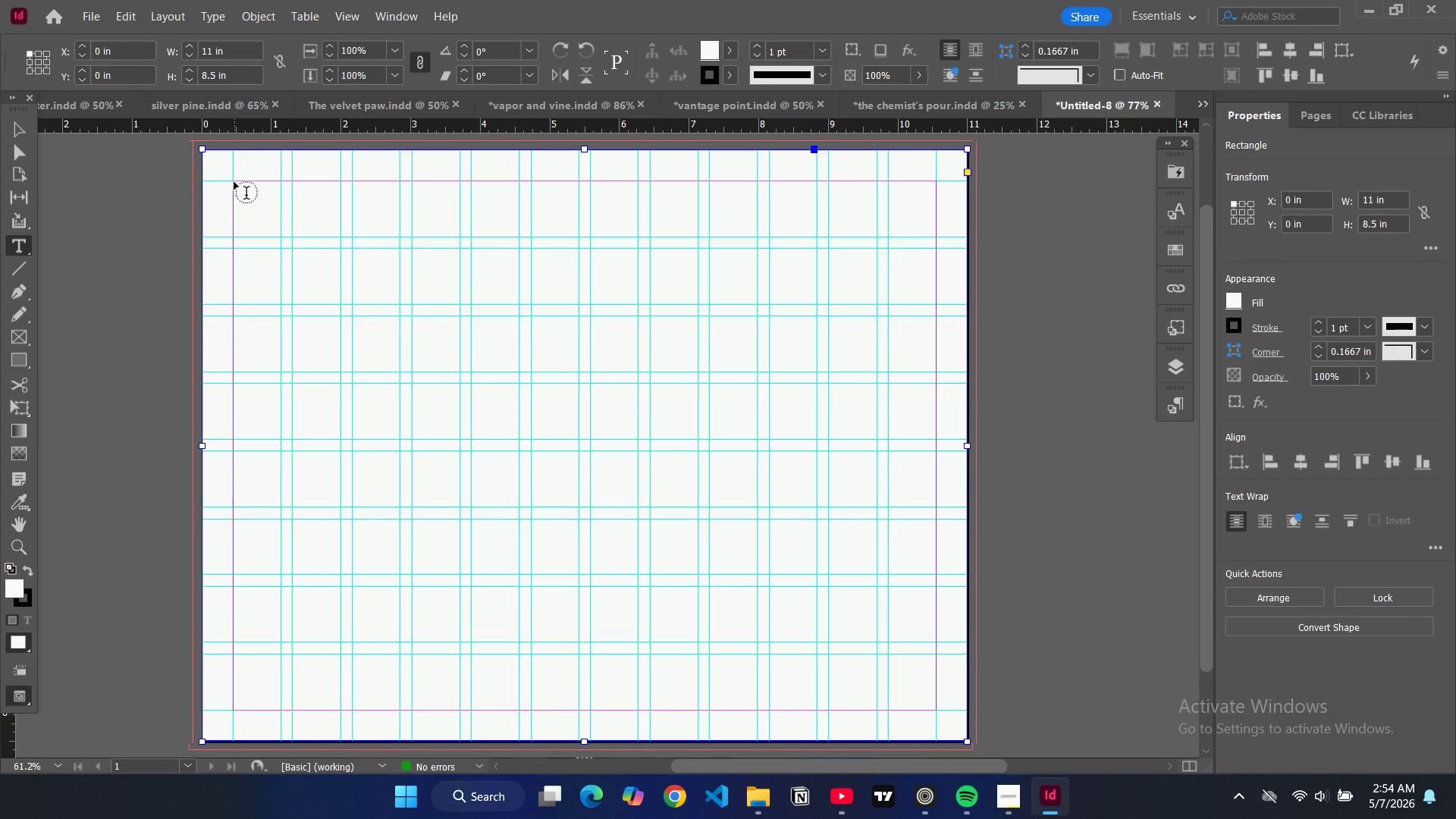 
left_click_drag(start_coordinate=[234, 182], to_coordinate=[588, 249])
 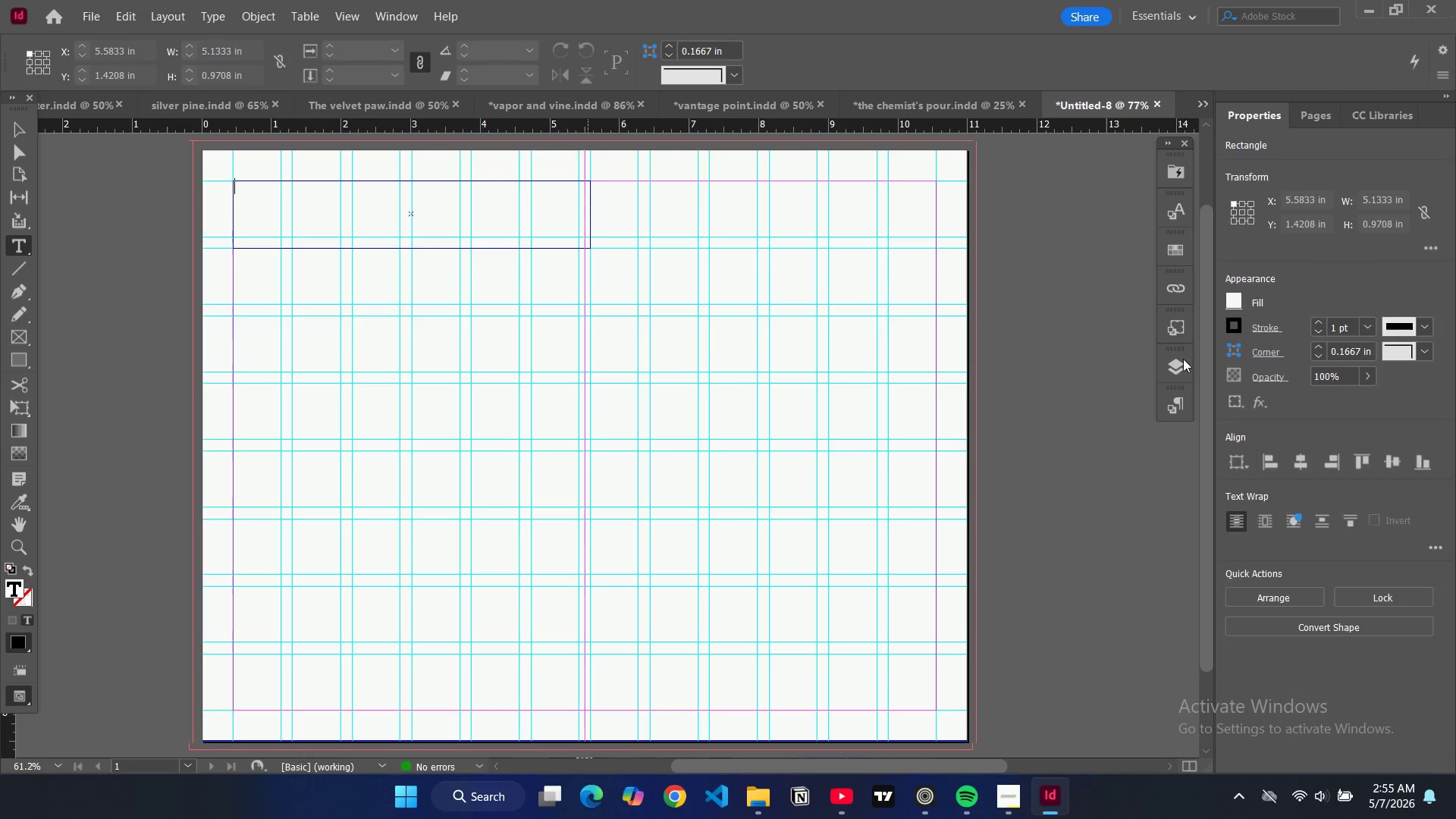 
left_click([1176, 400])
 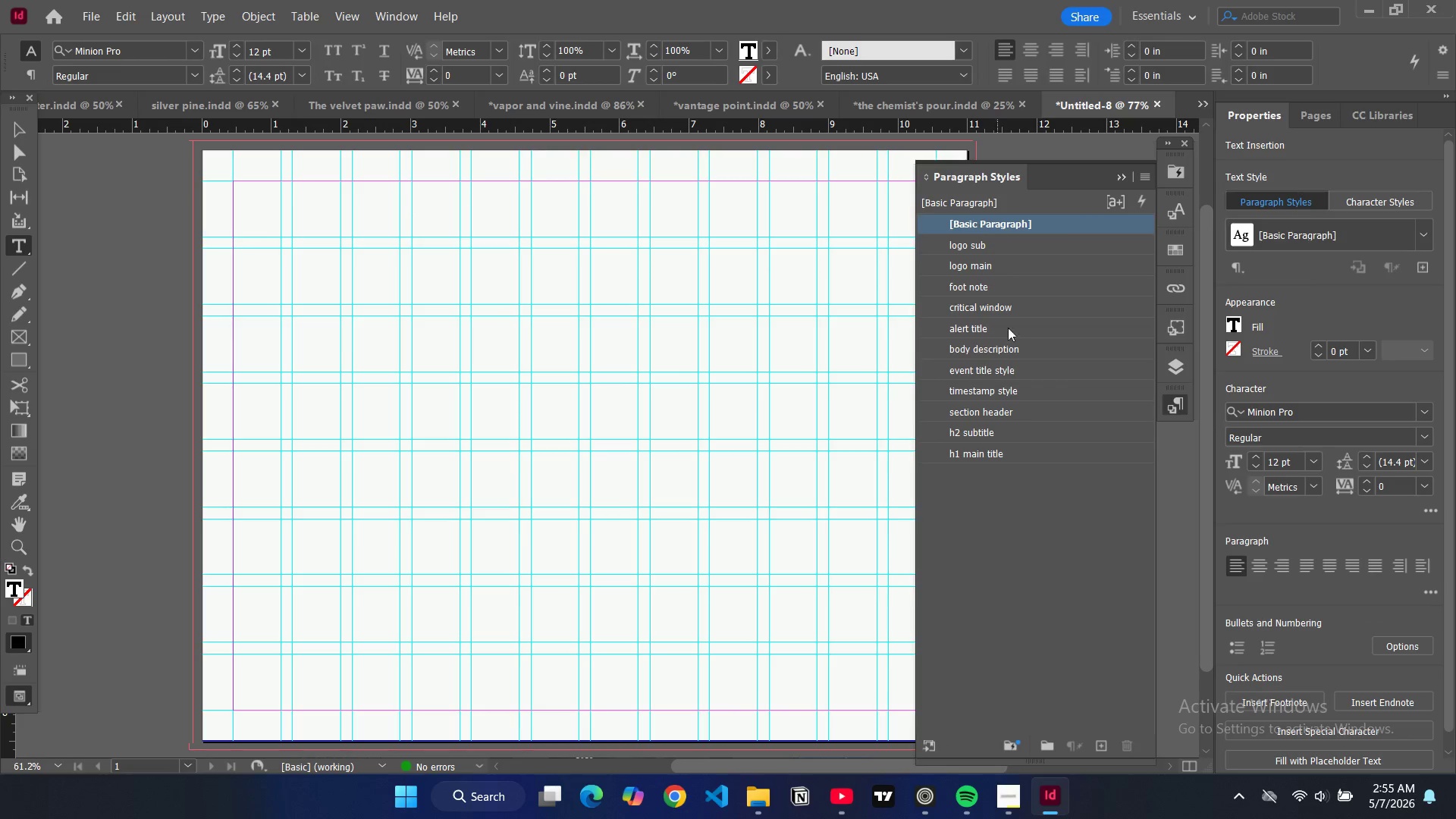 
left_click([1006, 455])
 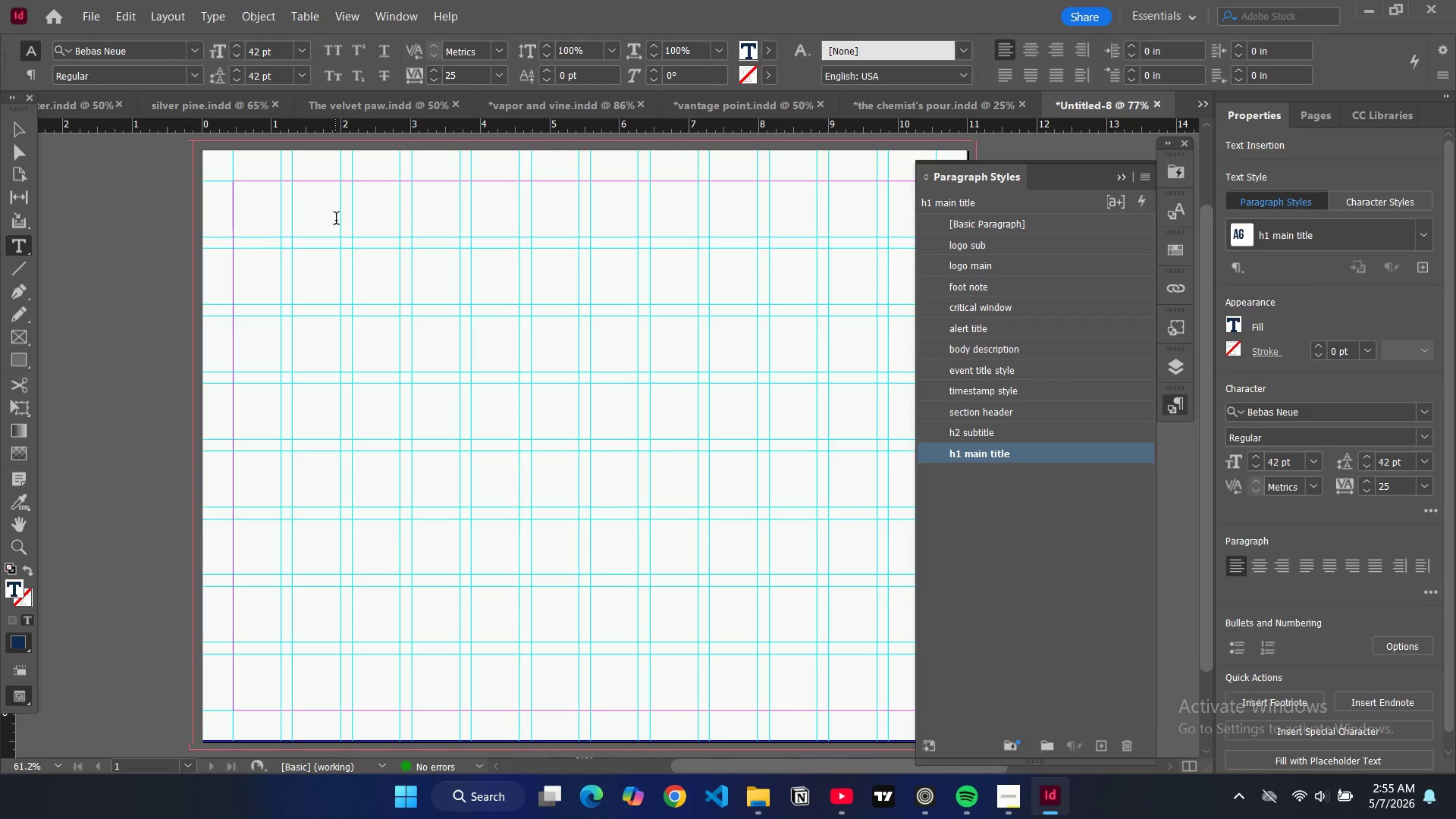 
type(24-hour negligece timeline)
 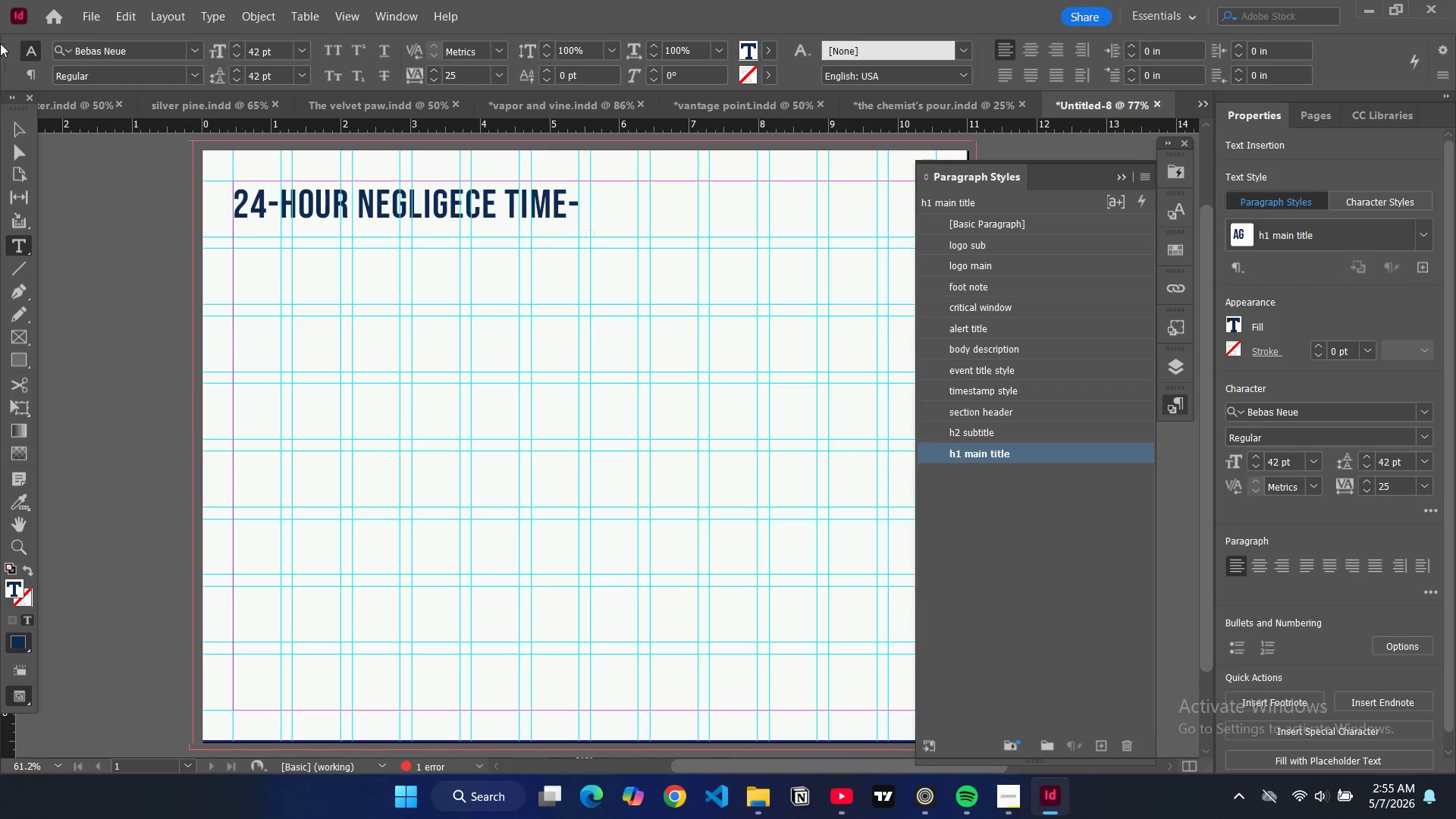 
left_click([14, 133])
 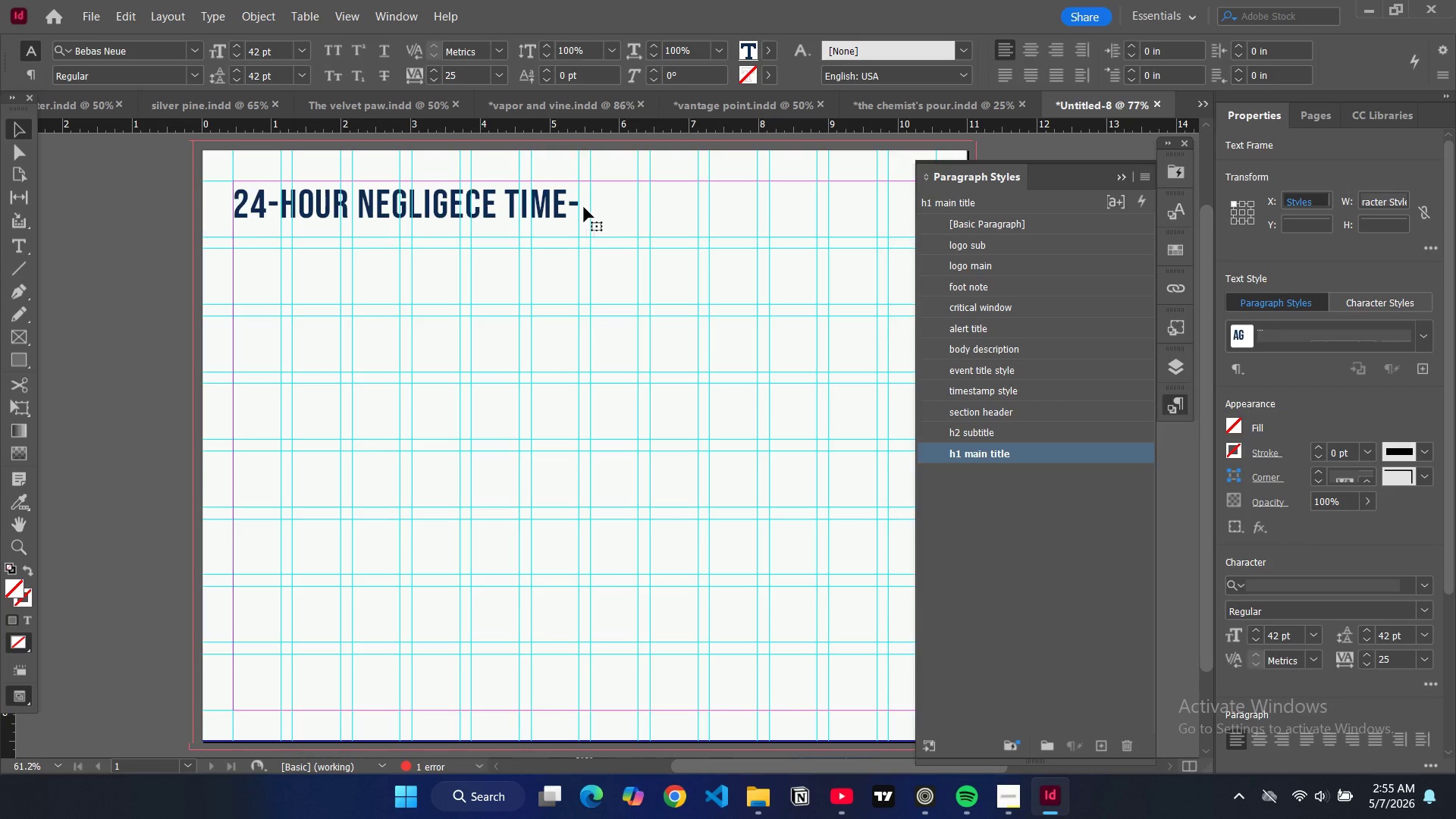 
left_click([563, 215])
 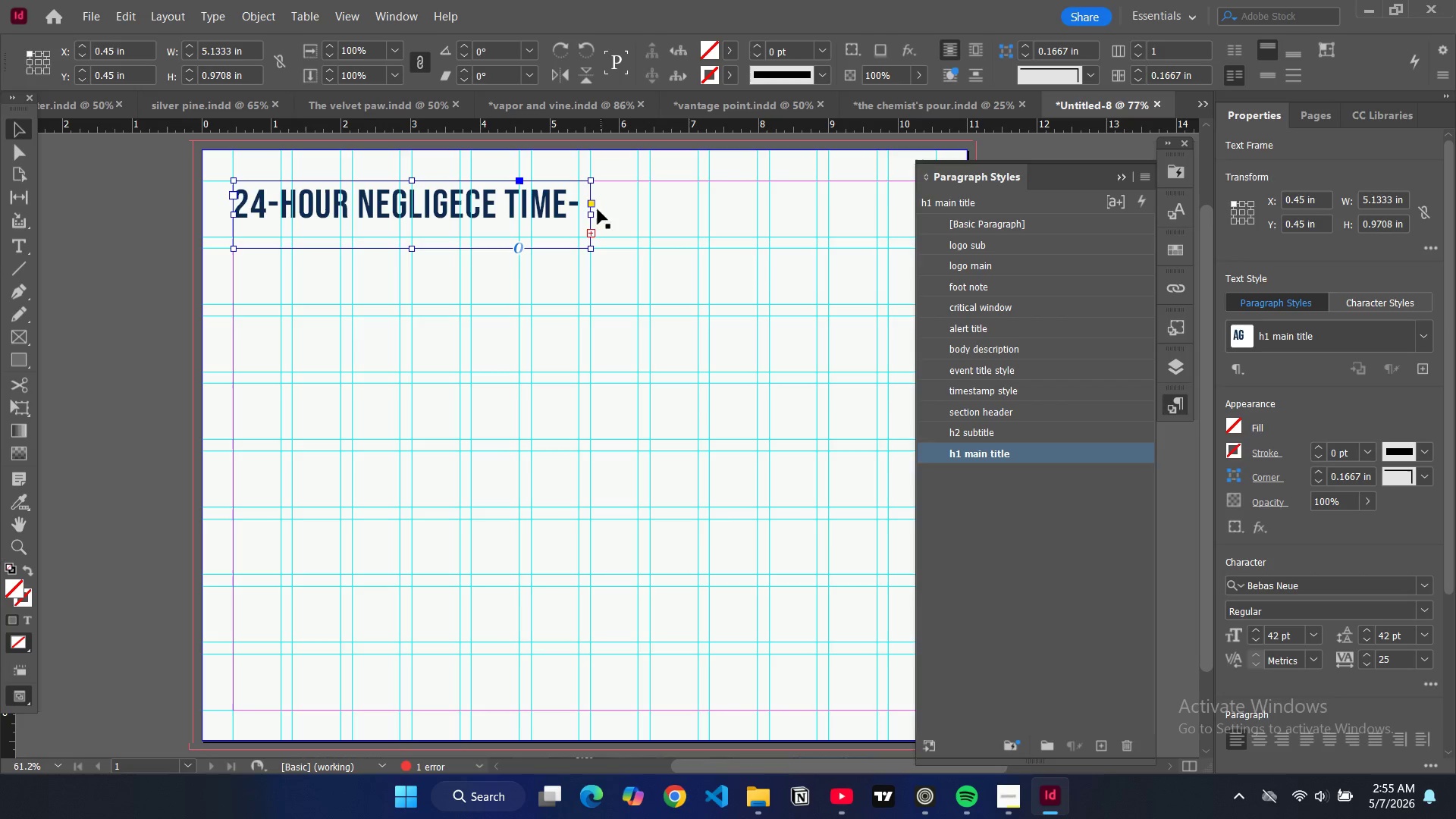 
left_click_drag(start_coordinate=[591, 214], to_coordinate=[639, 214])
 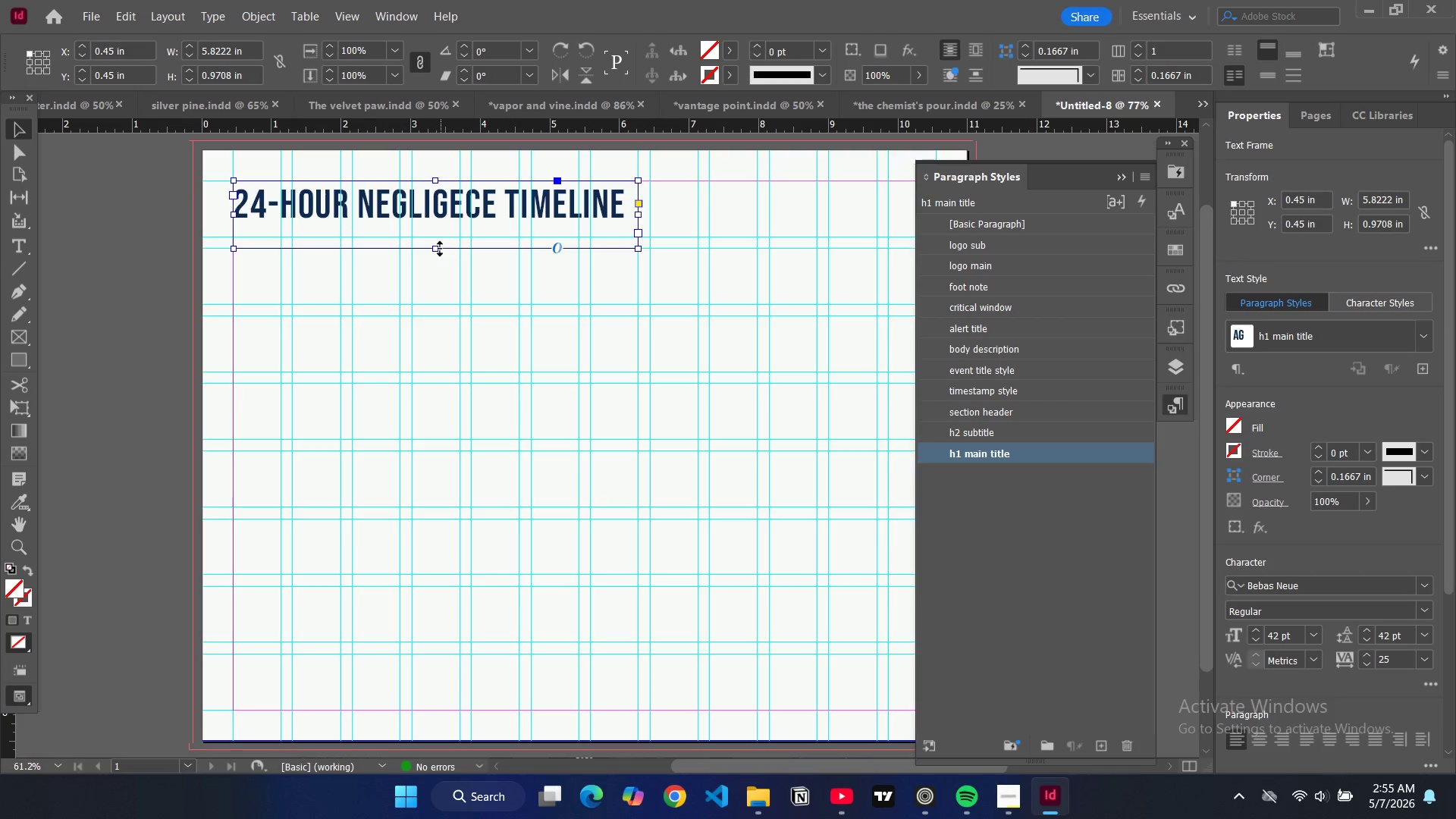 
left_click([426, 241])
 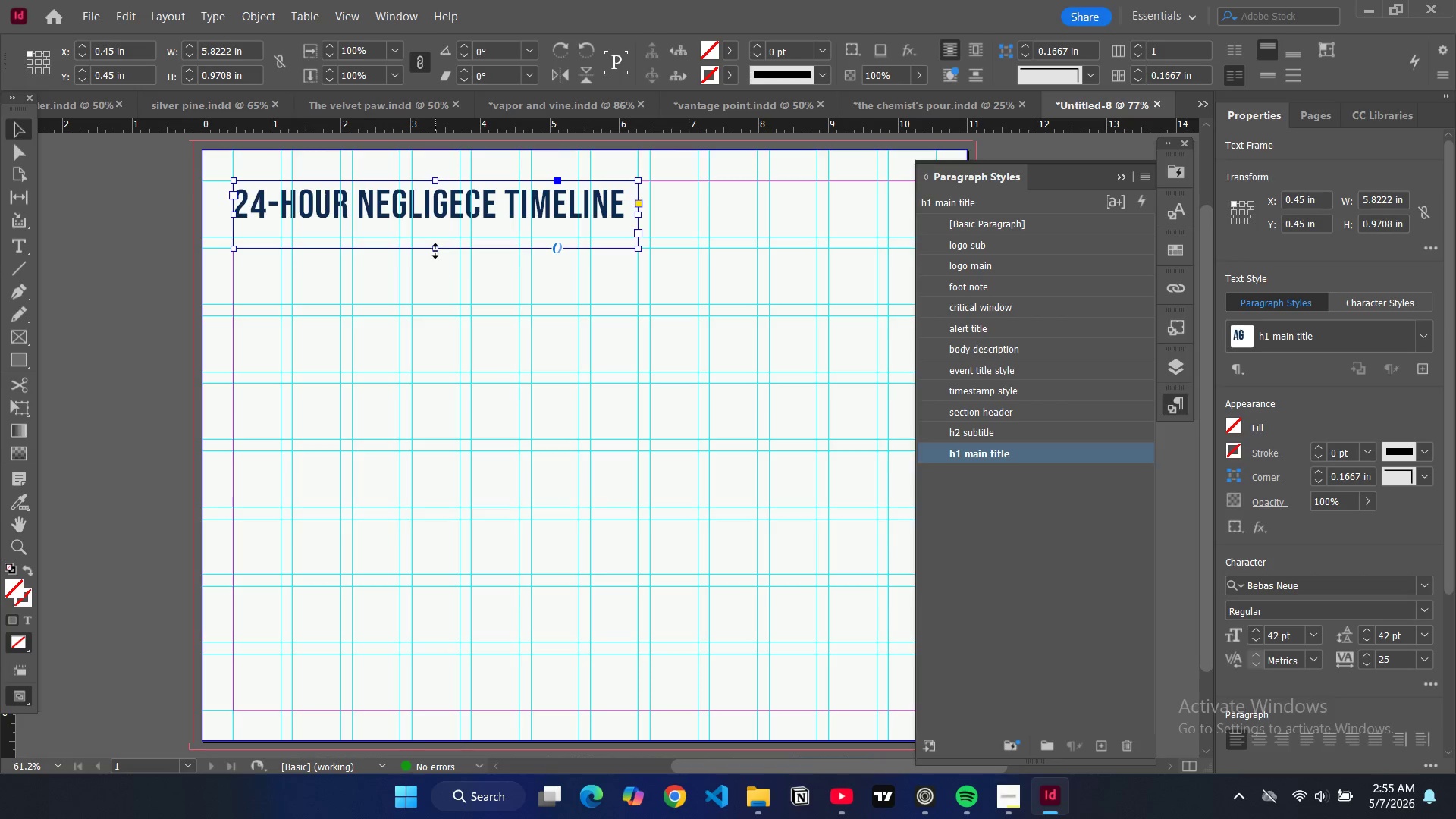 
left_click_drag(start_coordinate=[435, 251], to_coordinate=[450, 306])
 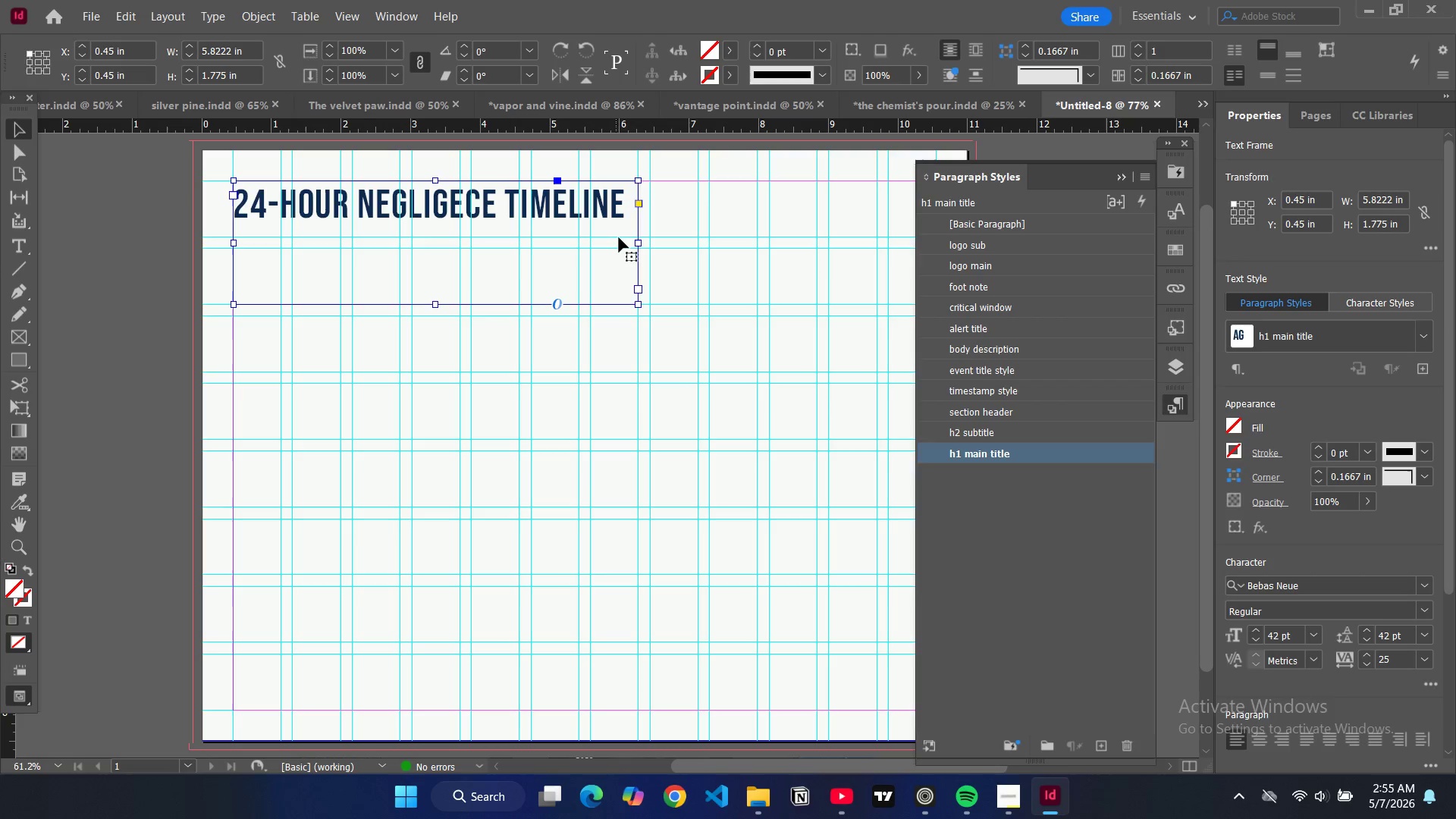 
double_click([621, 227])
 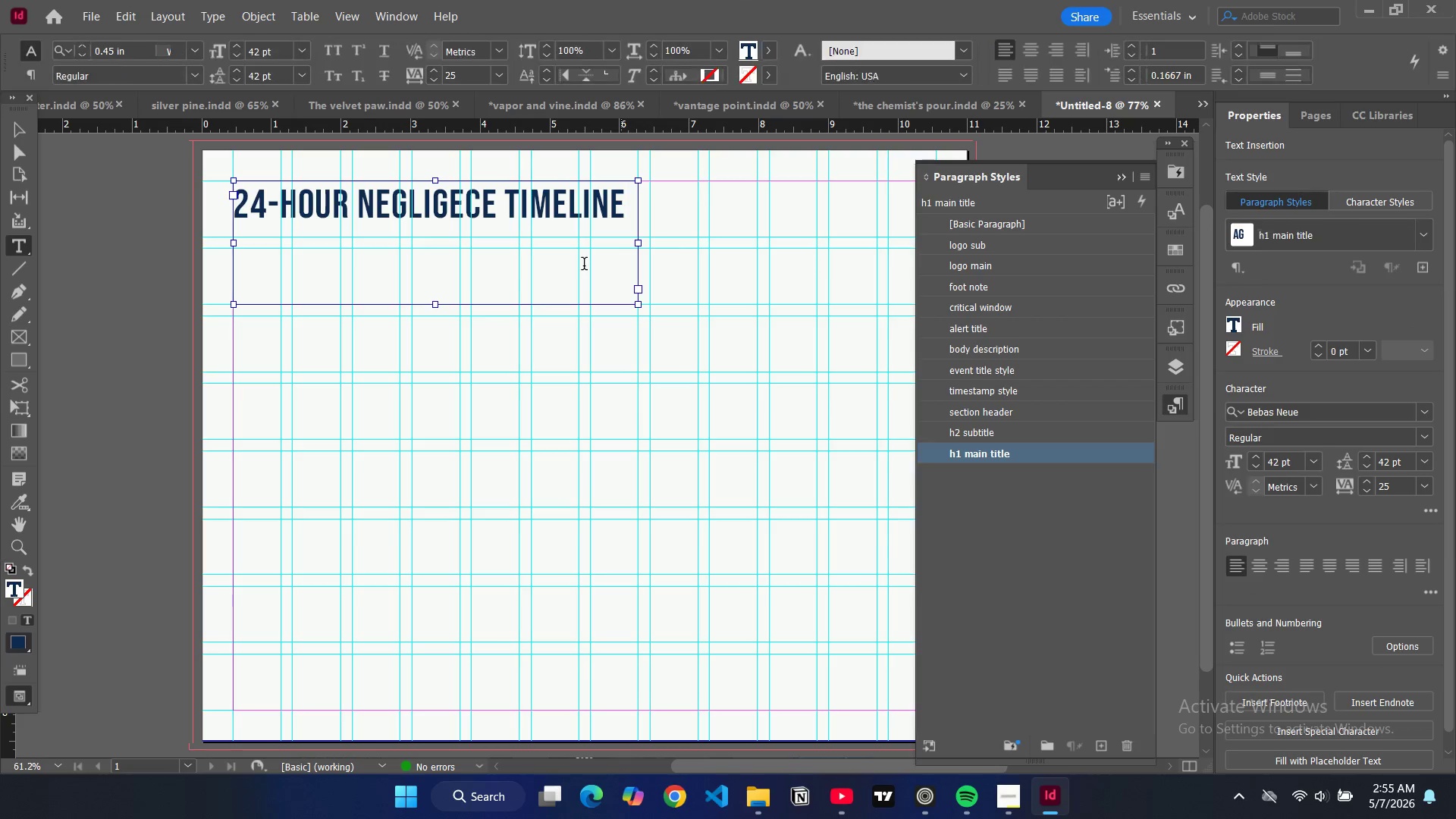 
key(Enter)
 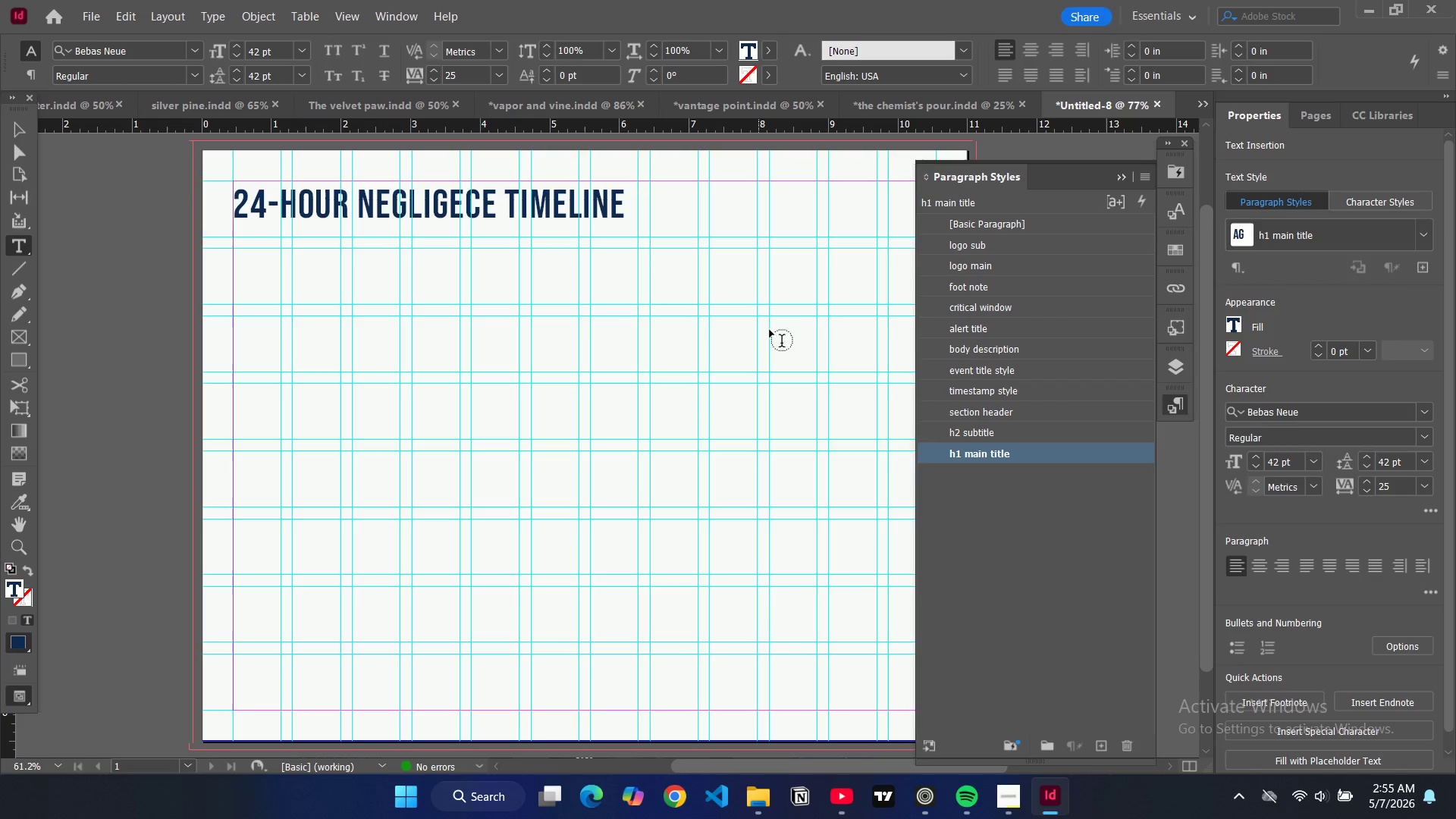 
left_click([987, 432])
 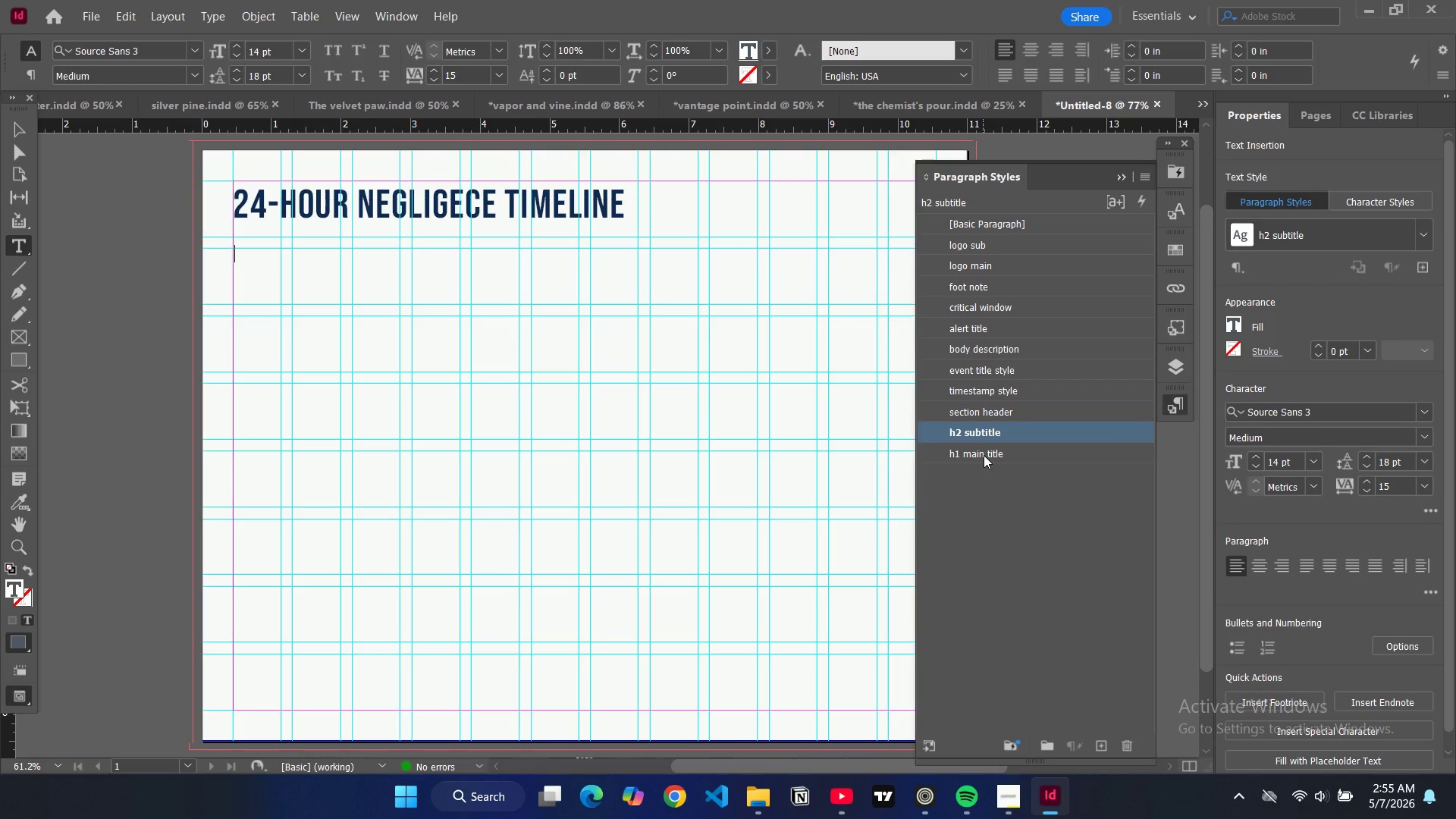 
wait(5.92)
 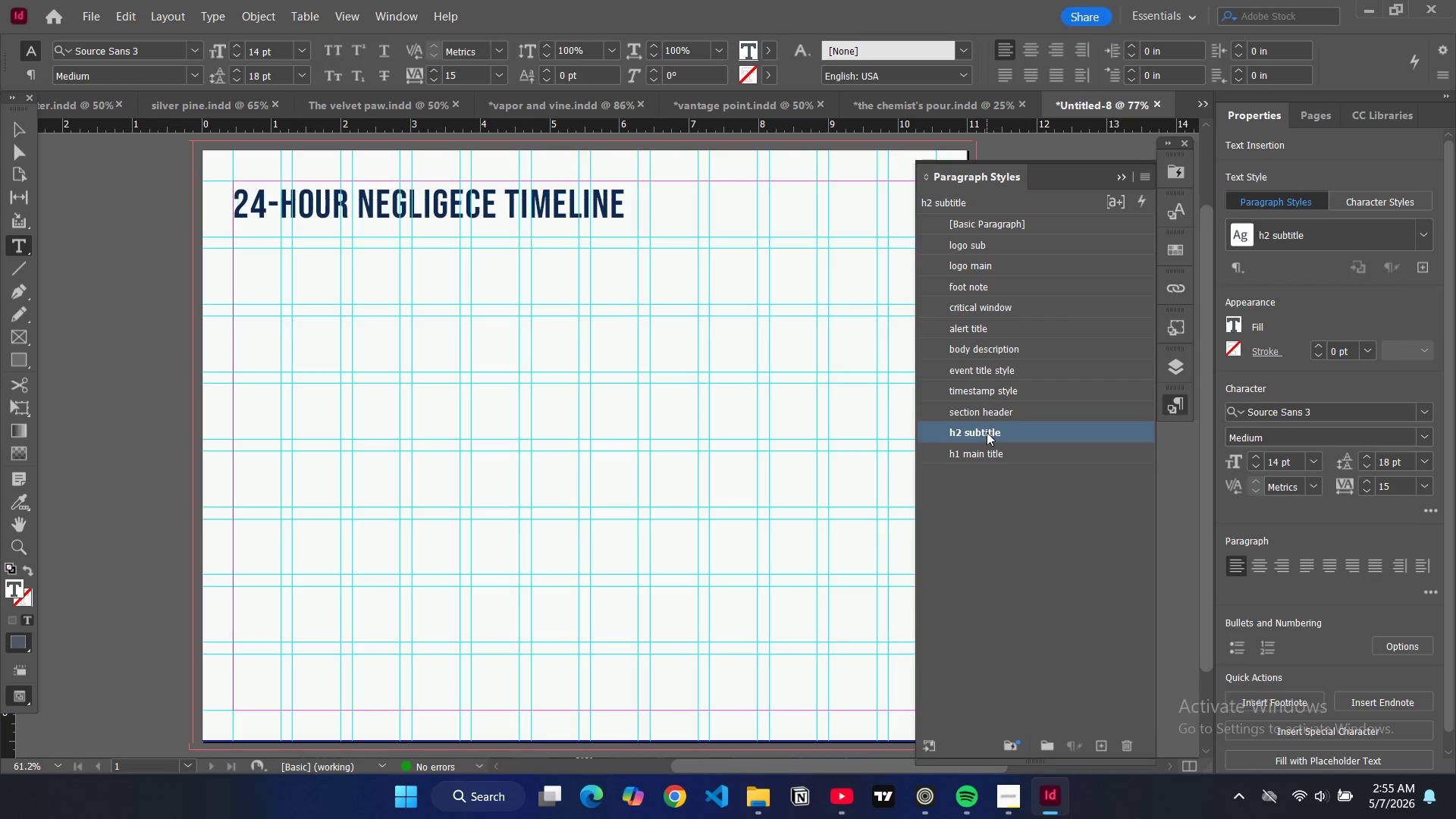 
key(Backspace)
 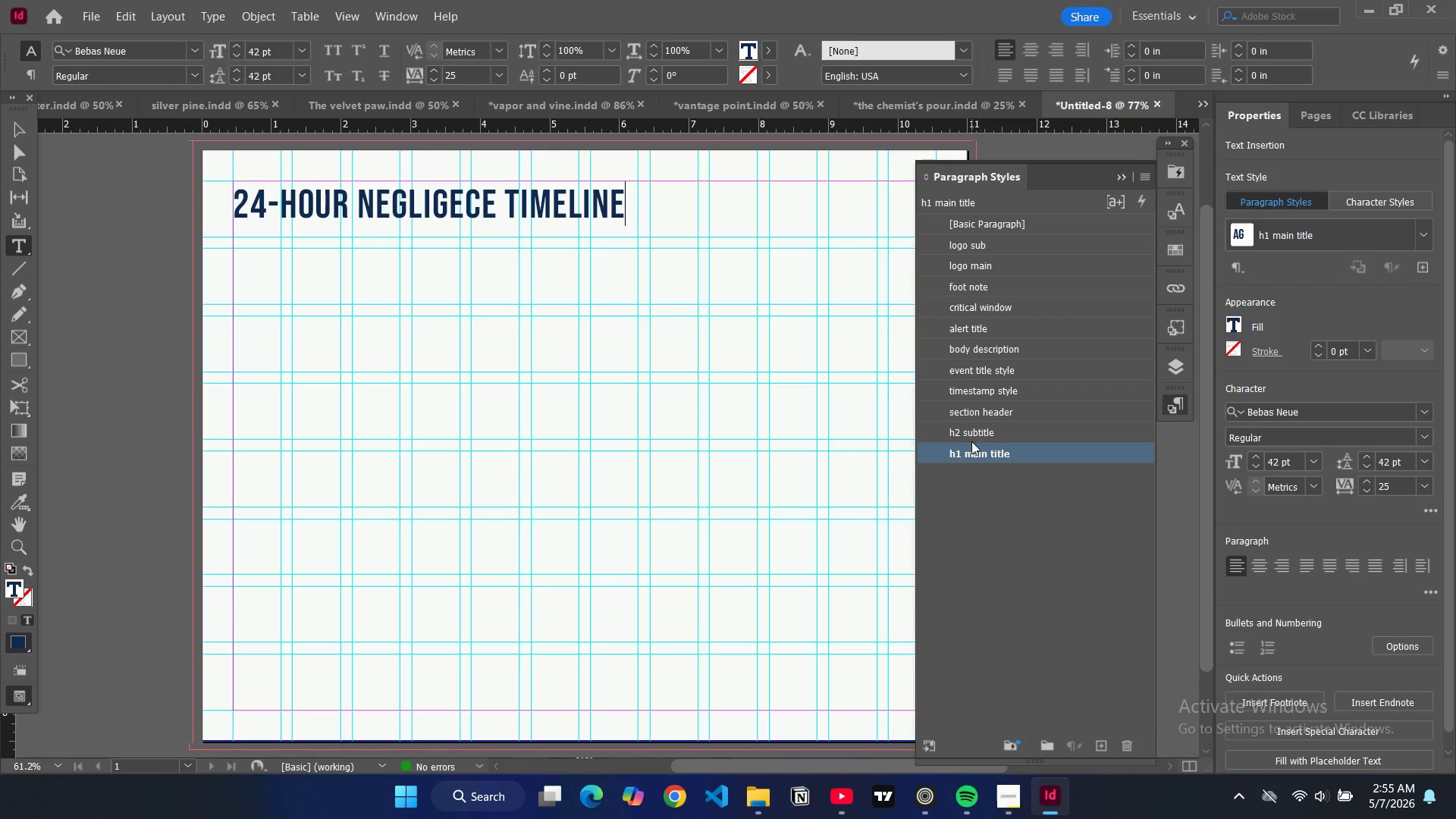 
left_click([981, 435])
 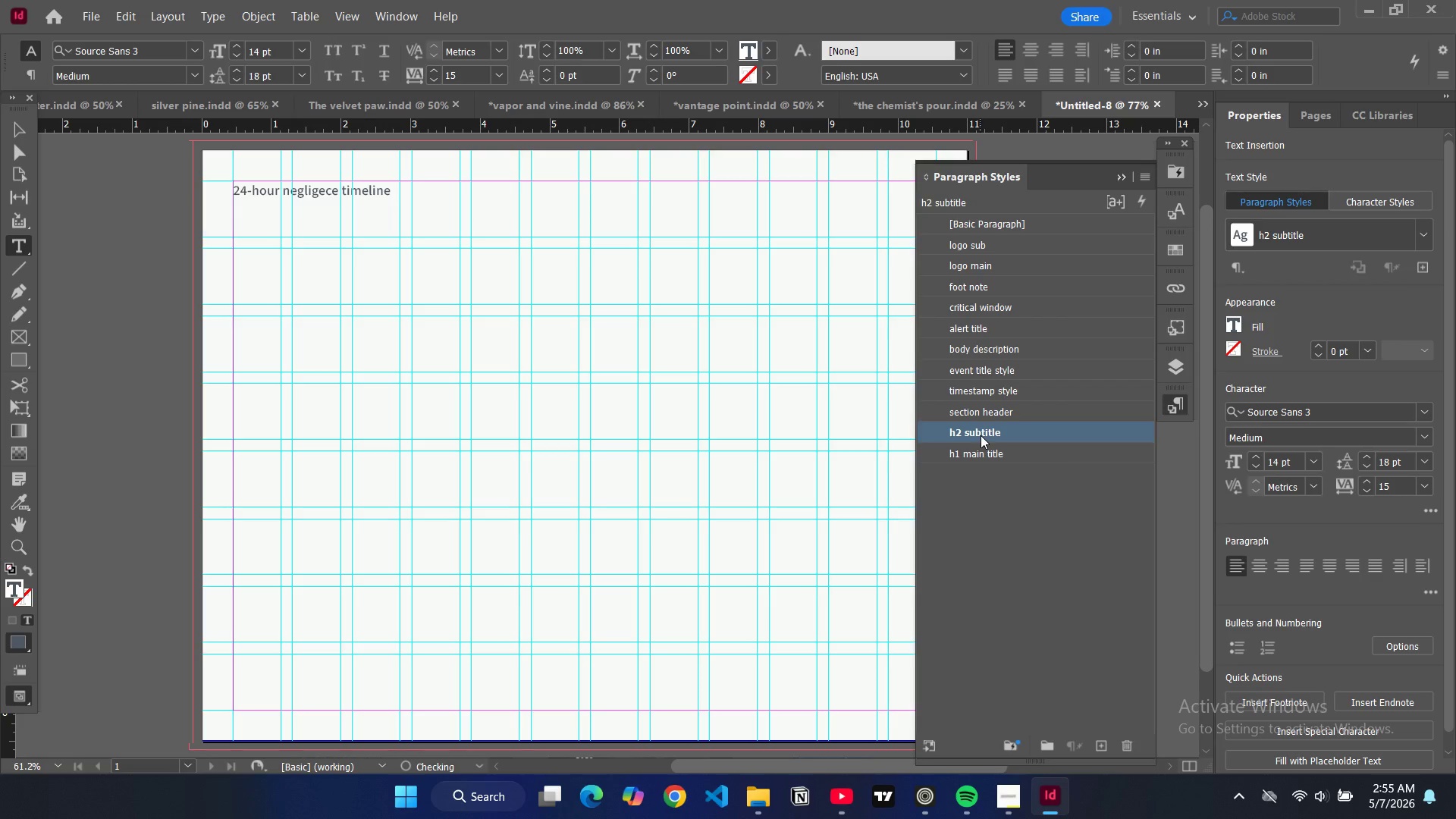 
key(Control+Z)
 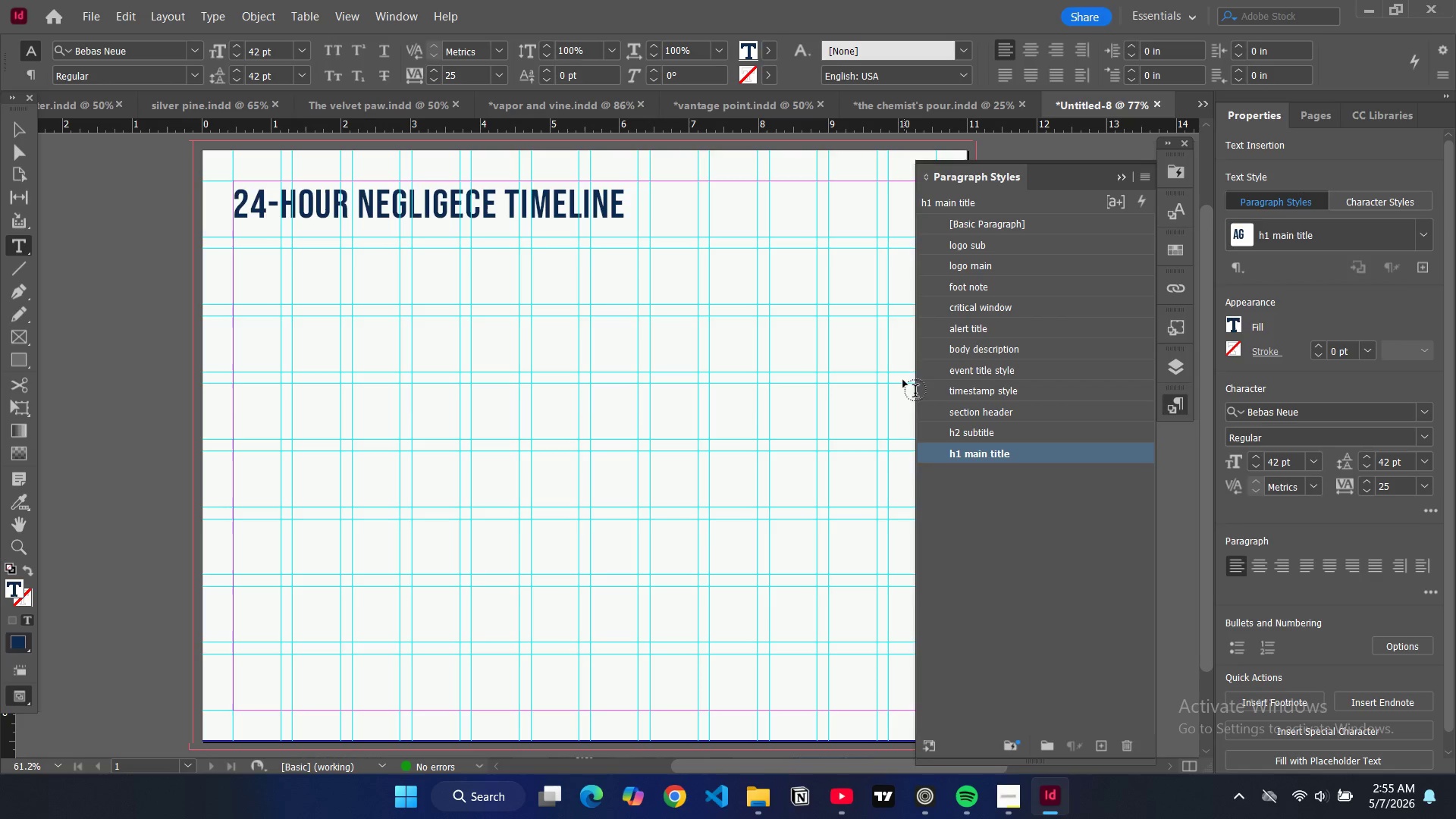 
key(Enter)
 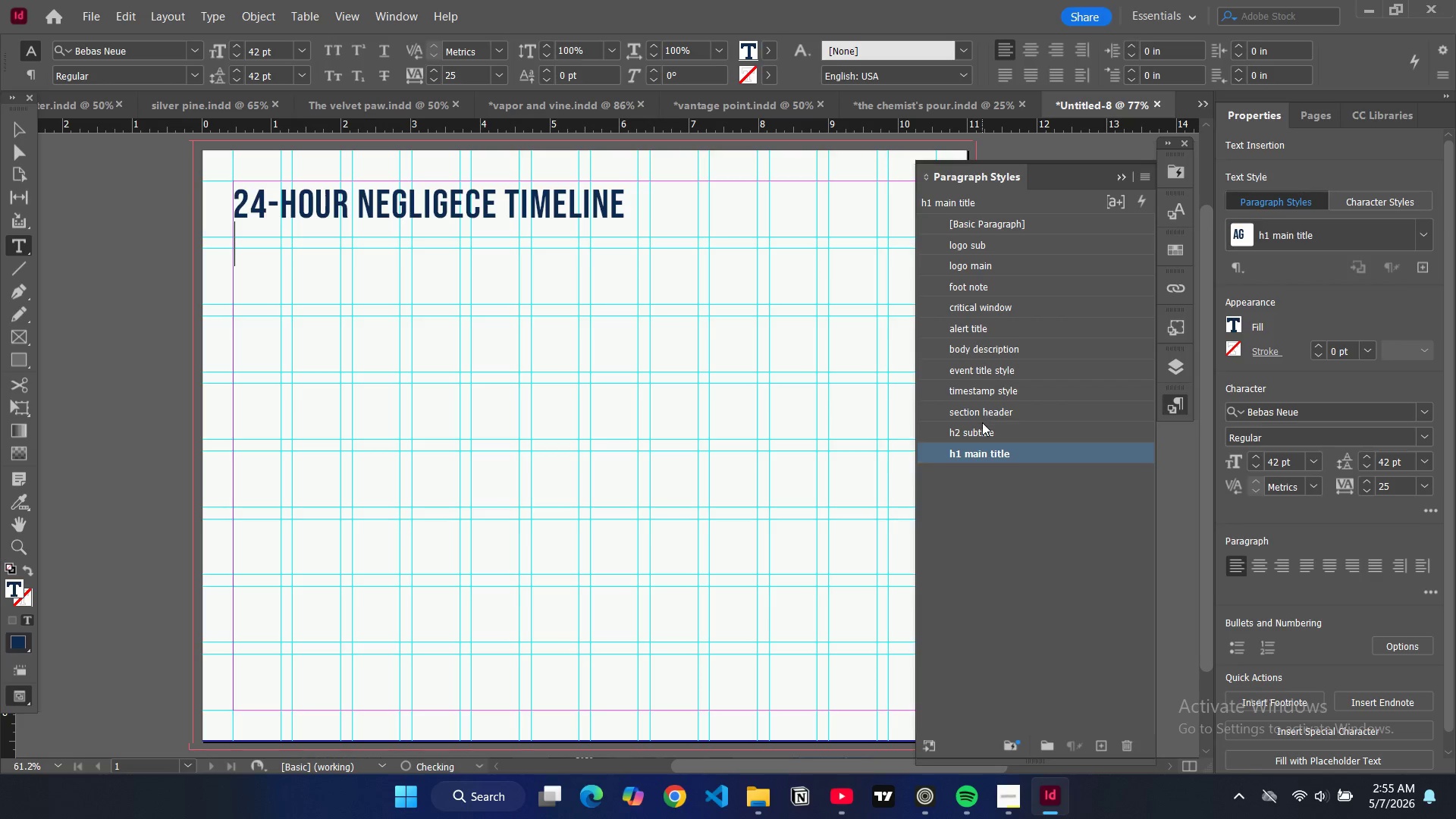 
left_click([982, 431])
 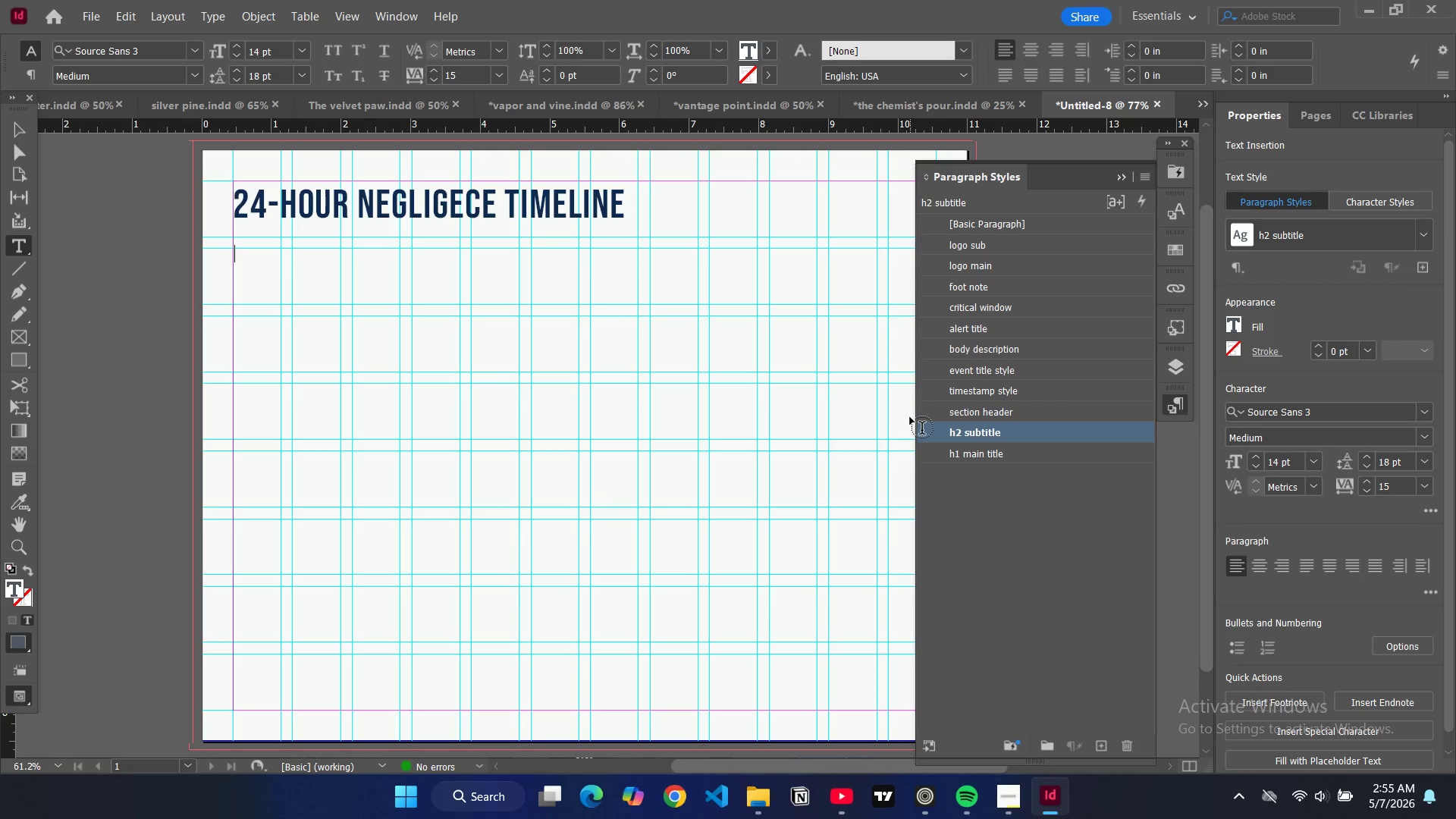 
key(Enter)
 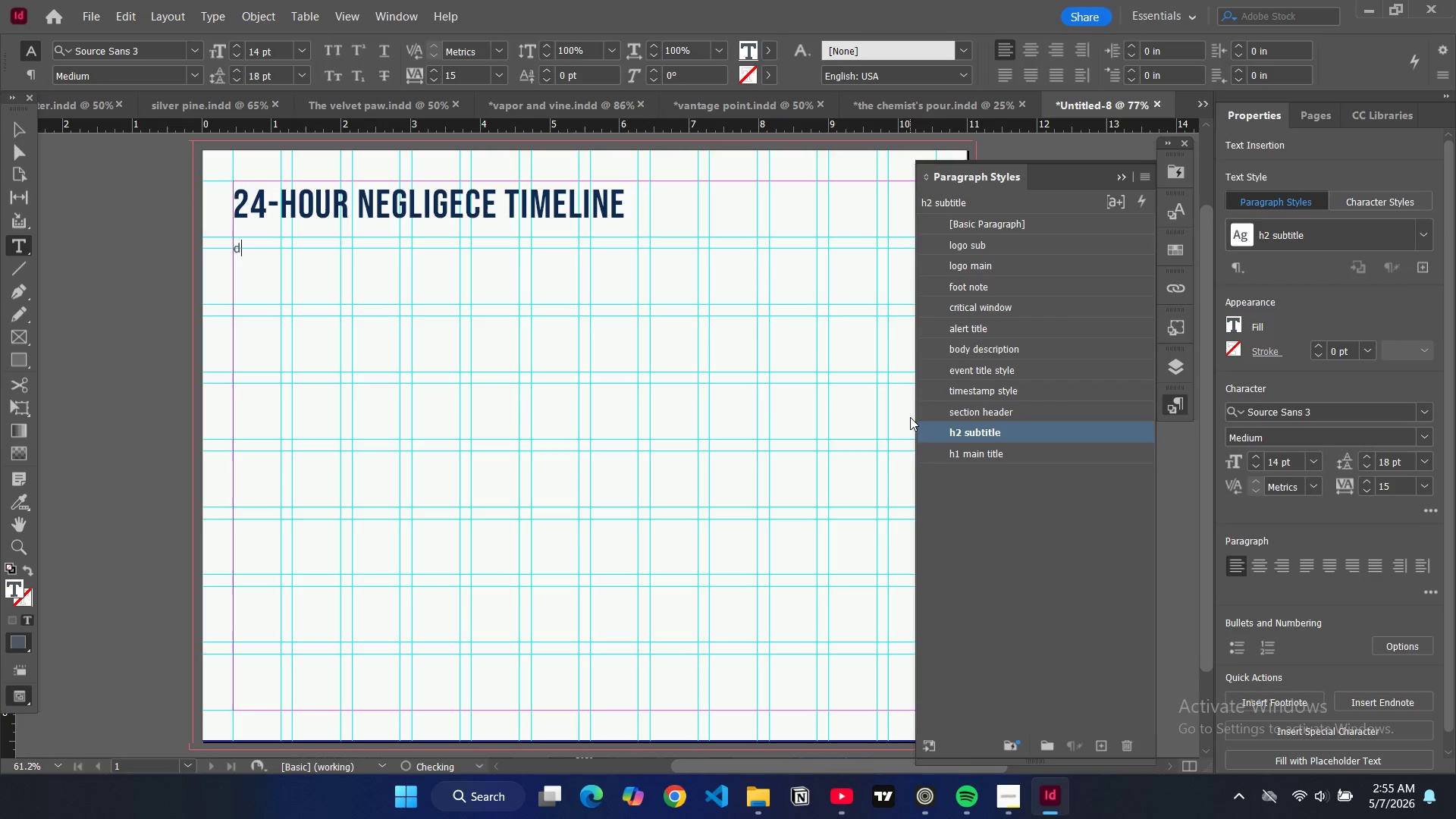 
type(d)
key(Backspace)
type(Docum)
key(Backspace)
key(Backspace)
key(Backspace)
key(Backspace)
type(OCUMENTED EVENTS LEADING TO THE ACCIDENT)
 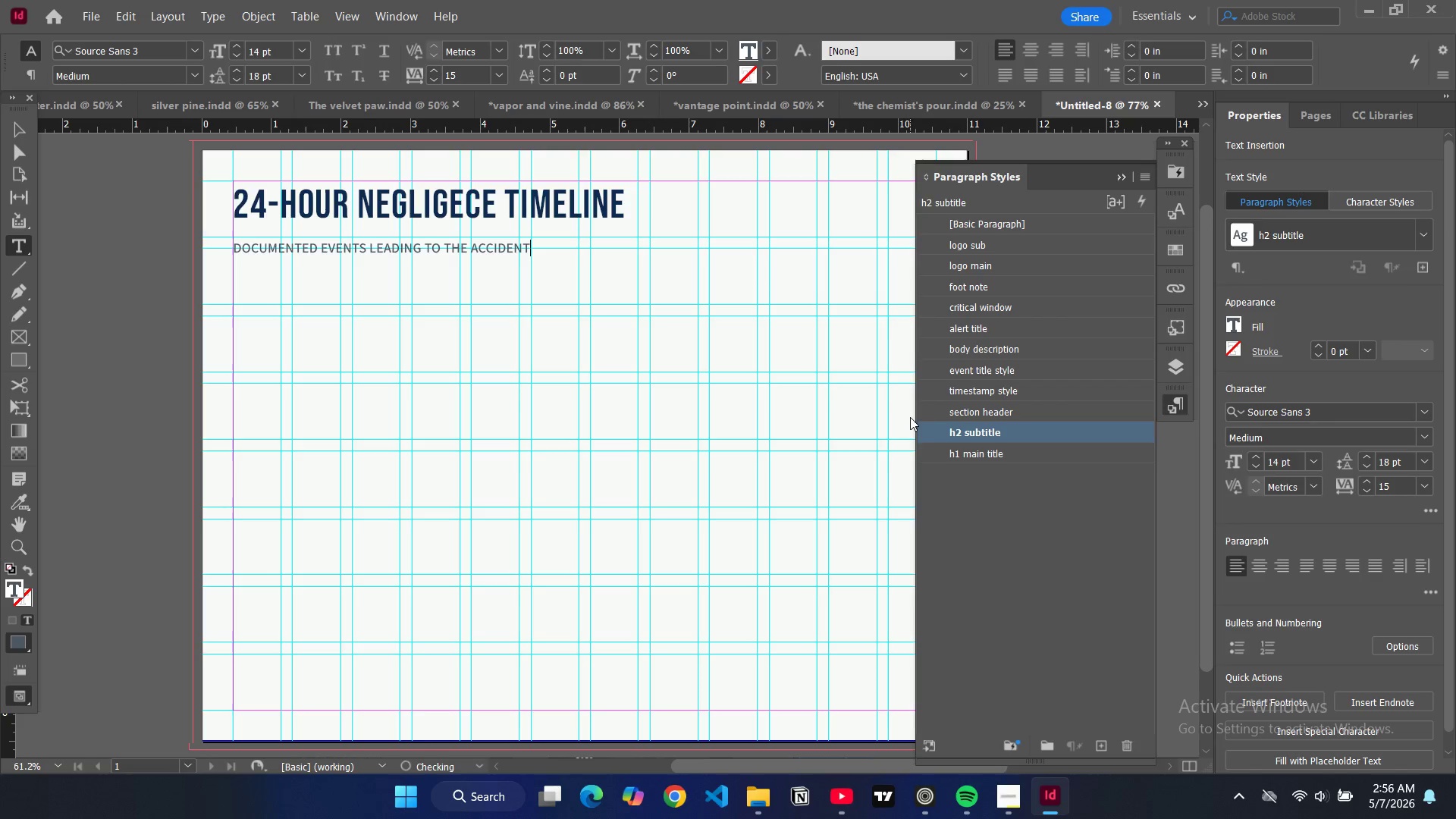 
key(Enter)
 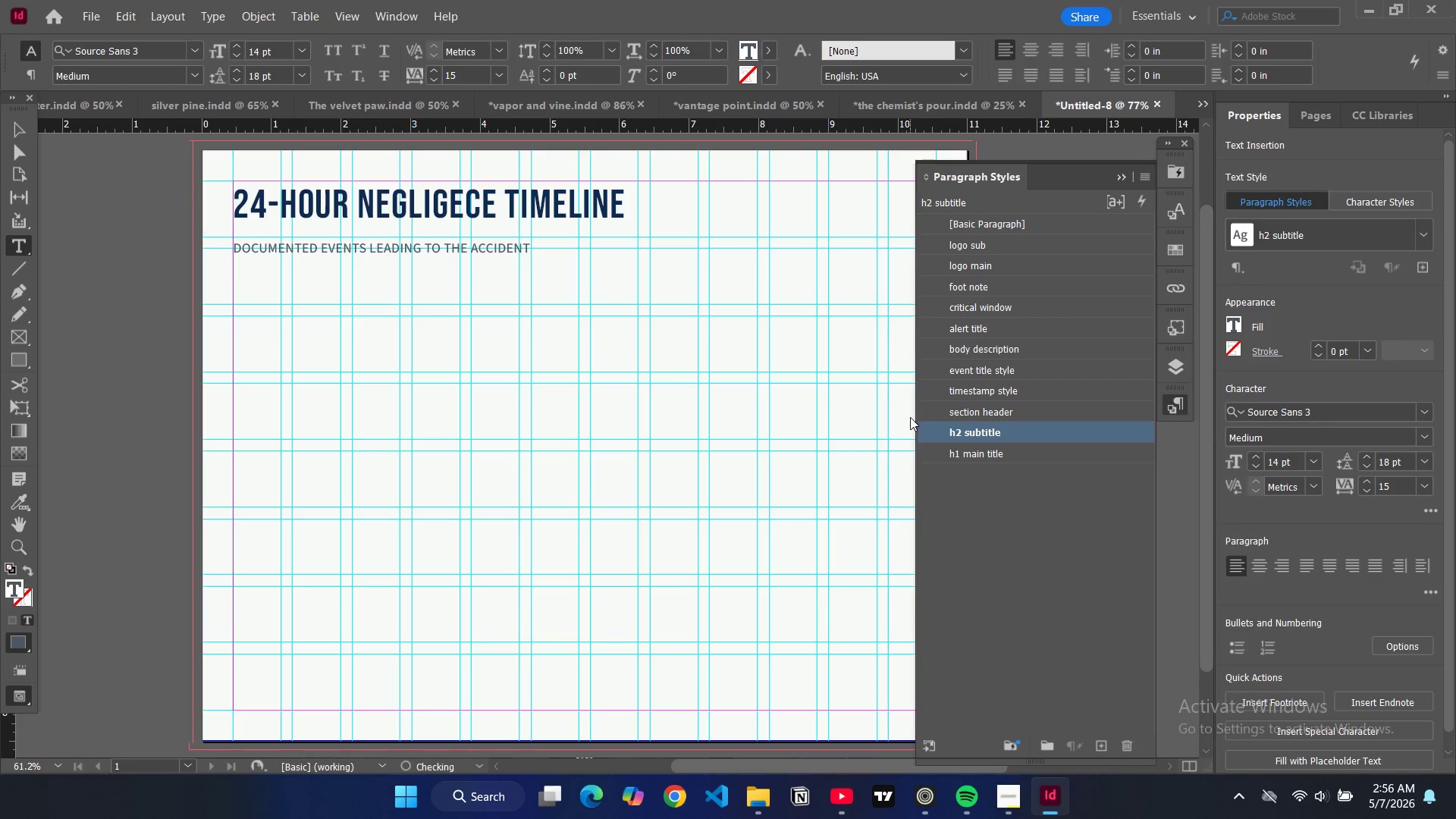 
type(MAPPIN TH )
key(Backspace)
type(E GA)
key(Backspace)
key(Backspace)
 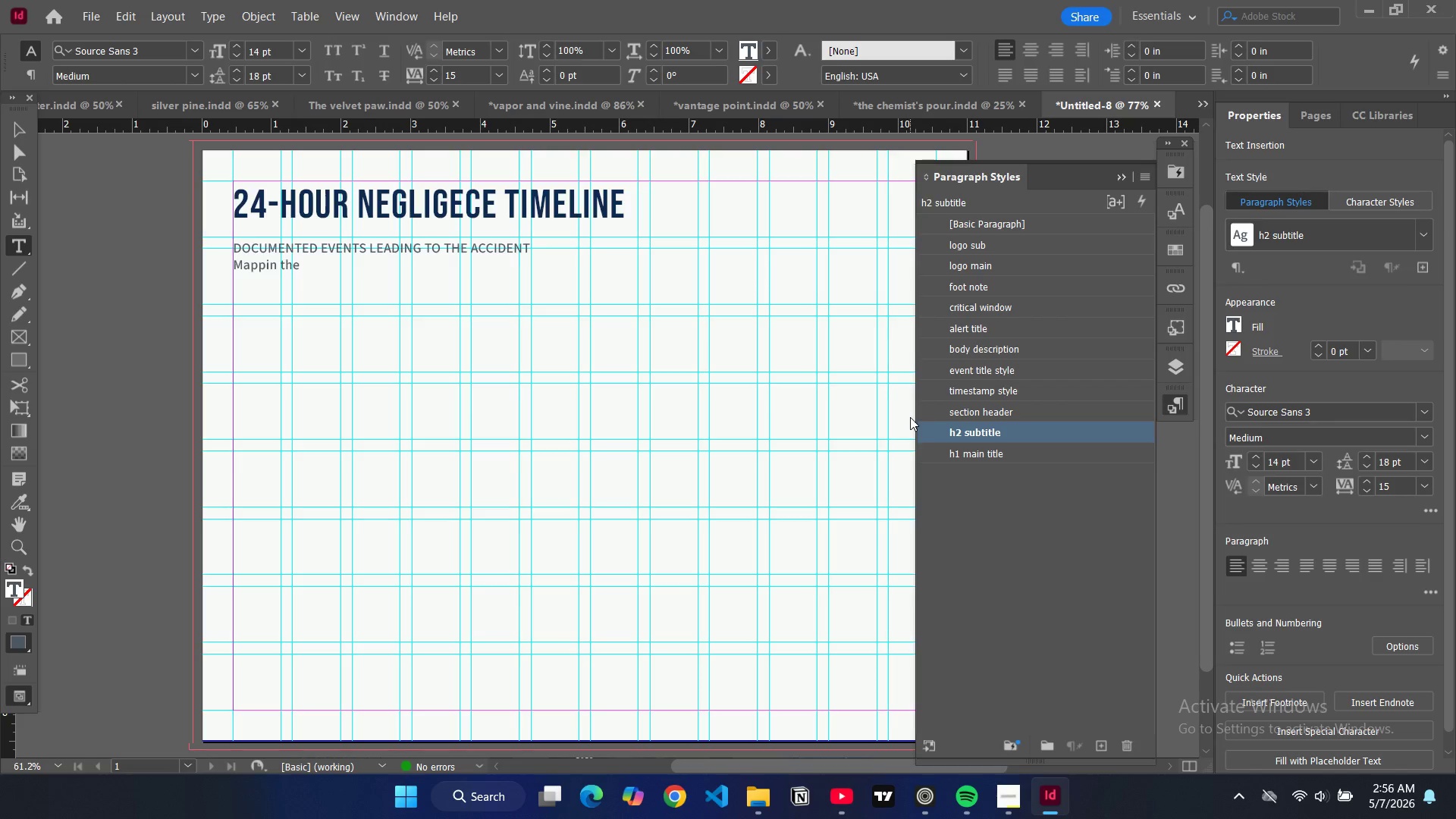 
key(ArrowLeft)
 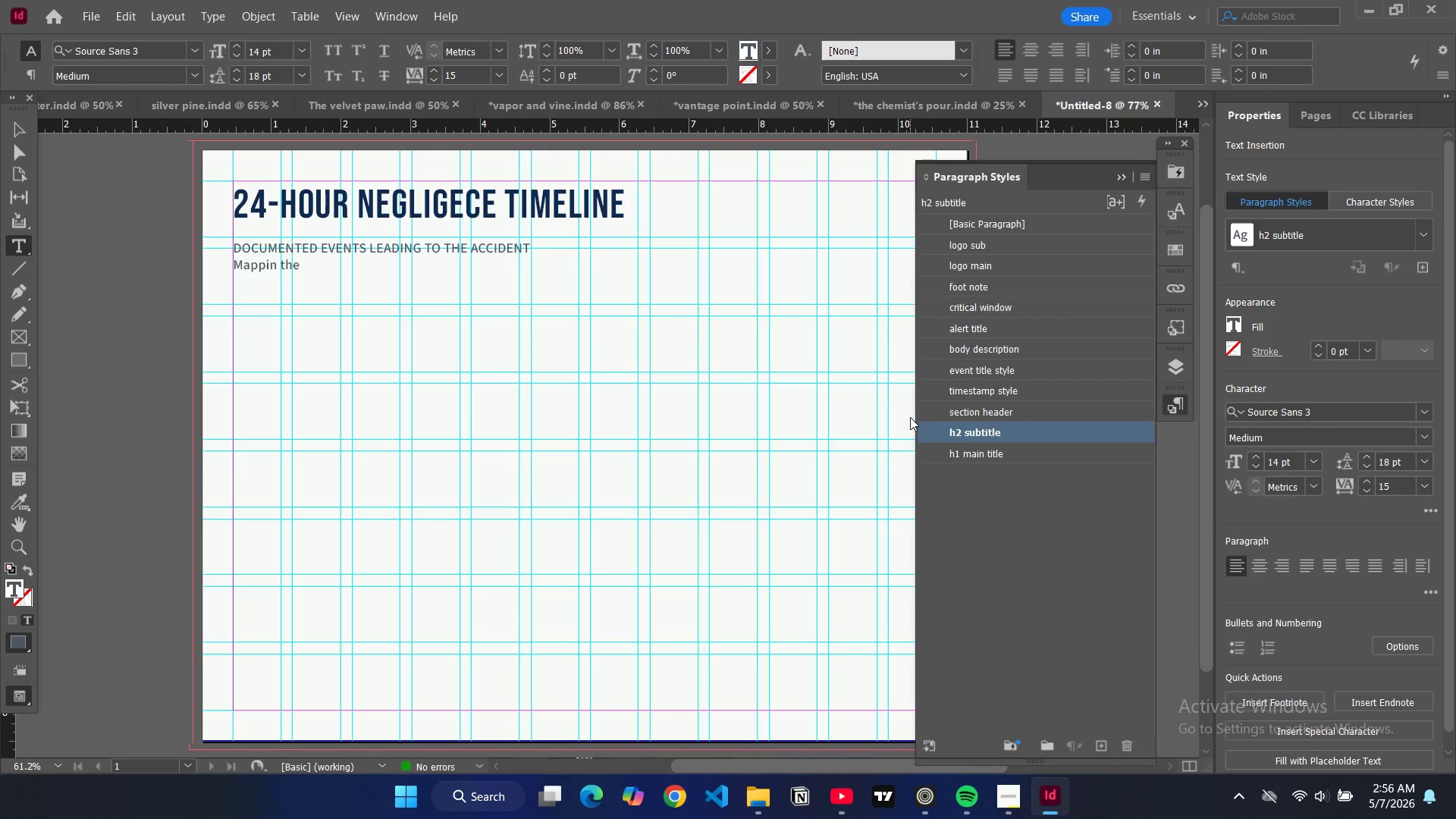 
key(ArrowLeft)
 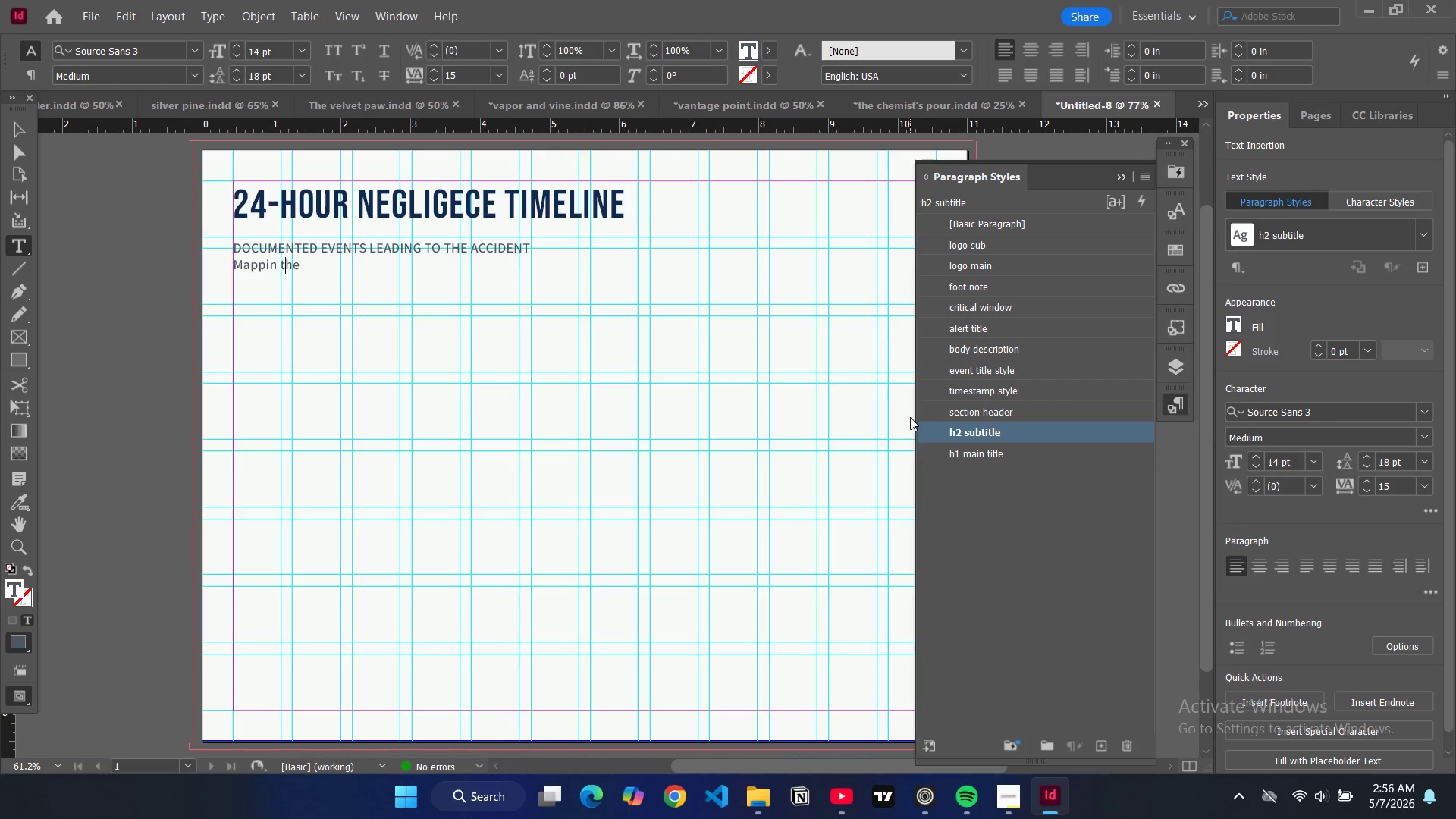 
key(ArrowLeft)
 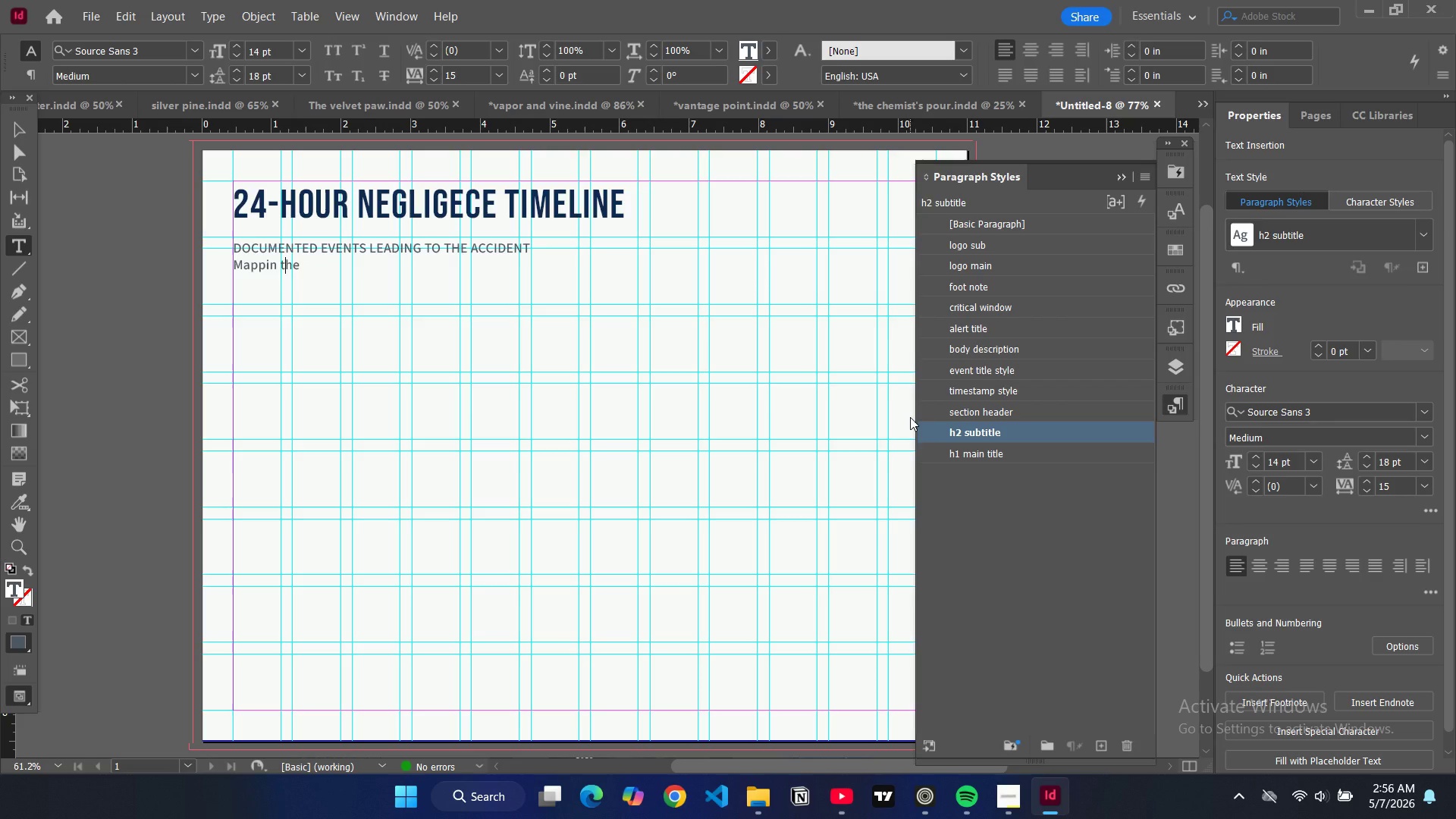 
key(ArrowLeft)
 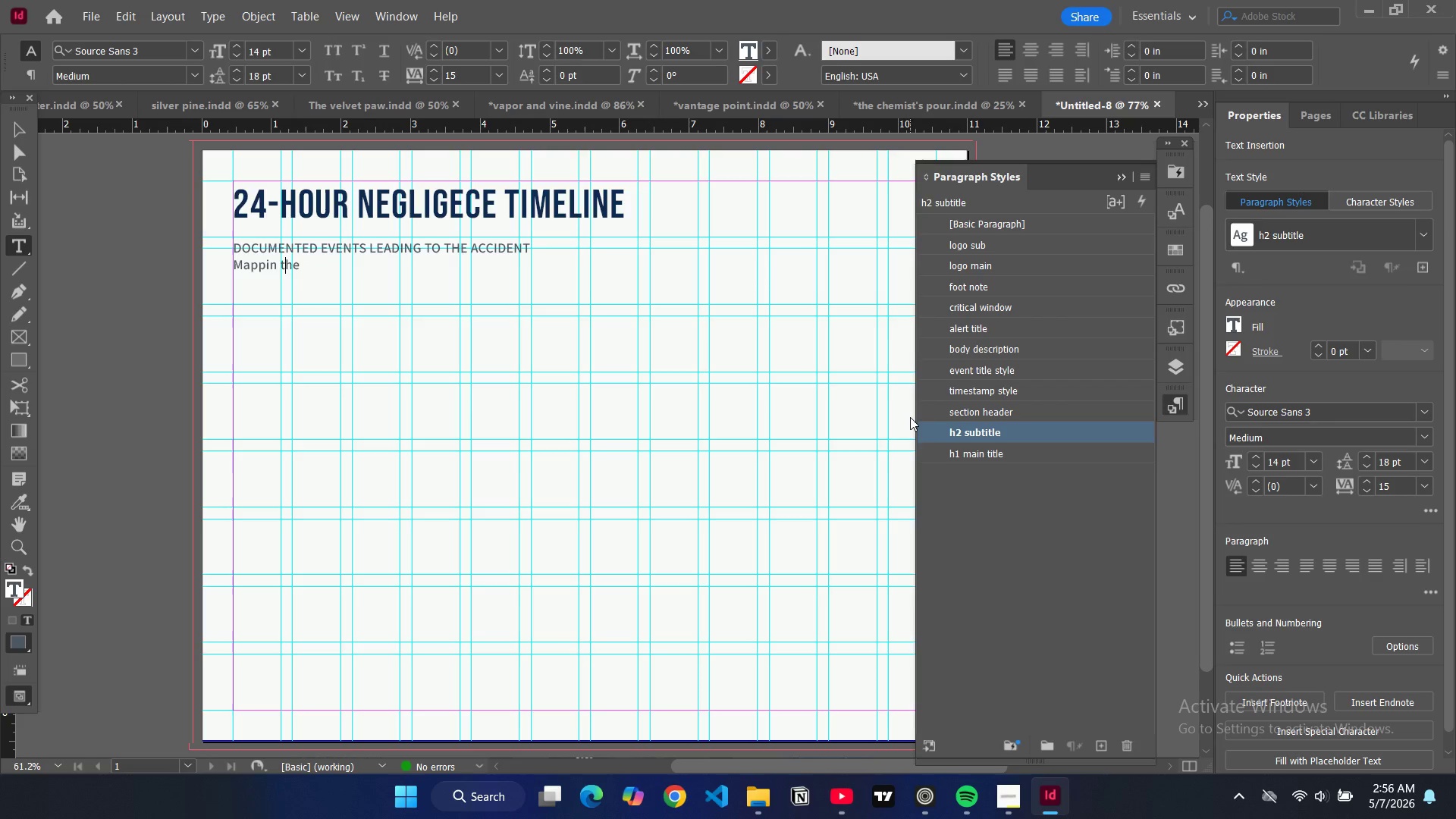 
key(ArrowLeft)
 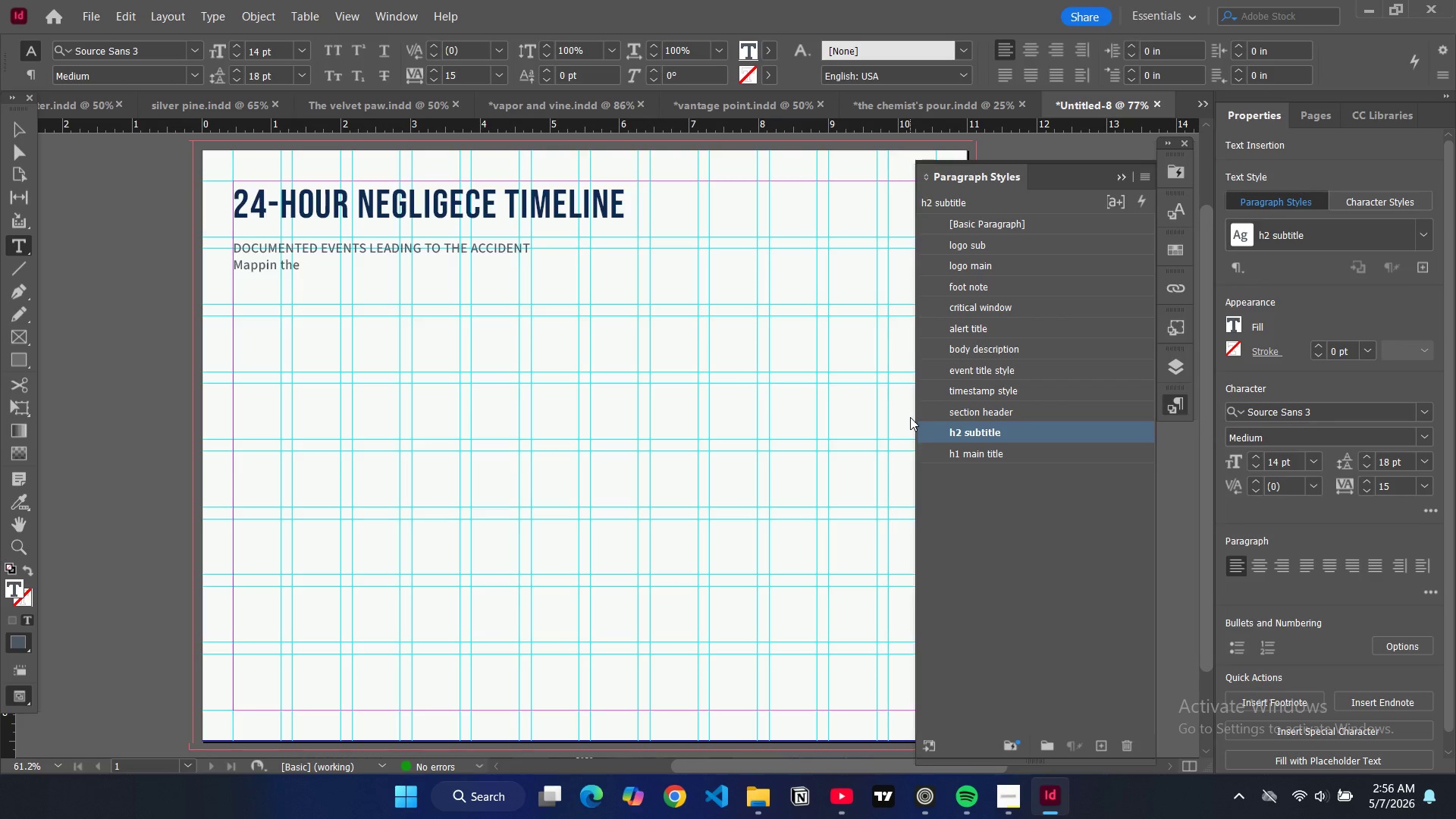 
key(G)
 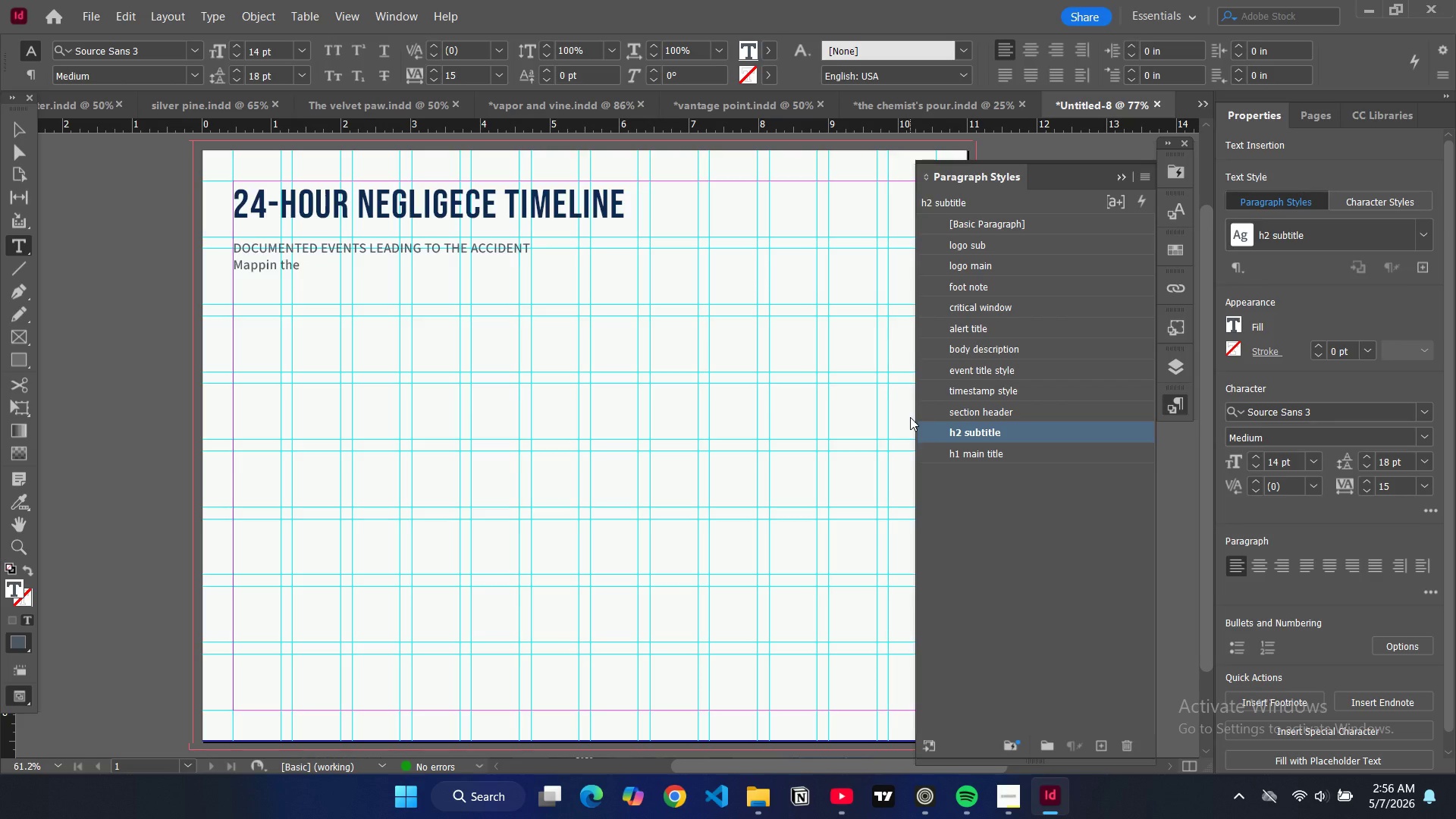 
key(ArrowRight)
 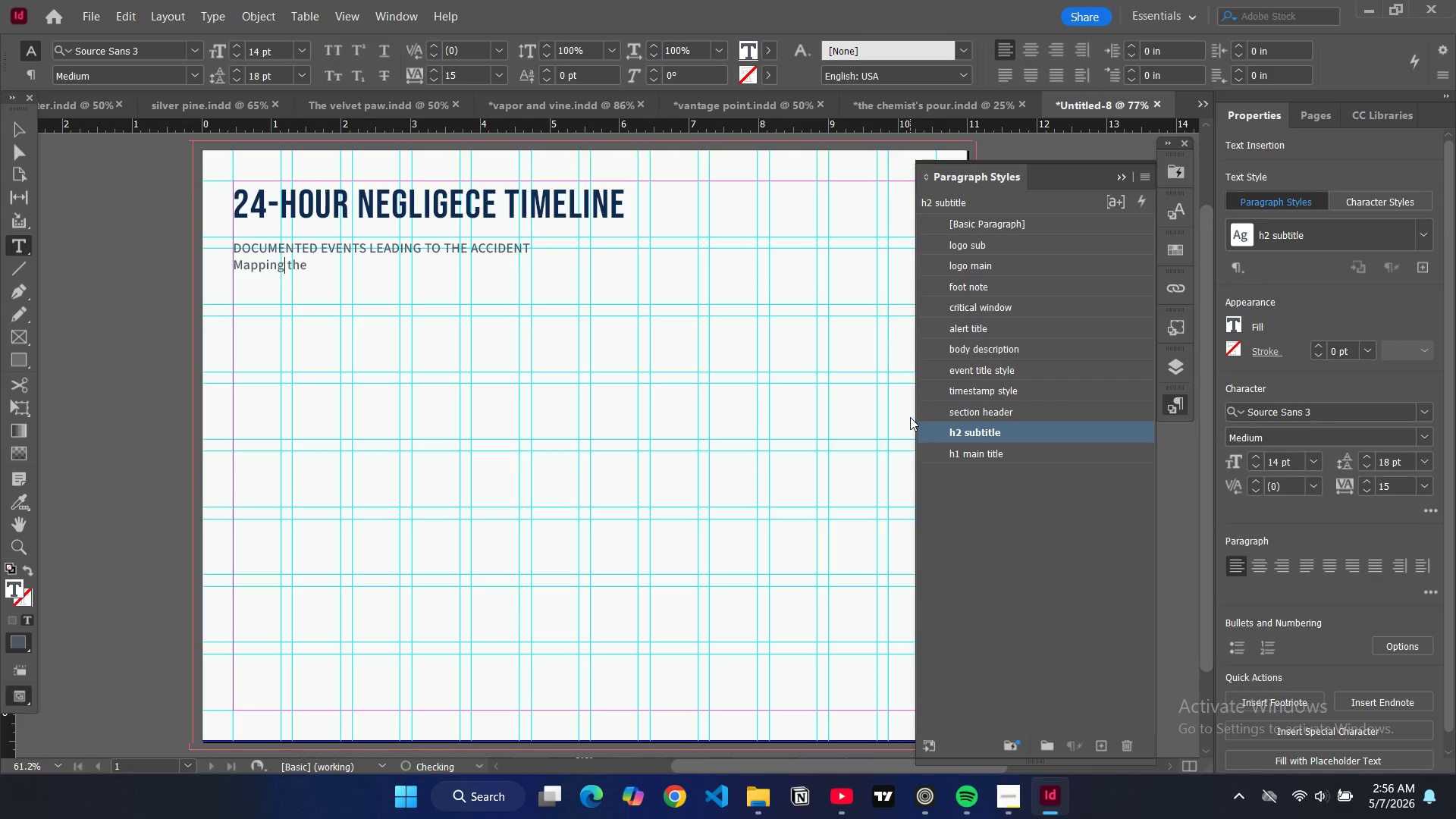 
key(ArrowRight)
 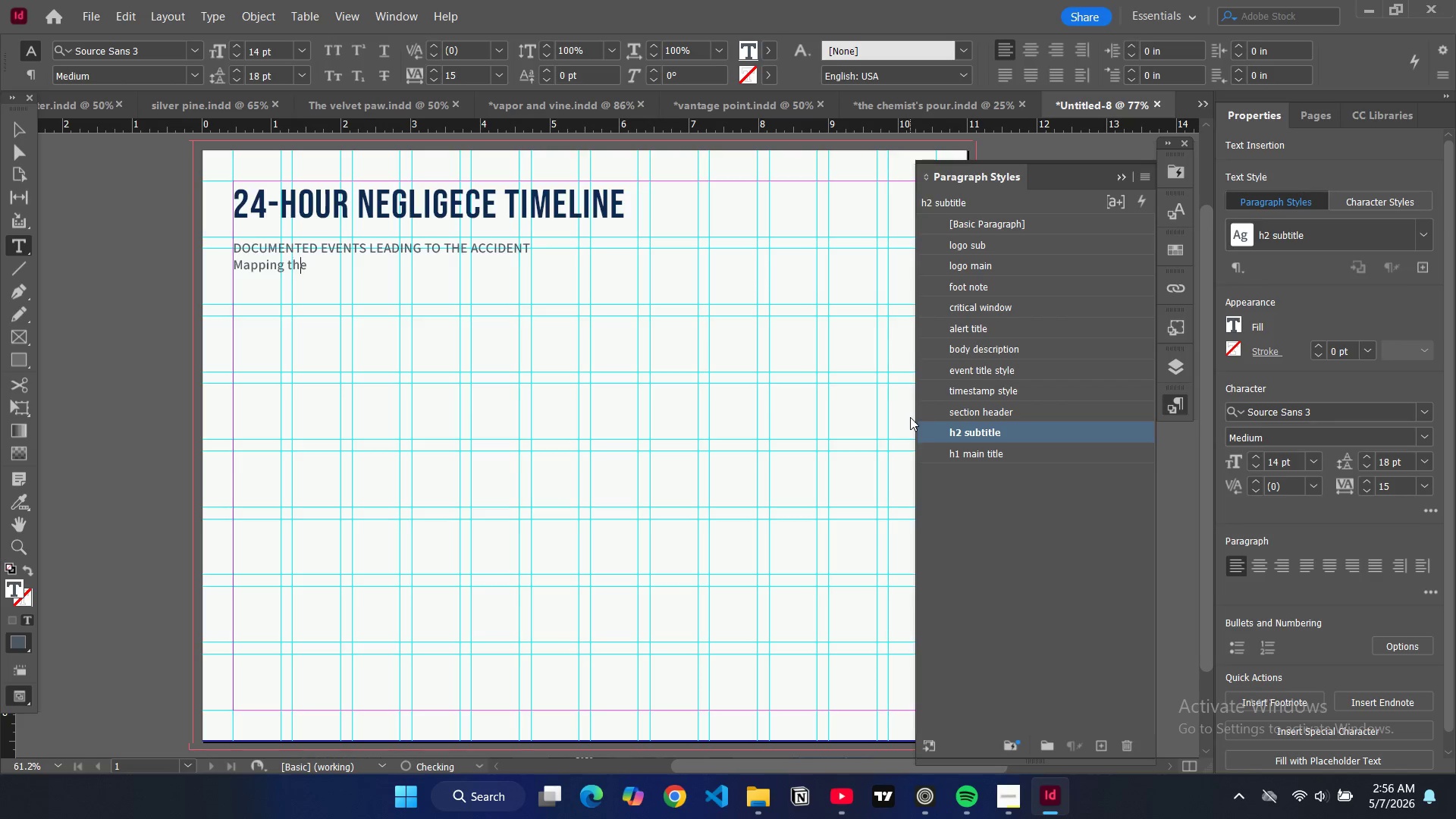 
key(ArrowRight)
 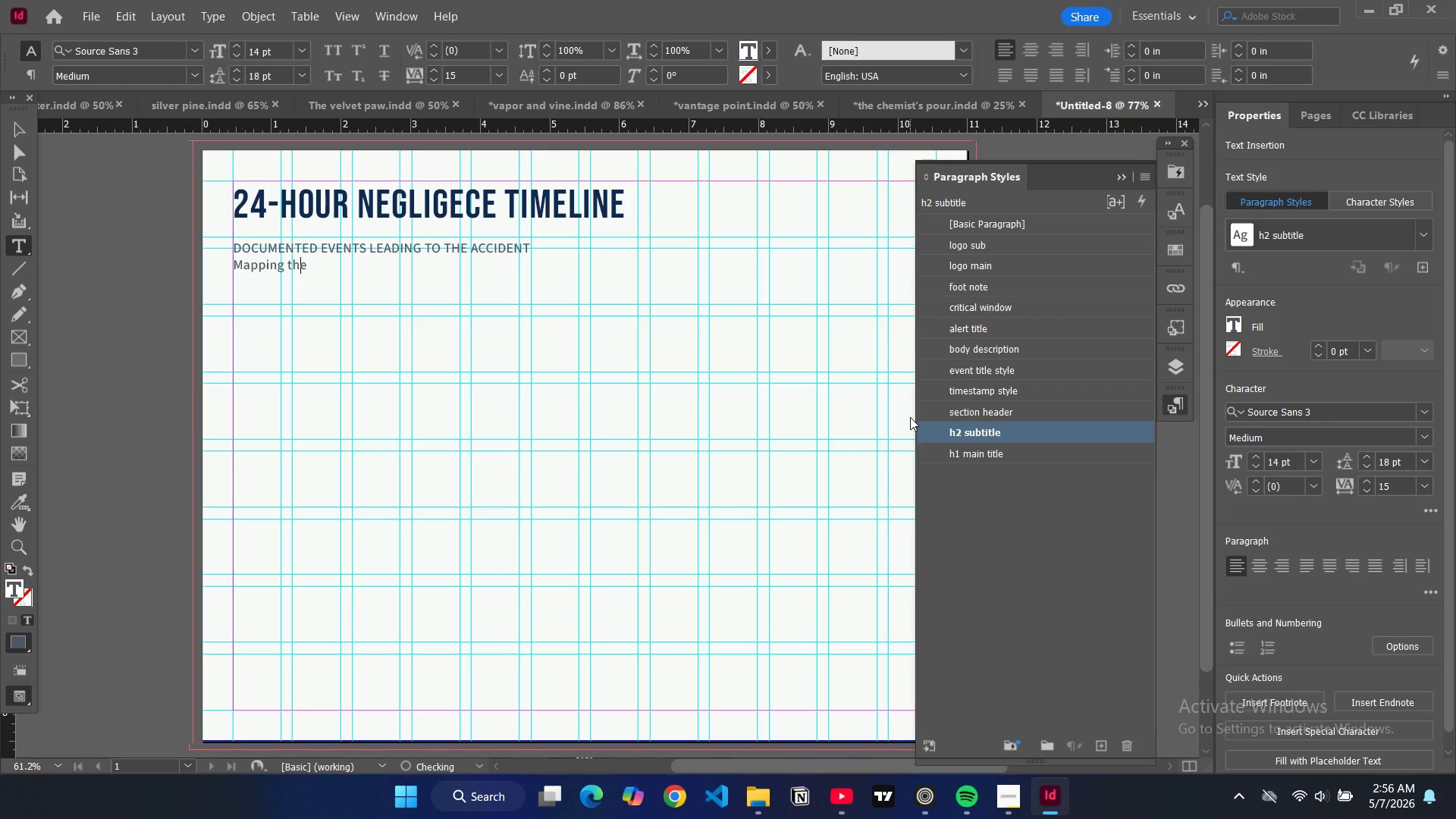 
key(ArrowRight)
 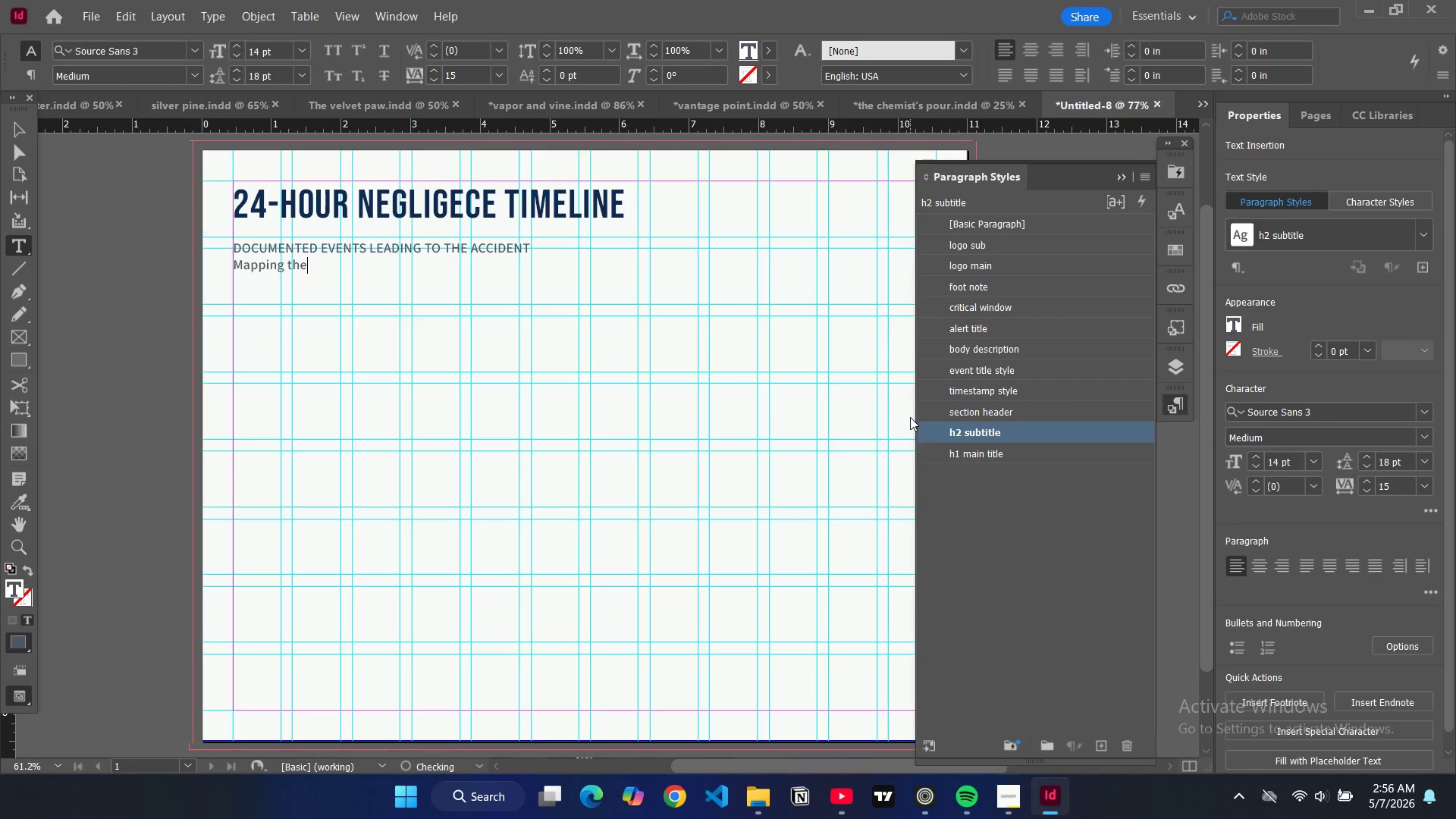 
type( Gap between )
 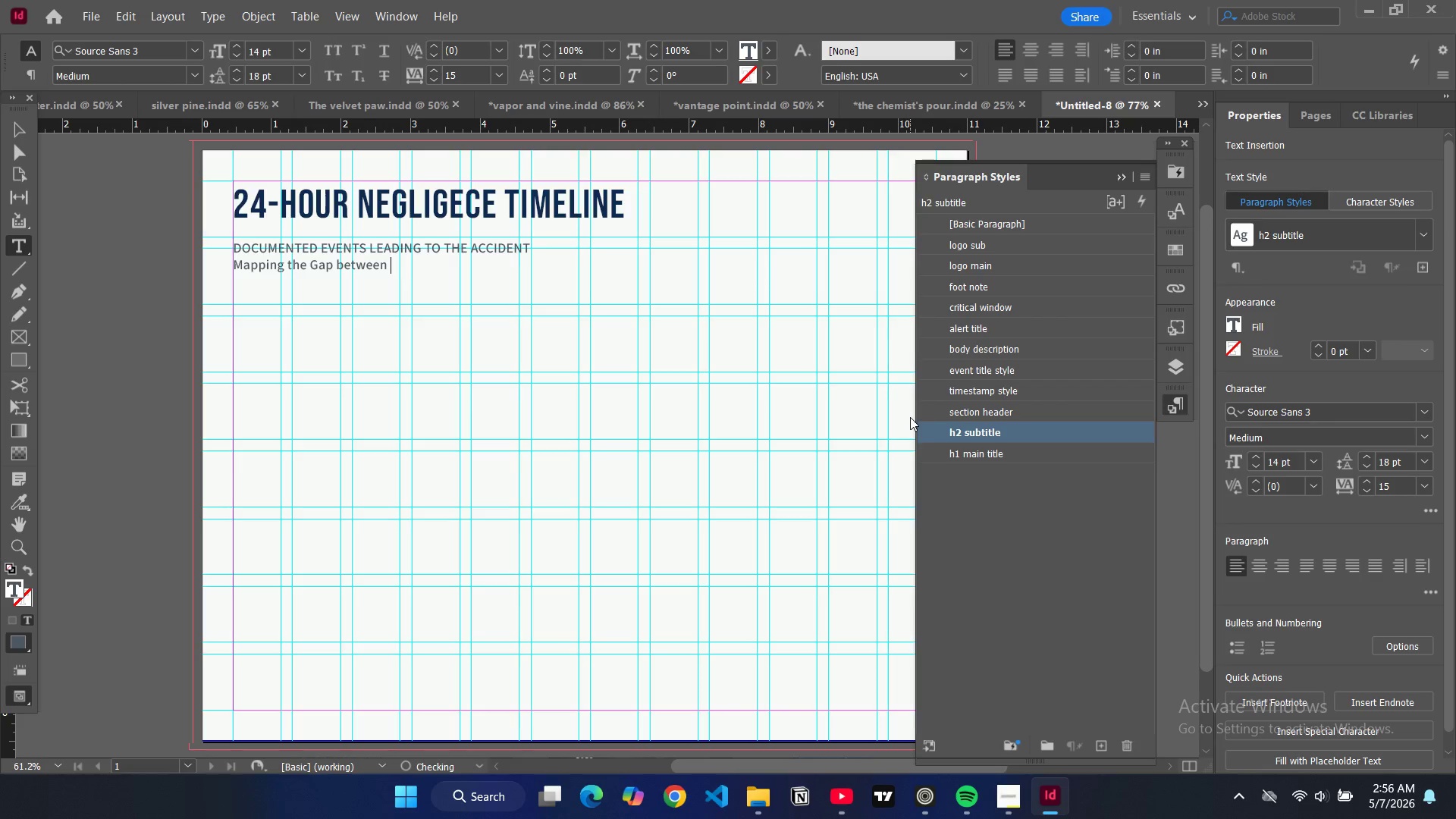 
hold_key(key=ArrowLeft, duration=0.73)
 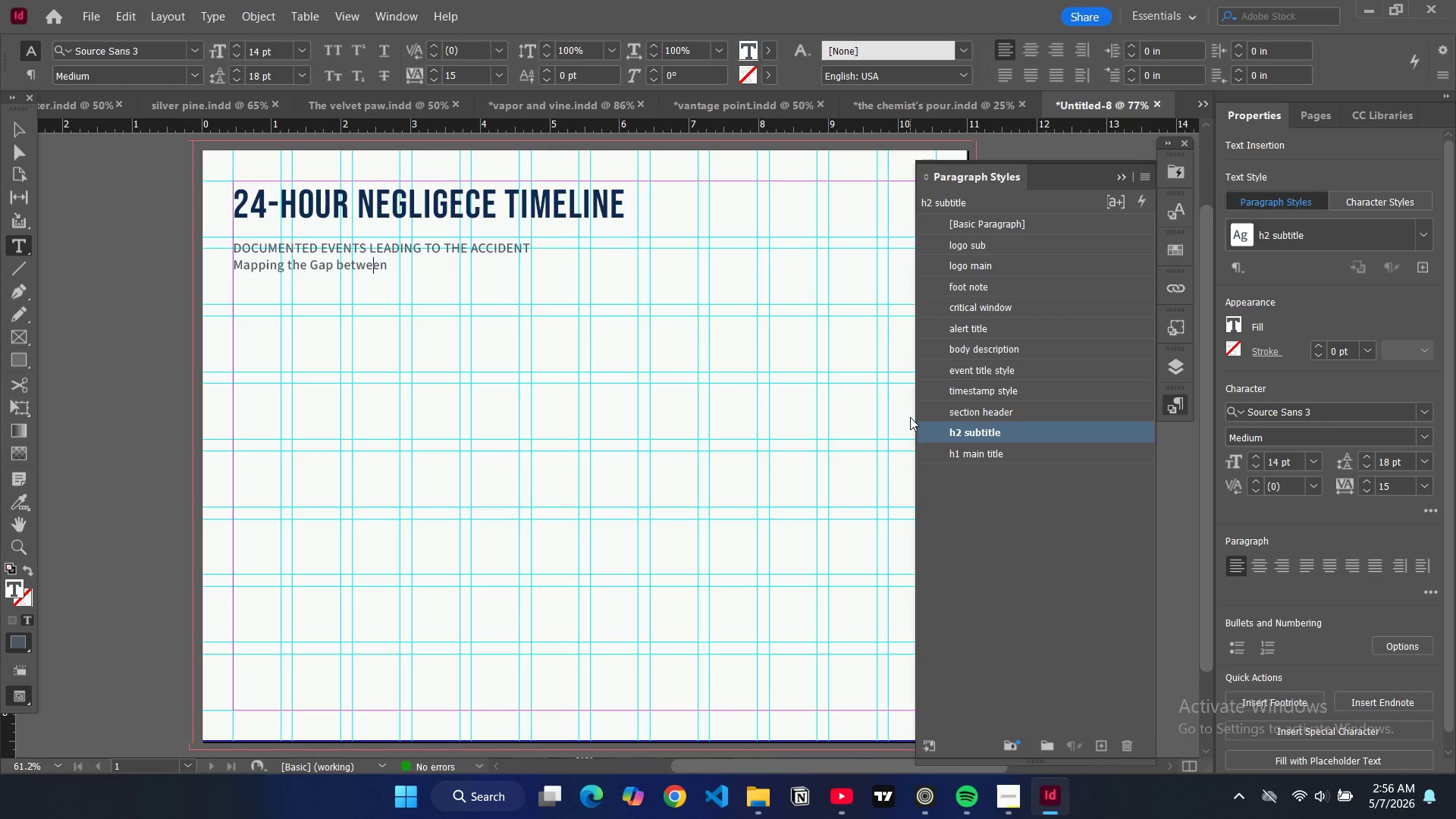 
key(ArrowLeft)
 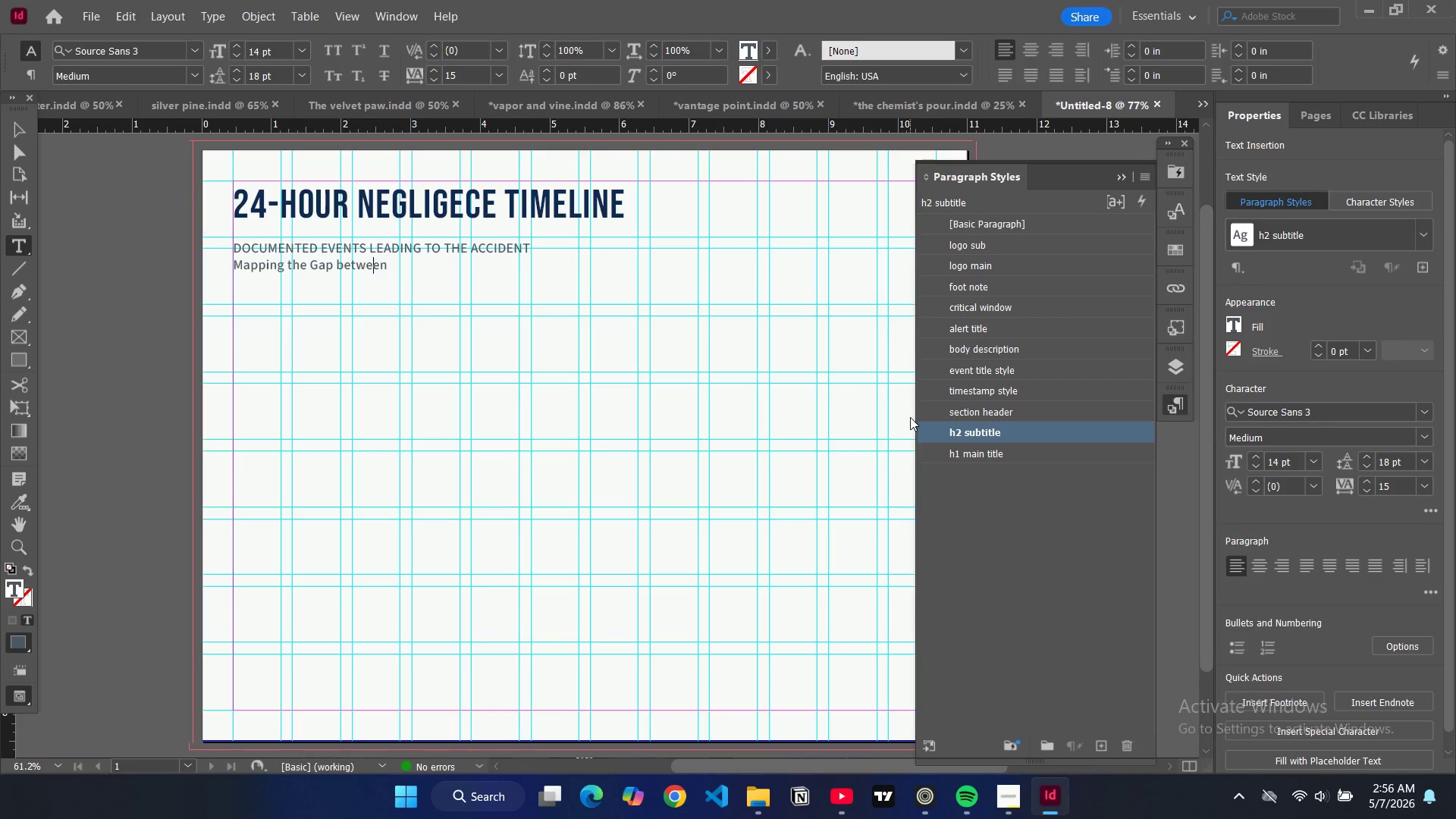 
key(ArrowLeft)
 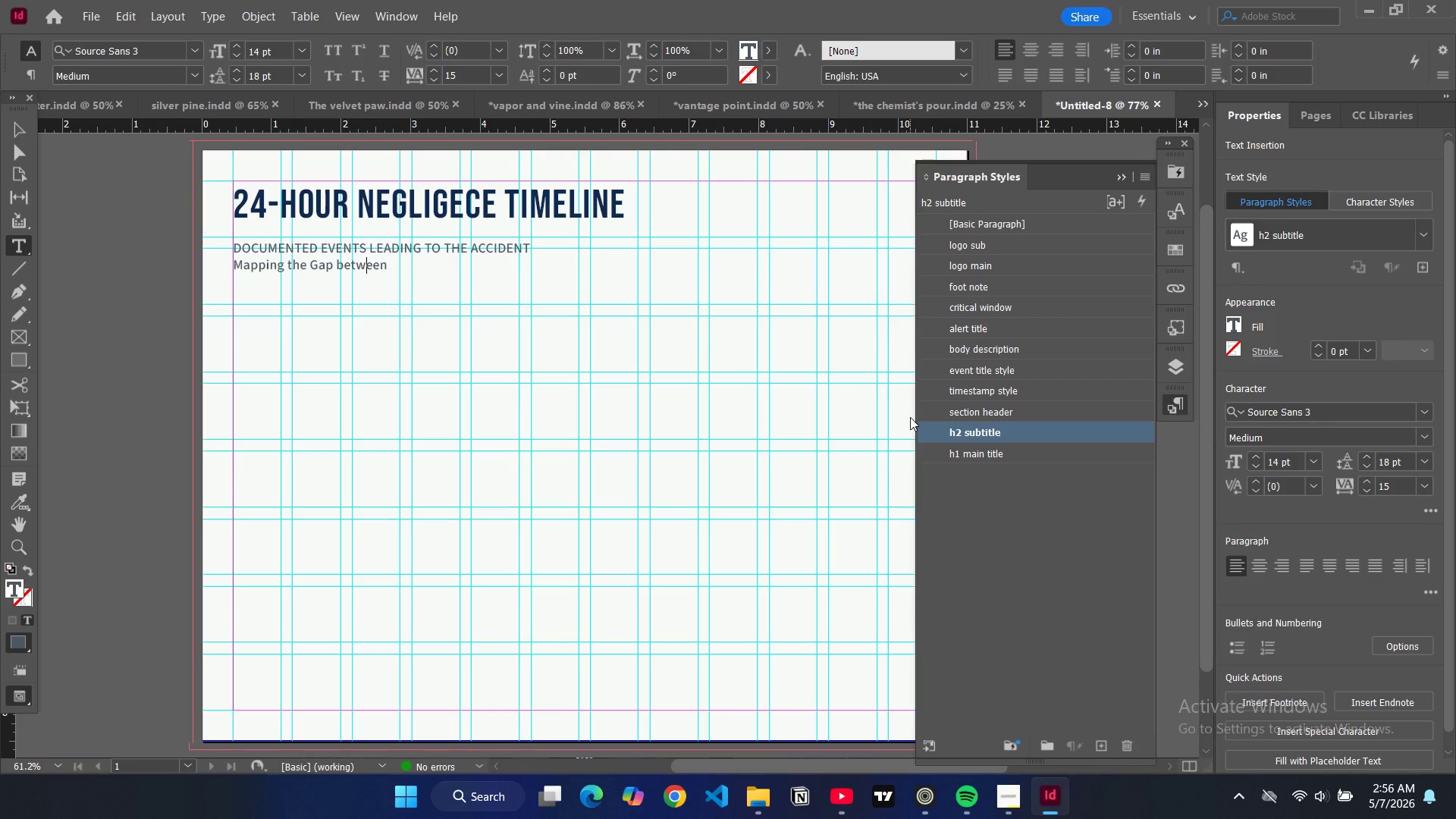 
key(ArrowLeft)
 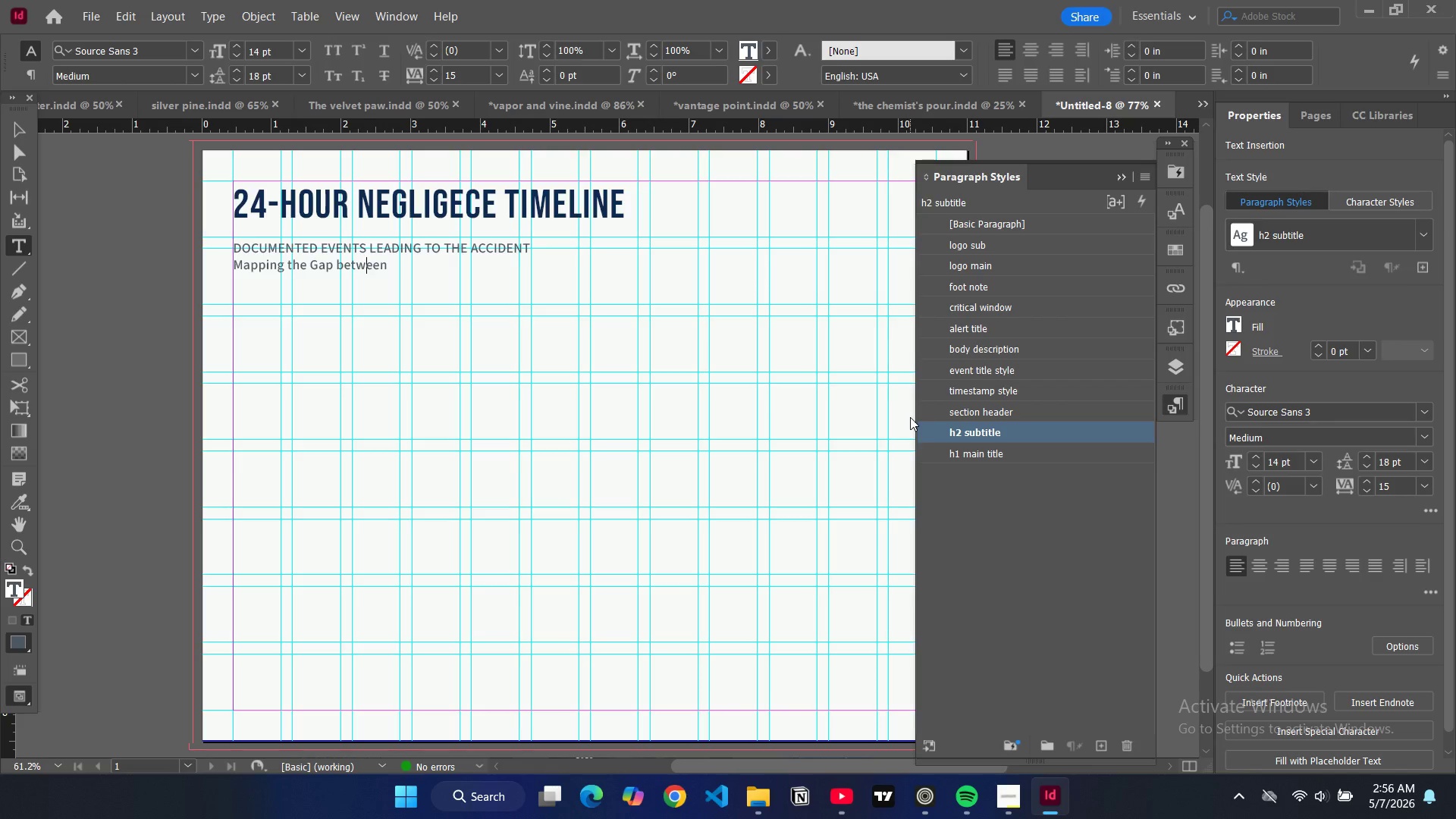 
key(ArrowLeft)
 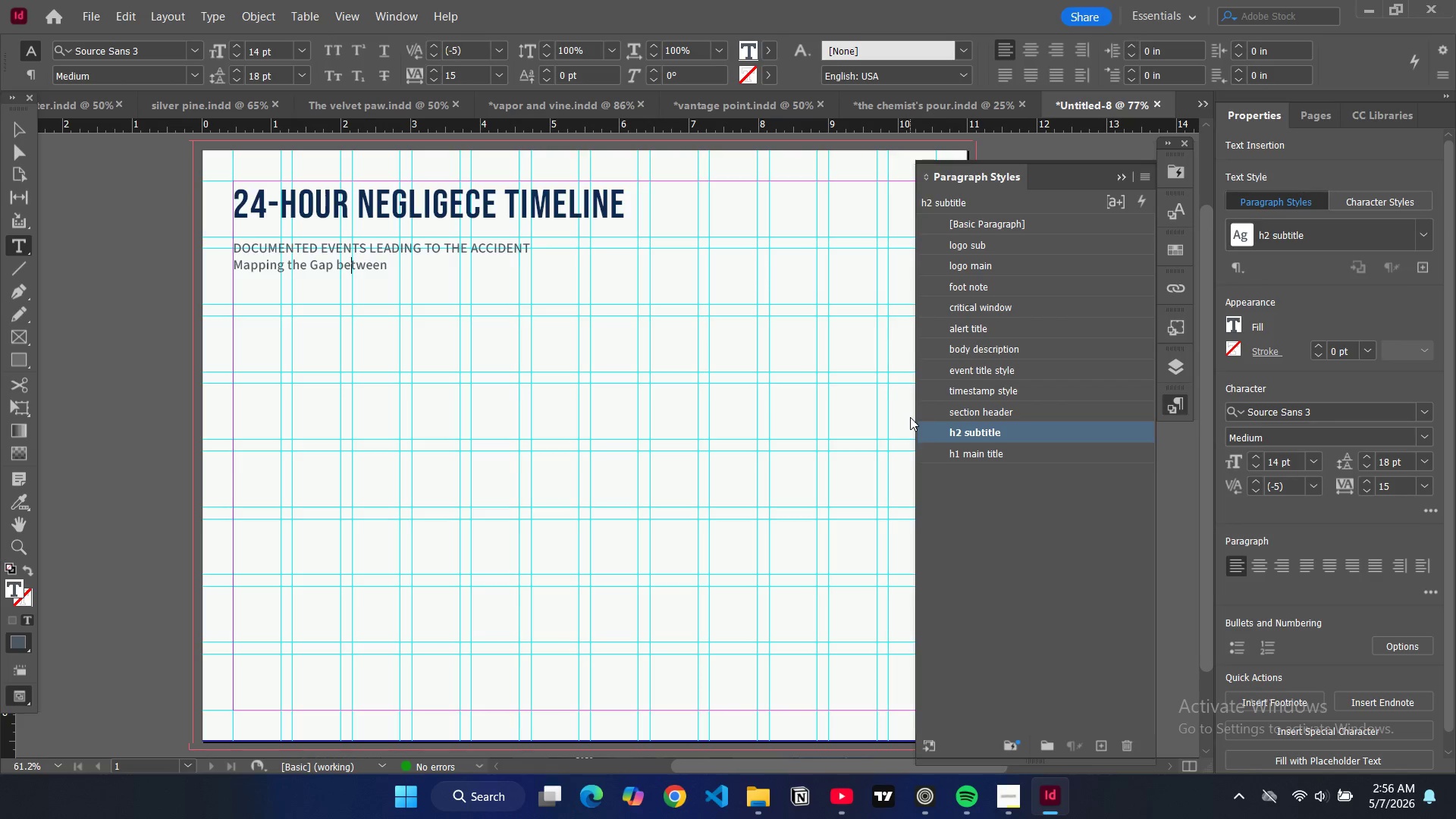 
key(ArrowLeft)
 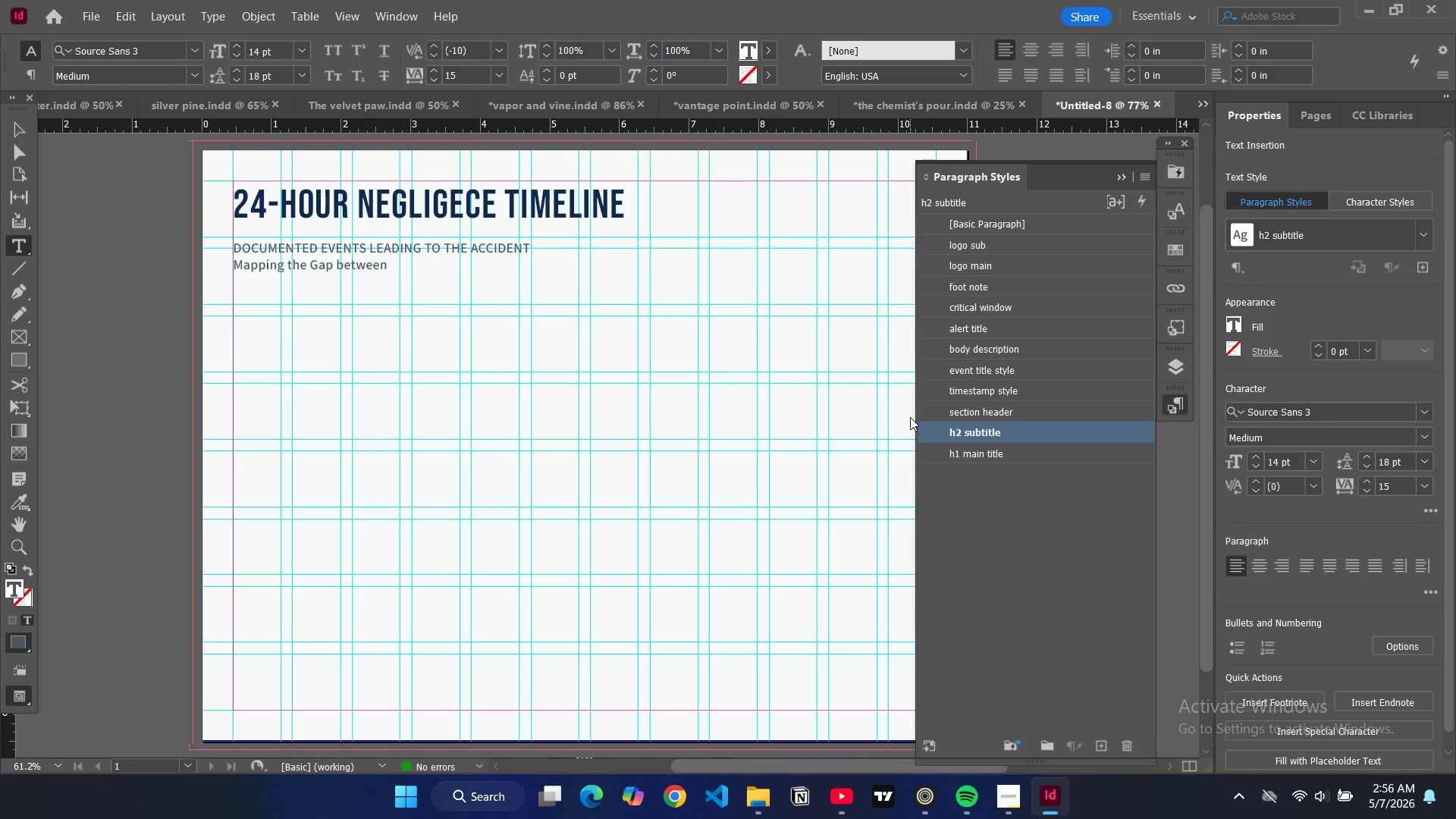 
key(Backspace)
 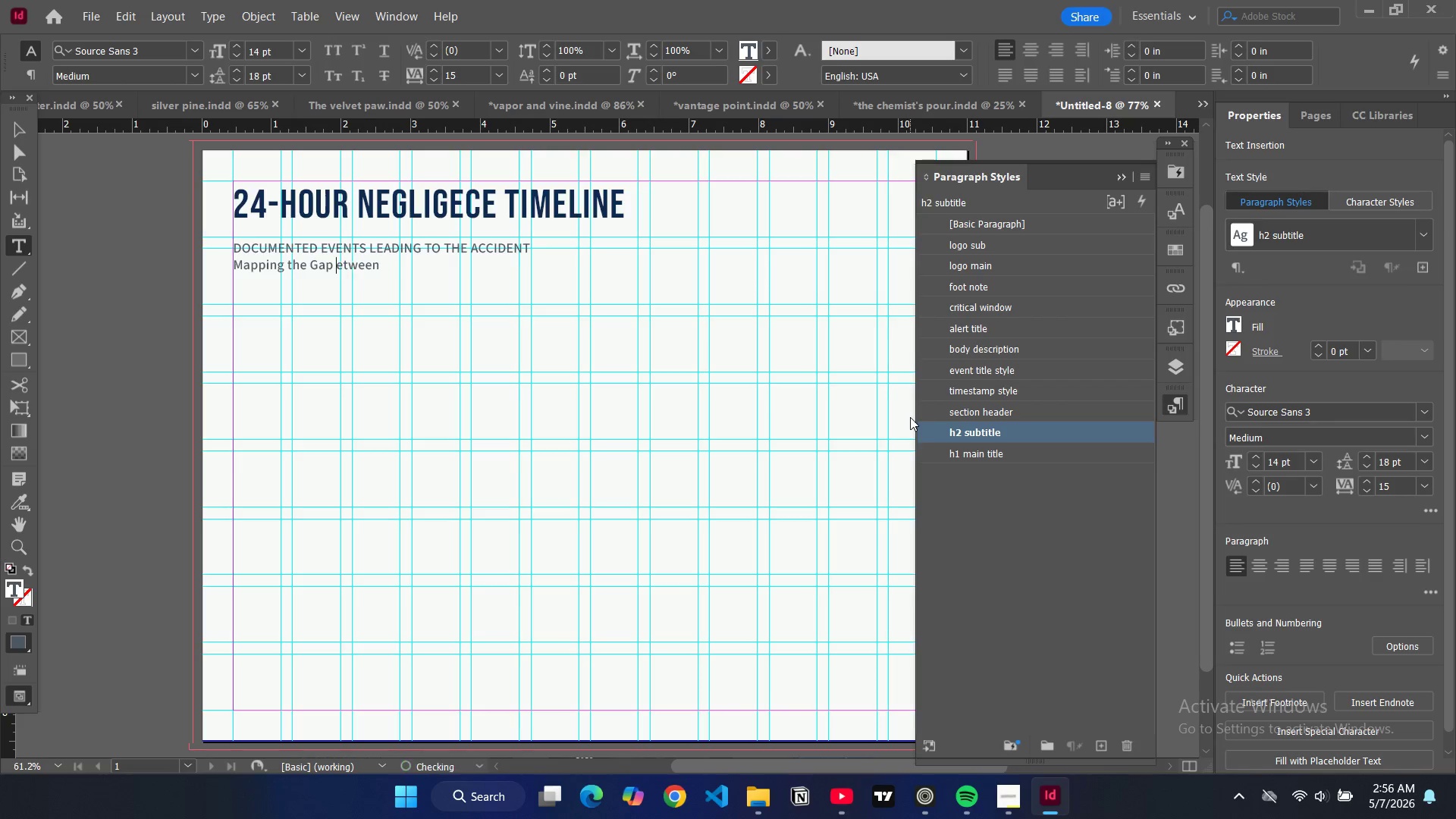 
key(Shift+ShiftRight)
 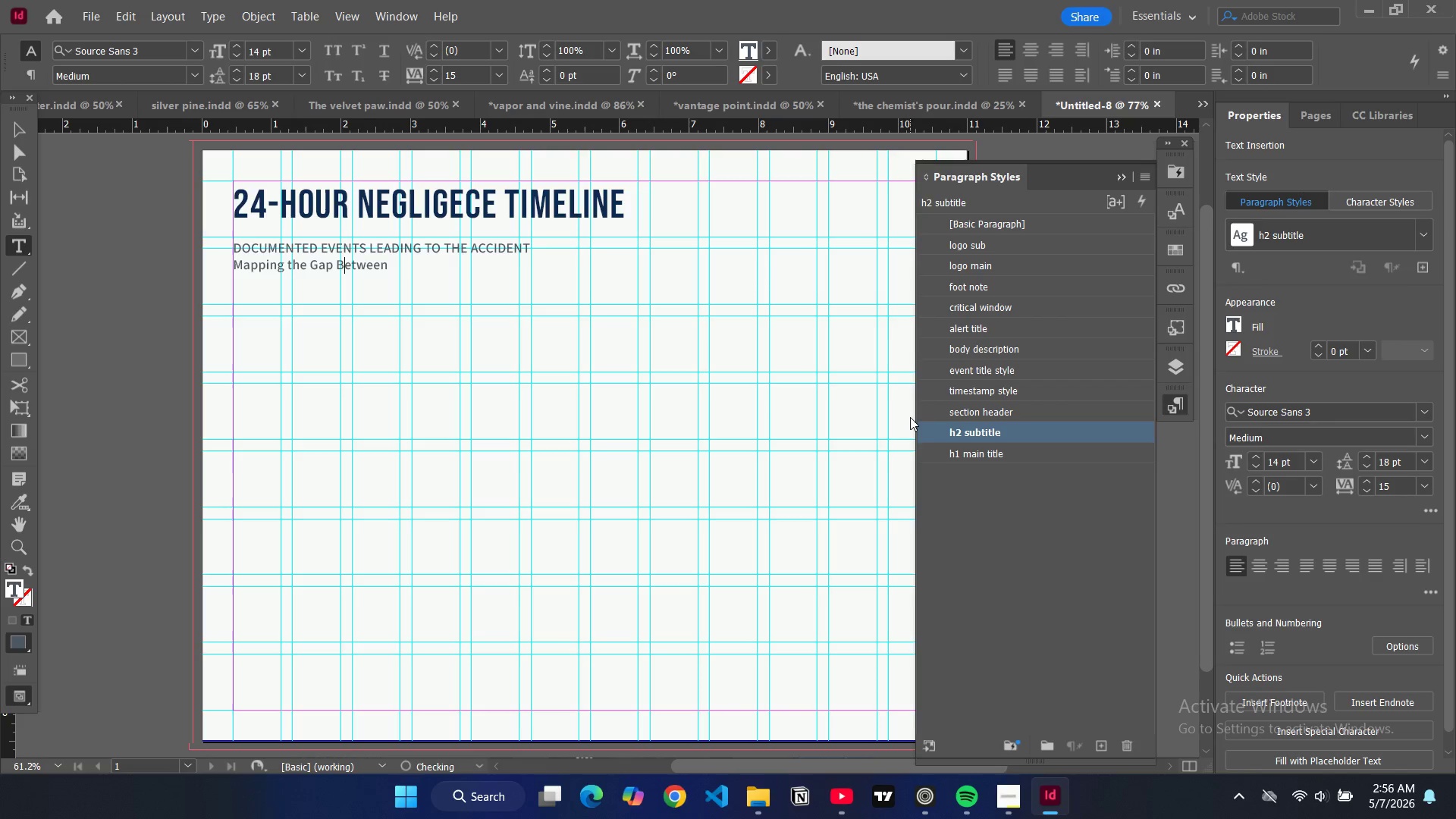 
key(Shift+B)
 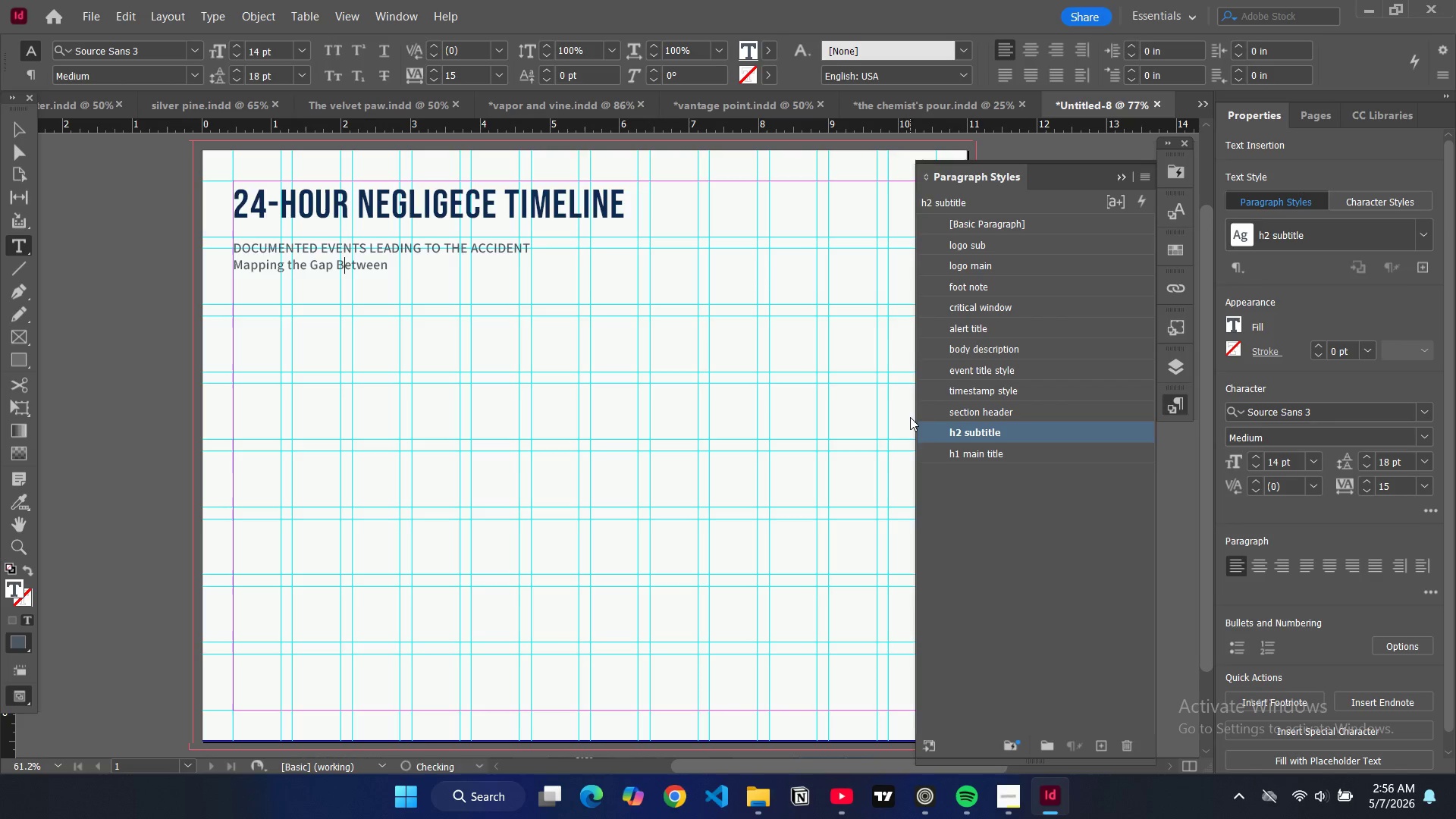 
hold_key(key=ArrowRight, duration=0.72)
 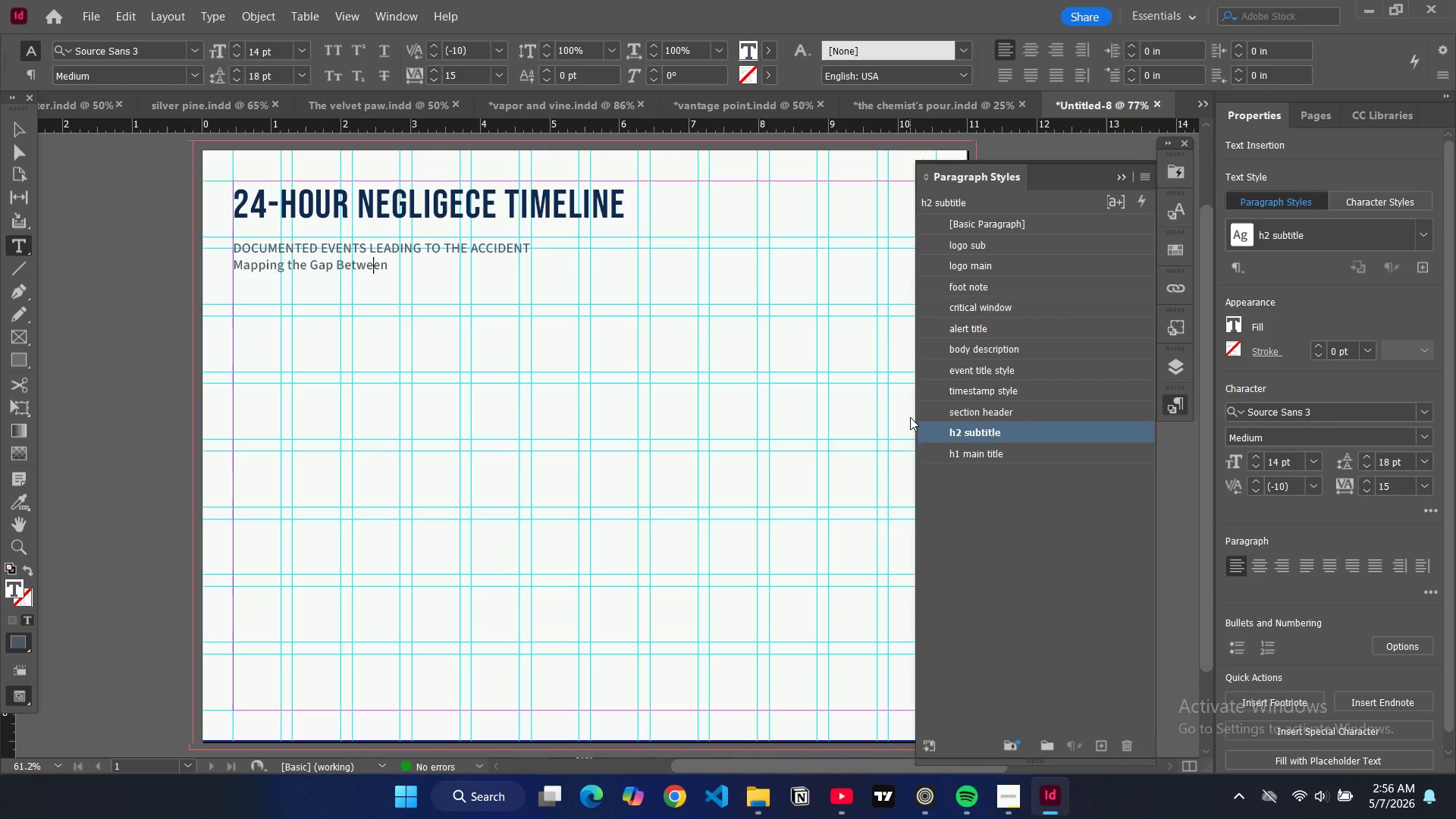 
key(ArrowRight)
 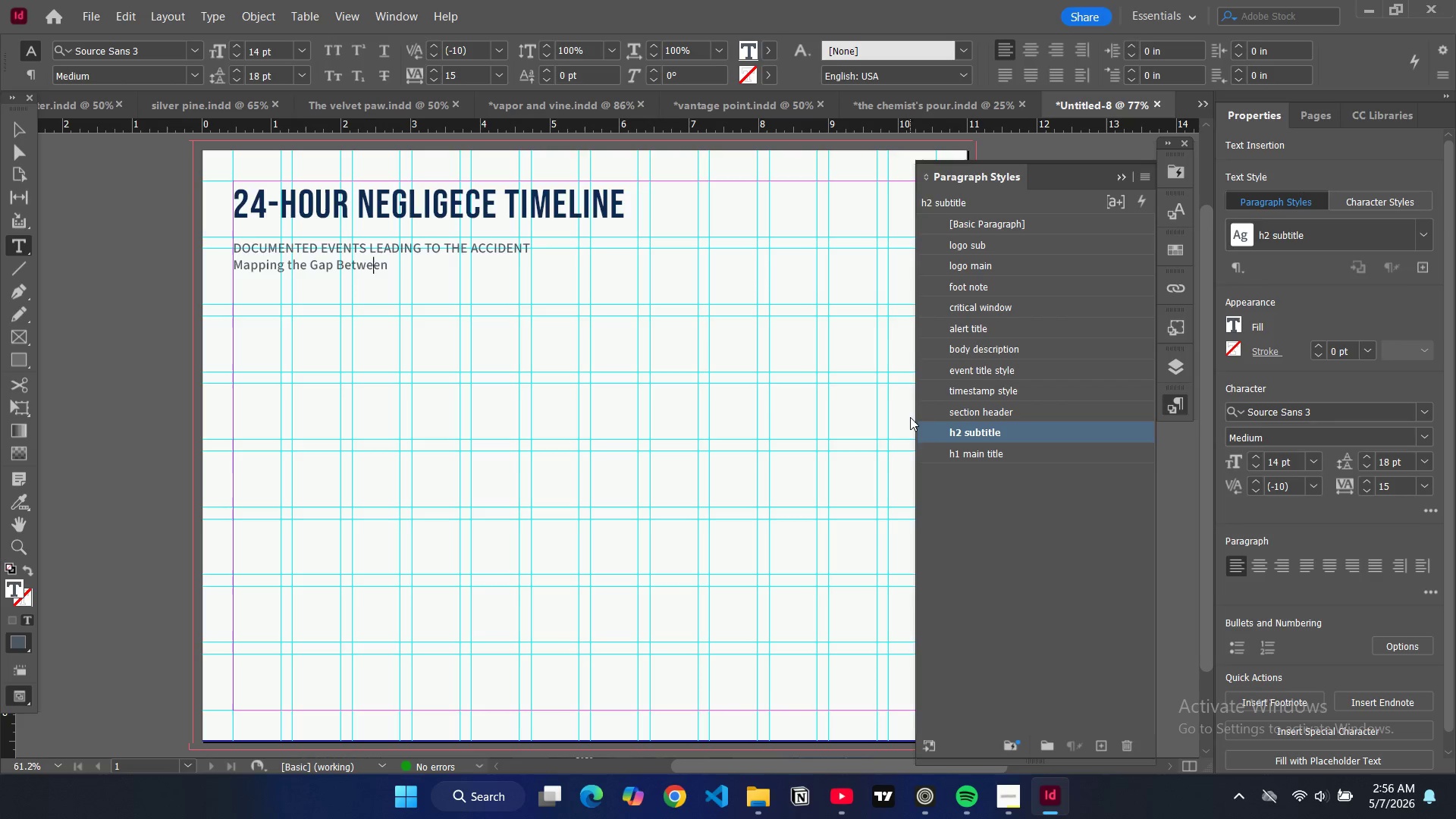 
key(ArrowRight)
 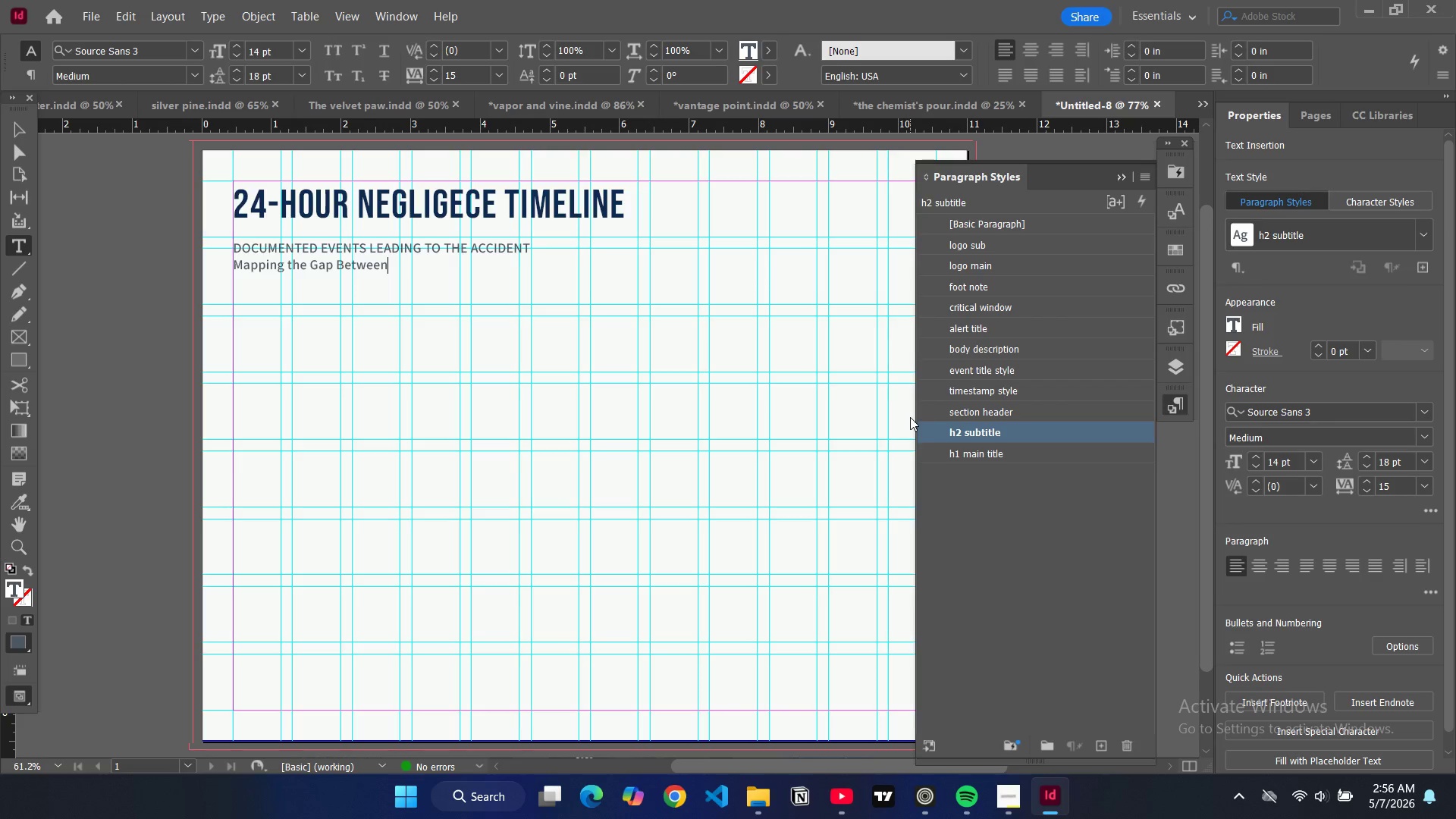 
key(ArrowRight)
 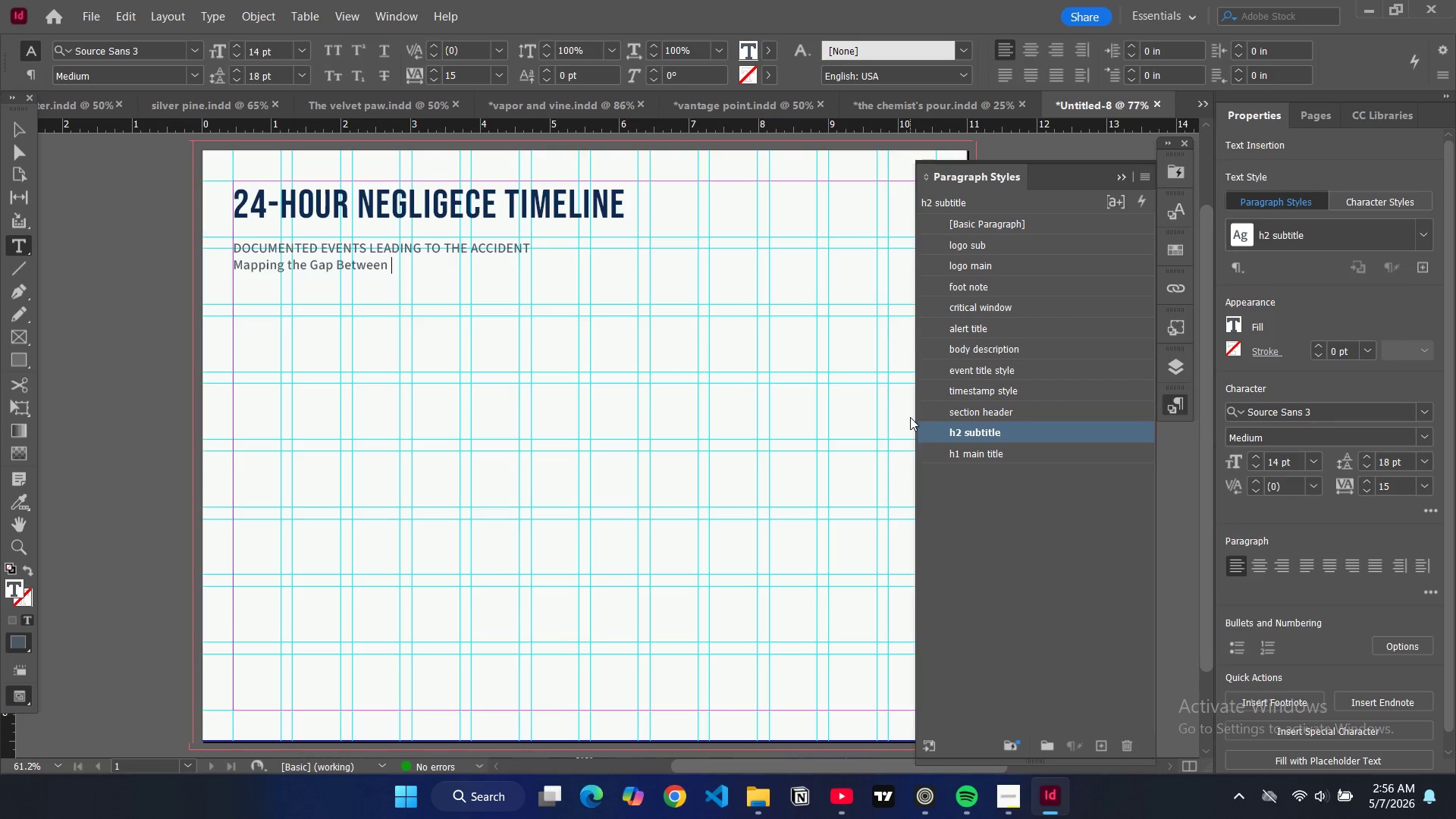 
type( )
key(Backspace)
type(Known Hazards and Reasonable Action)
 